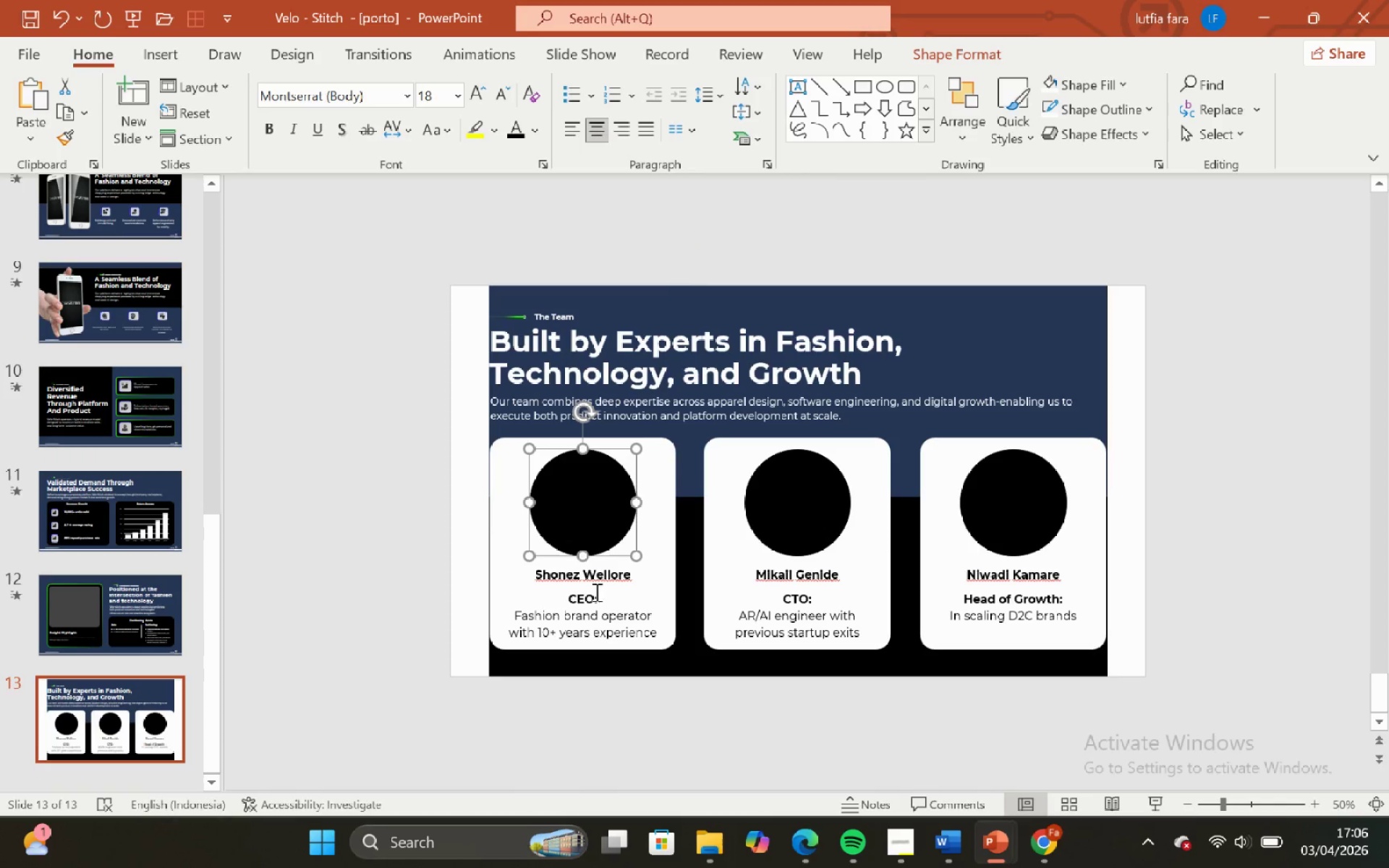 
left_click([597, 590])
 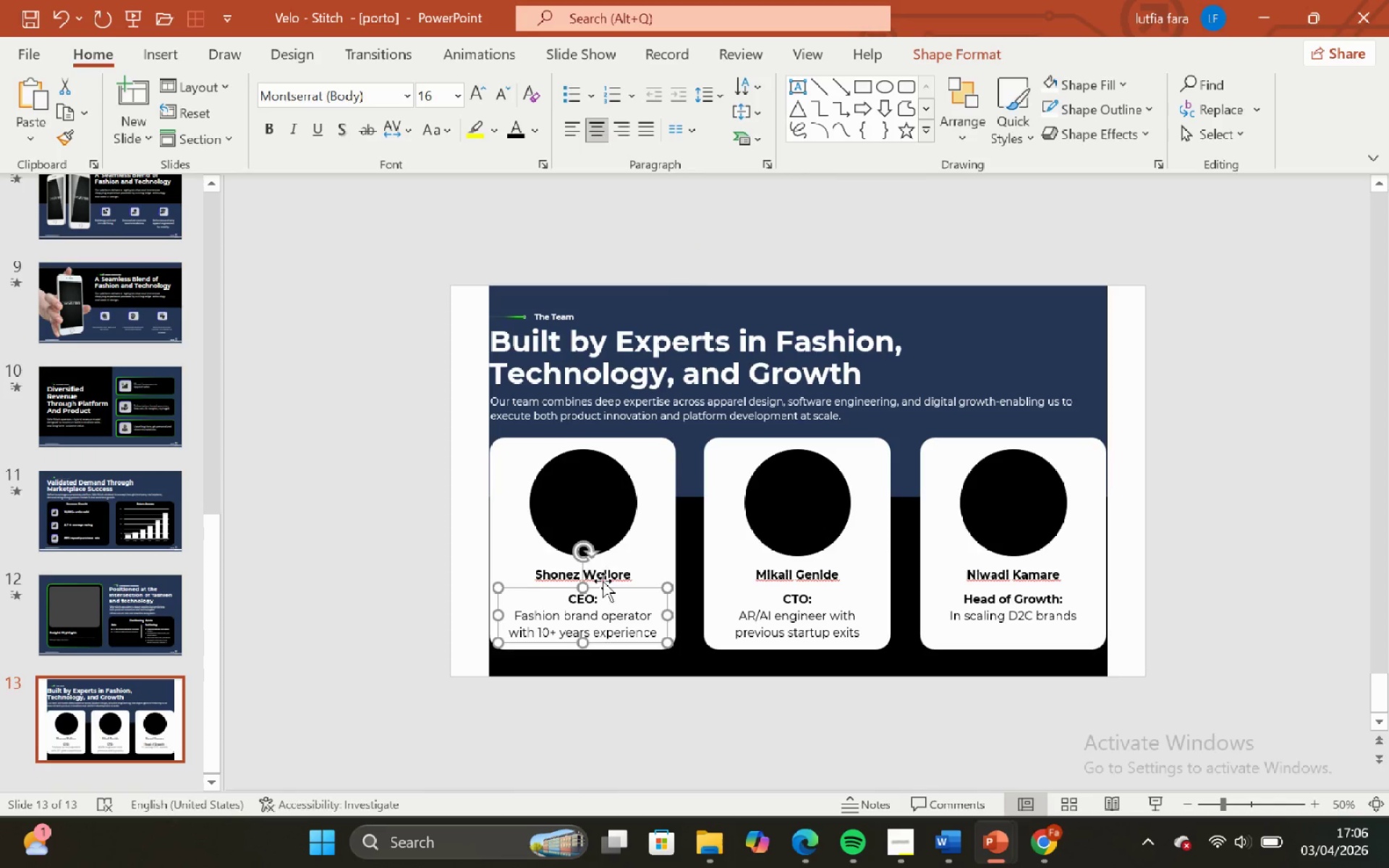 
left_click([603, 579])
 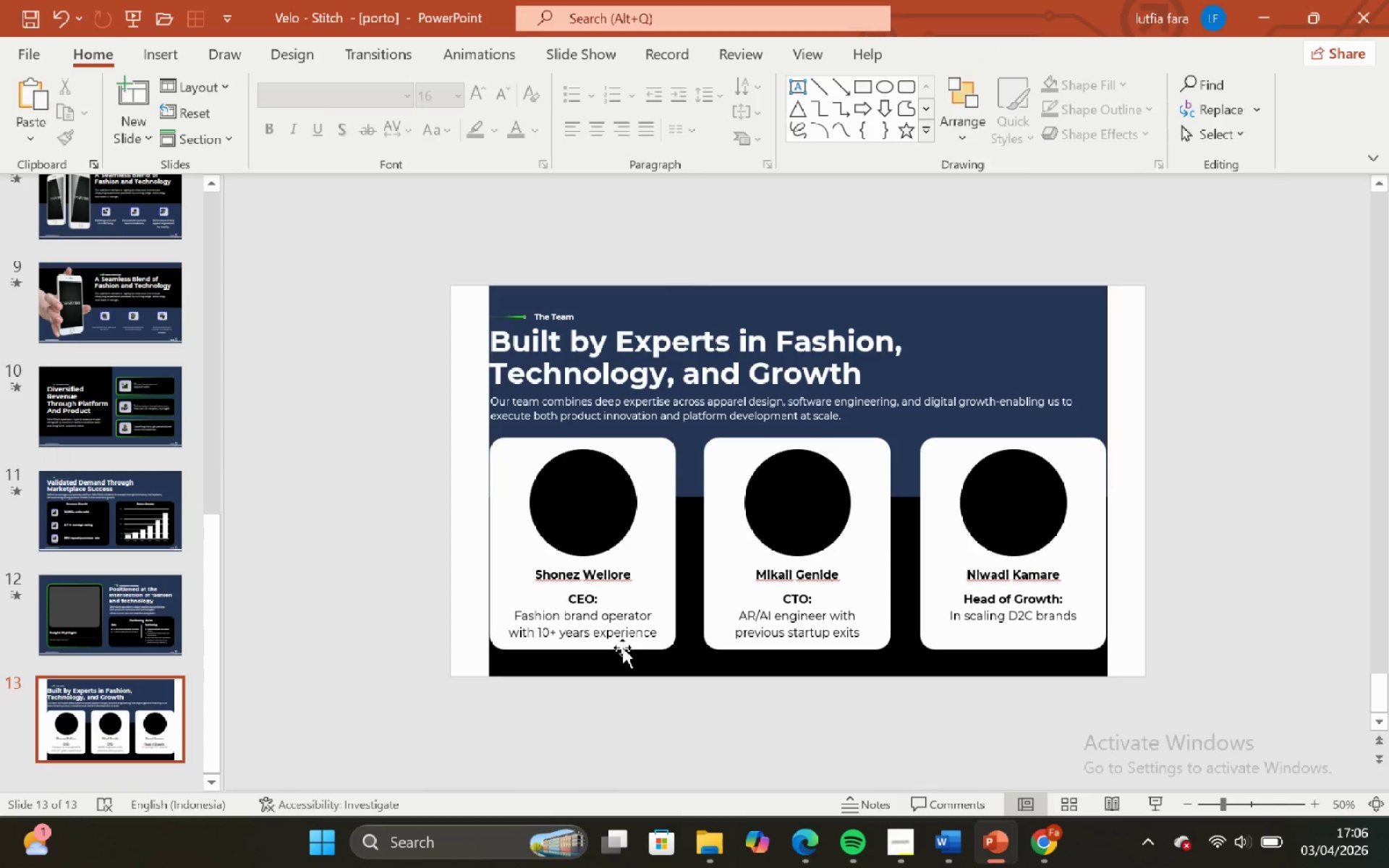 
left_click([613, 619])
 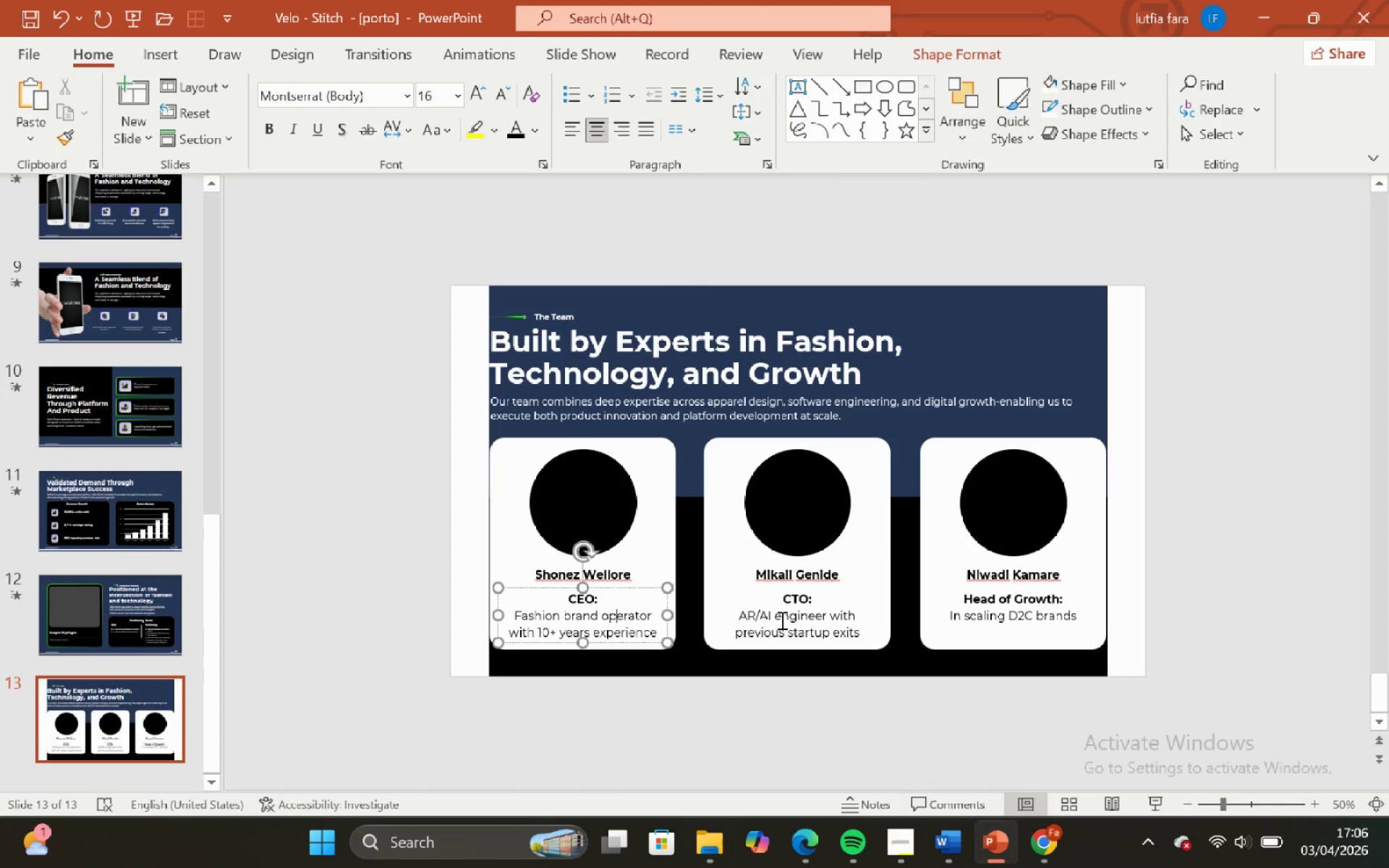 
left_click([781, 618])
 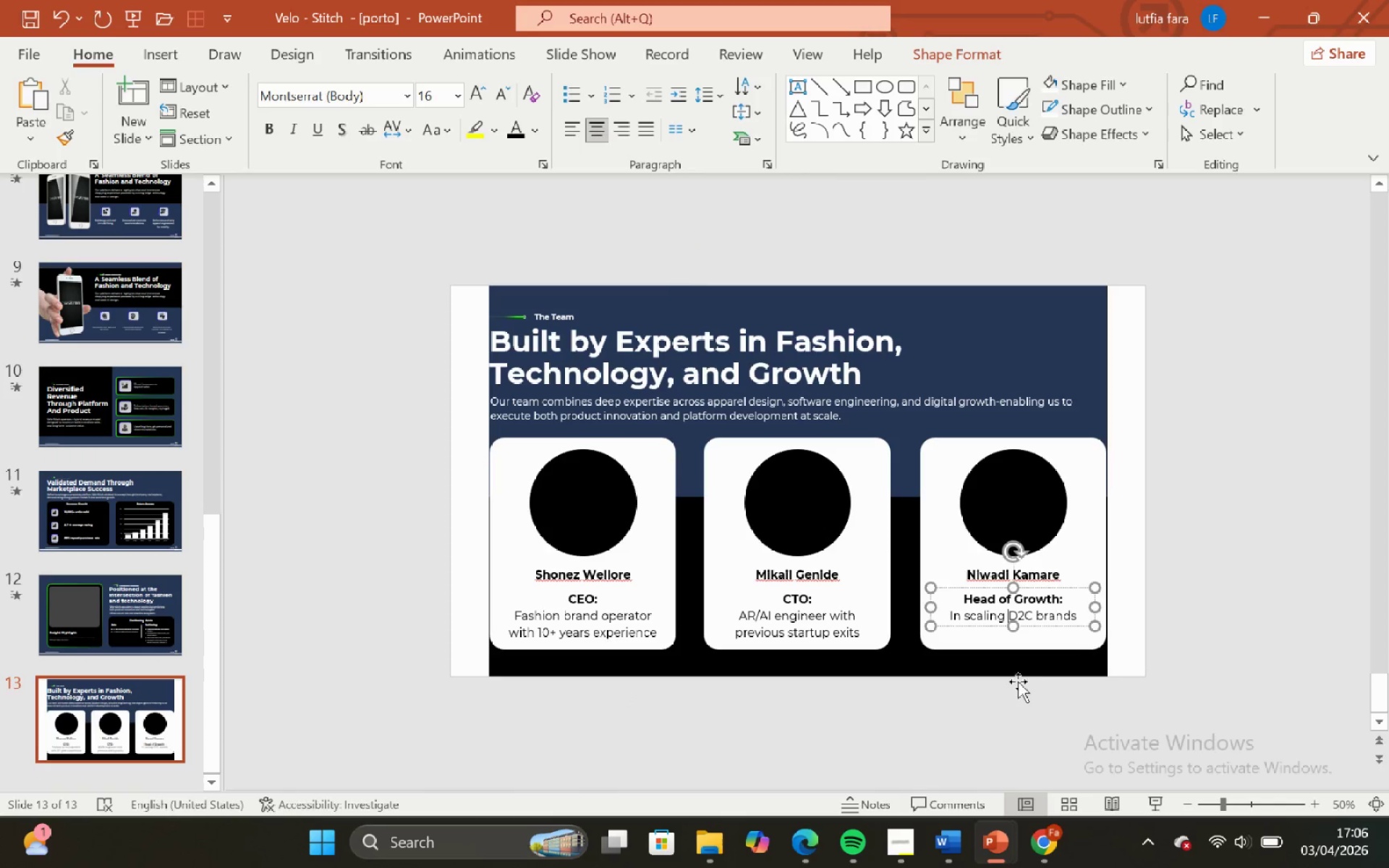 
double_click([1017, 712])
 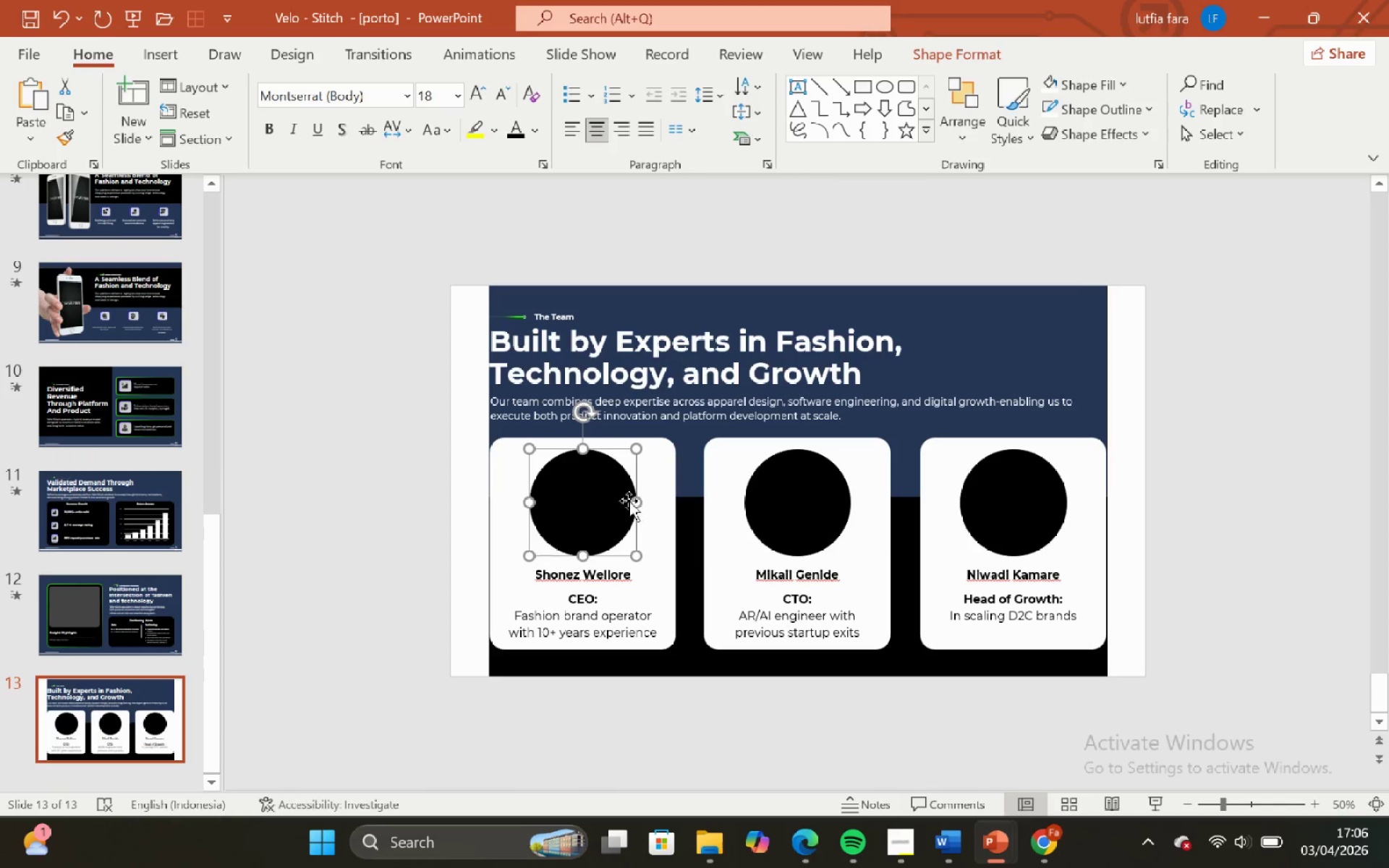 
hold_key(key=ShiftLeft, duration=0.31)
left_click([791, 501])
 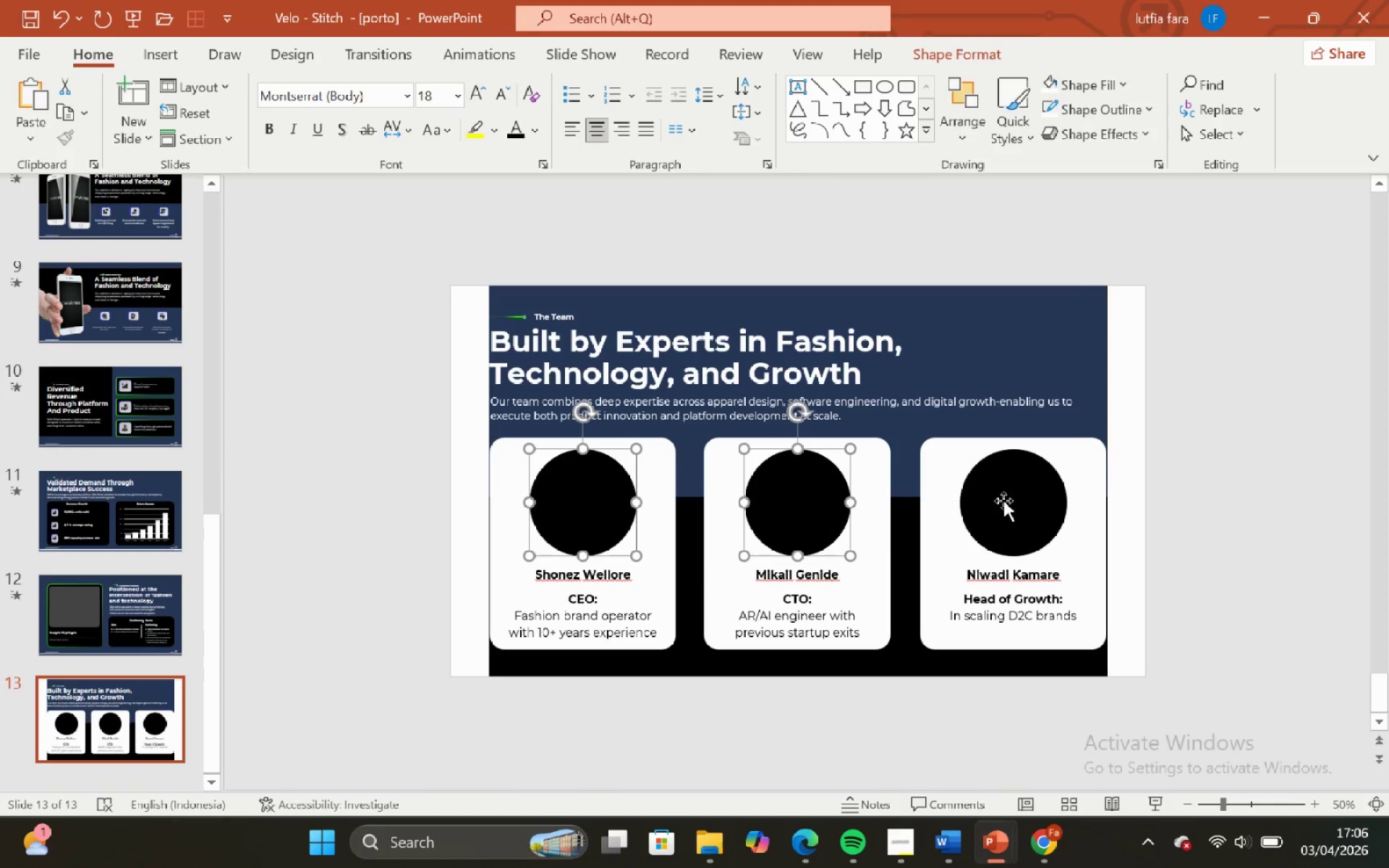 
hold_key(key=ShiftLeft, duration=0.8)
left_click([1006, 501])
 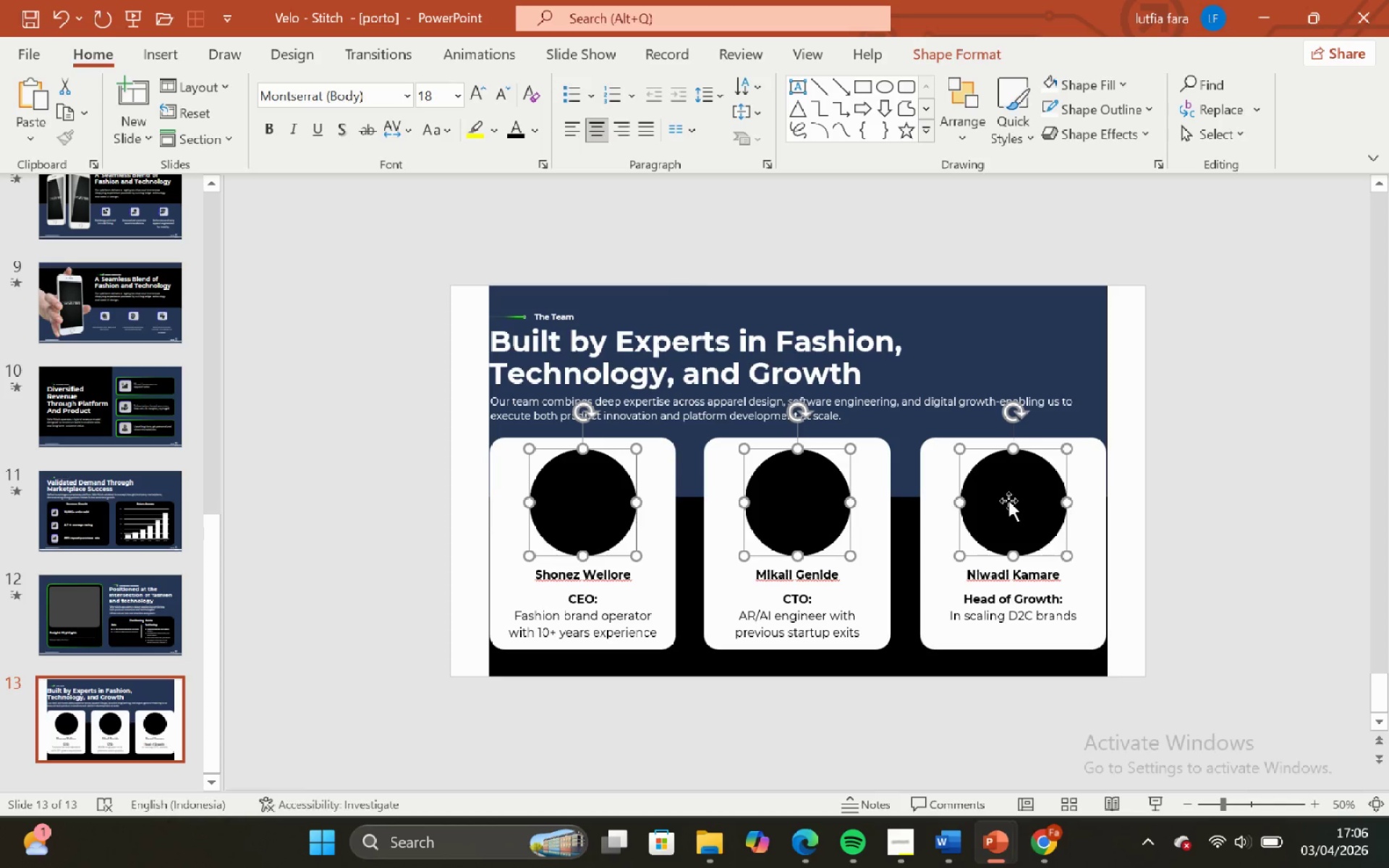 
hold_key(key=ControlLeft, duration=0.67)
 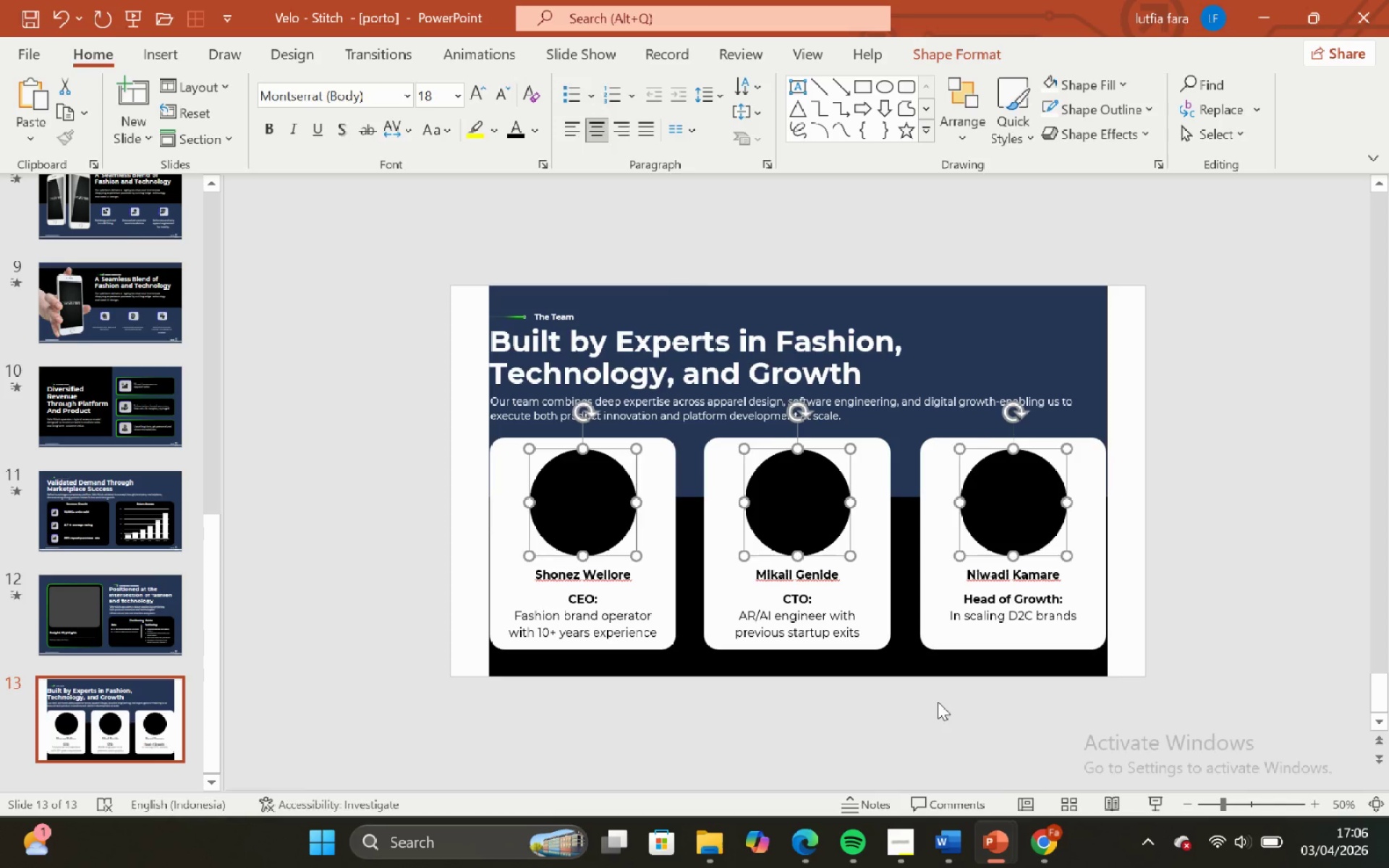 
left_click([938, 702])
 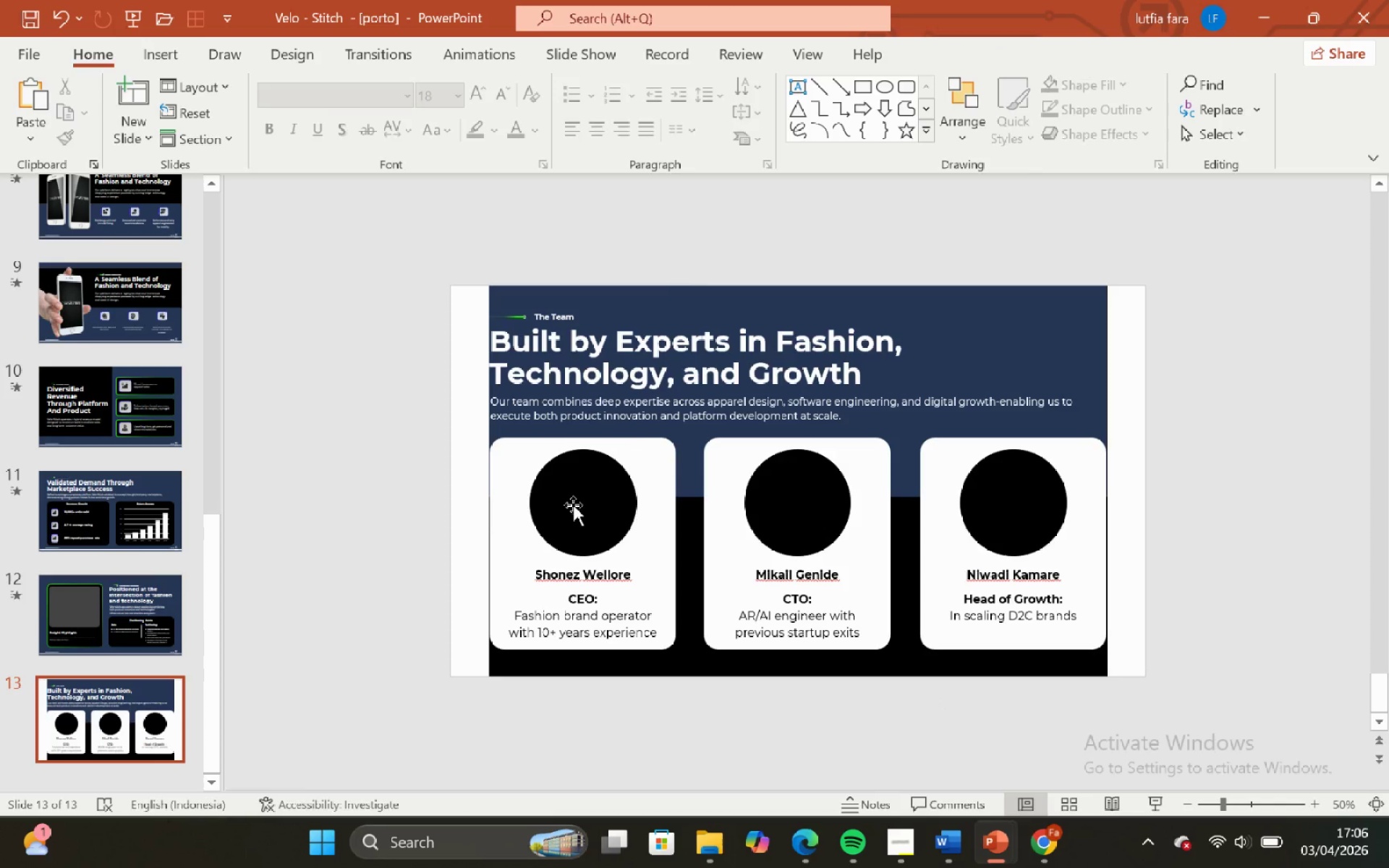 
left_click([573, 505])
 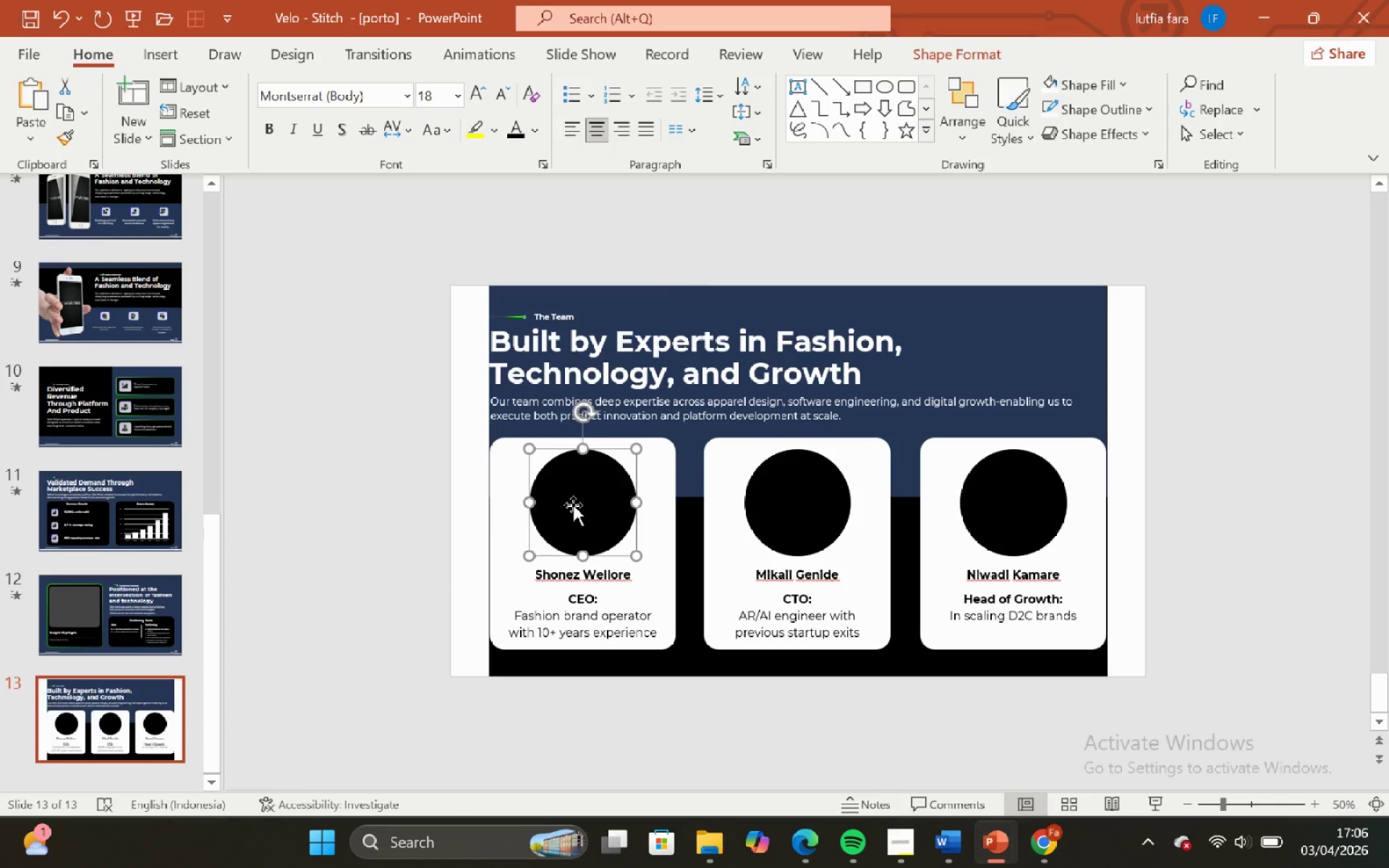 
key(Control+C)
 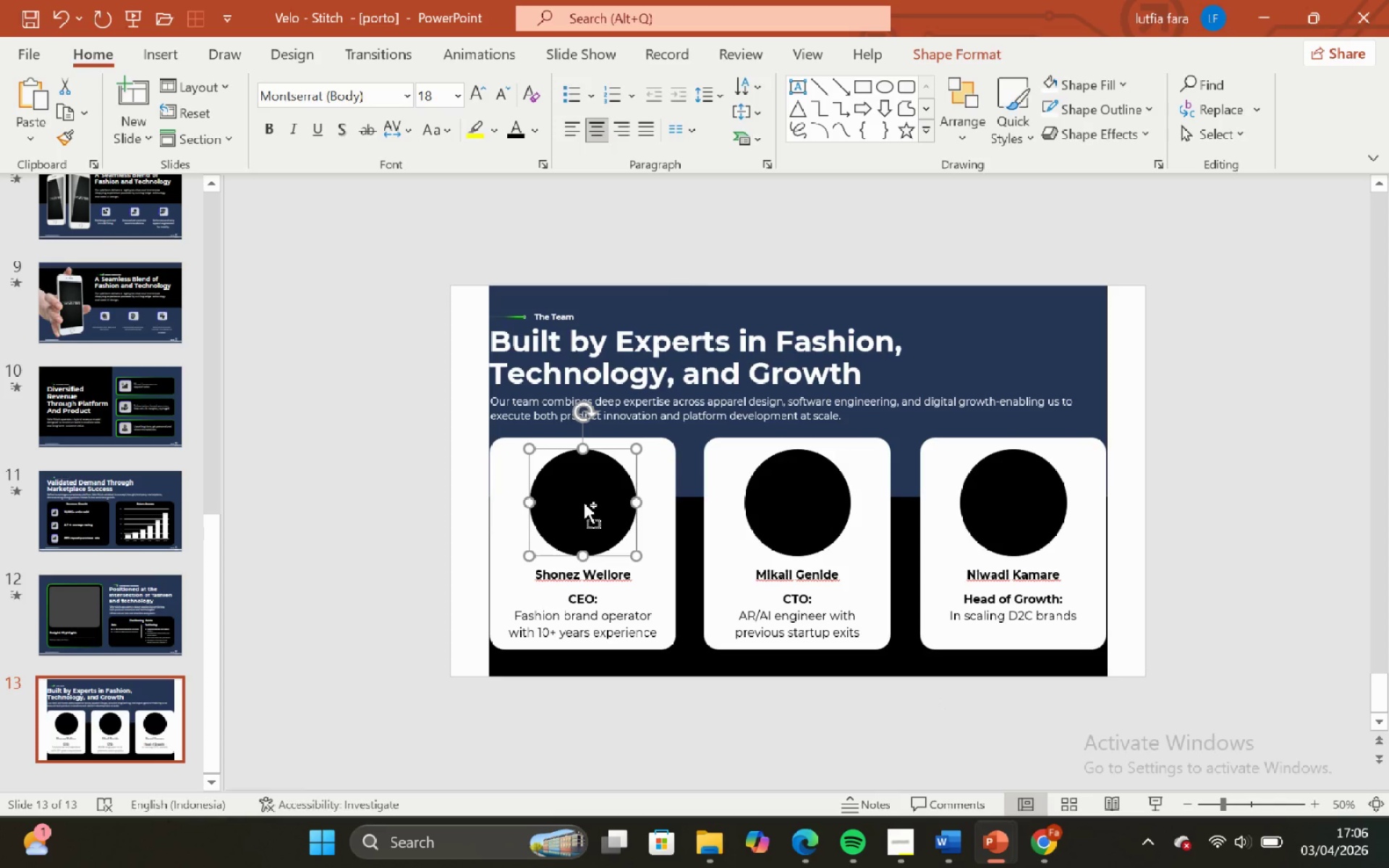 
key(Control+C)
 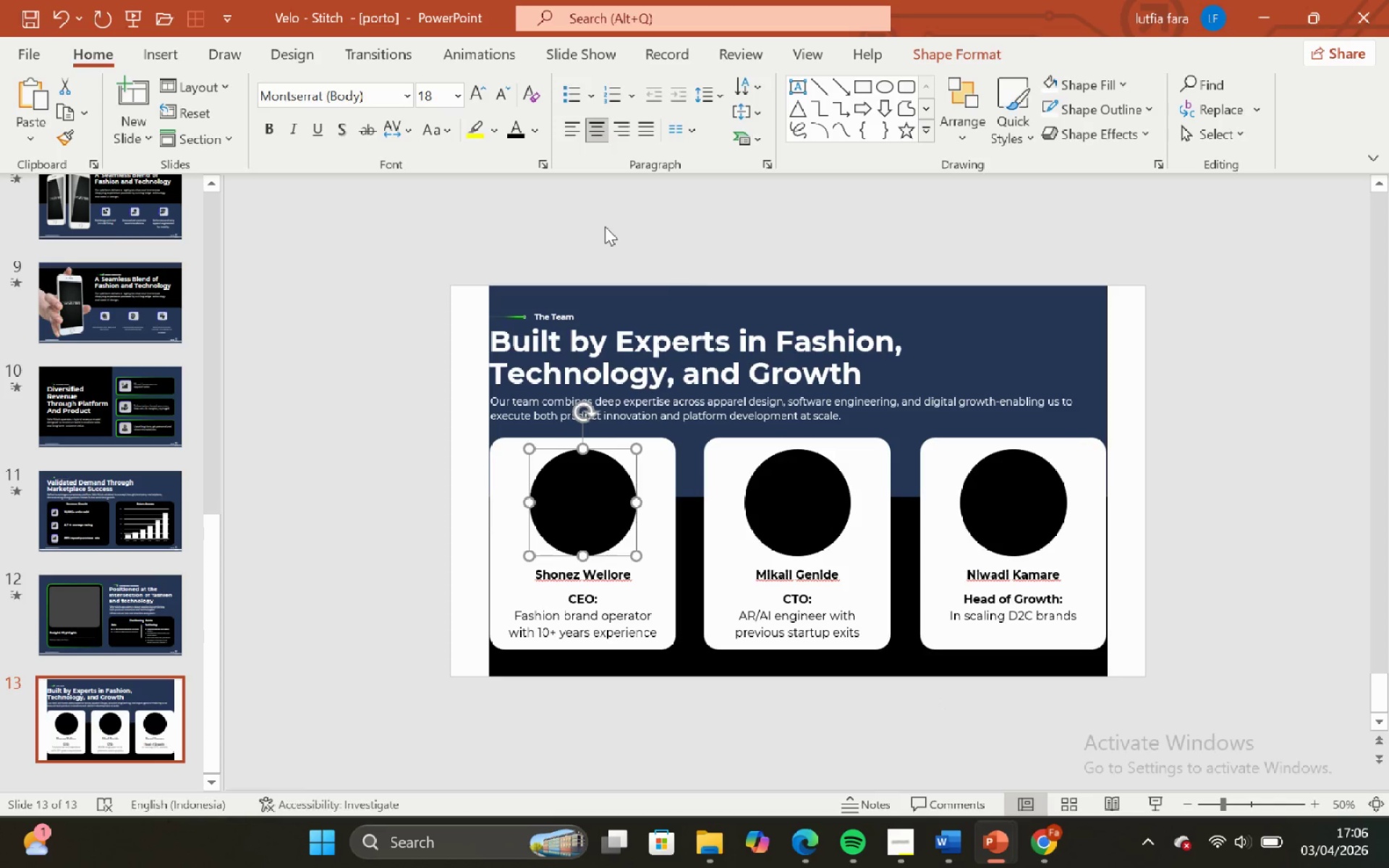 
left_click([605, 226])
 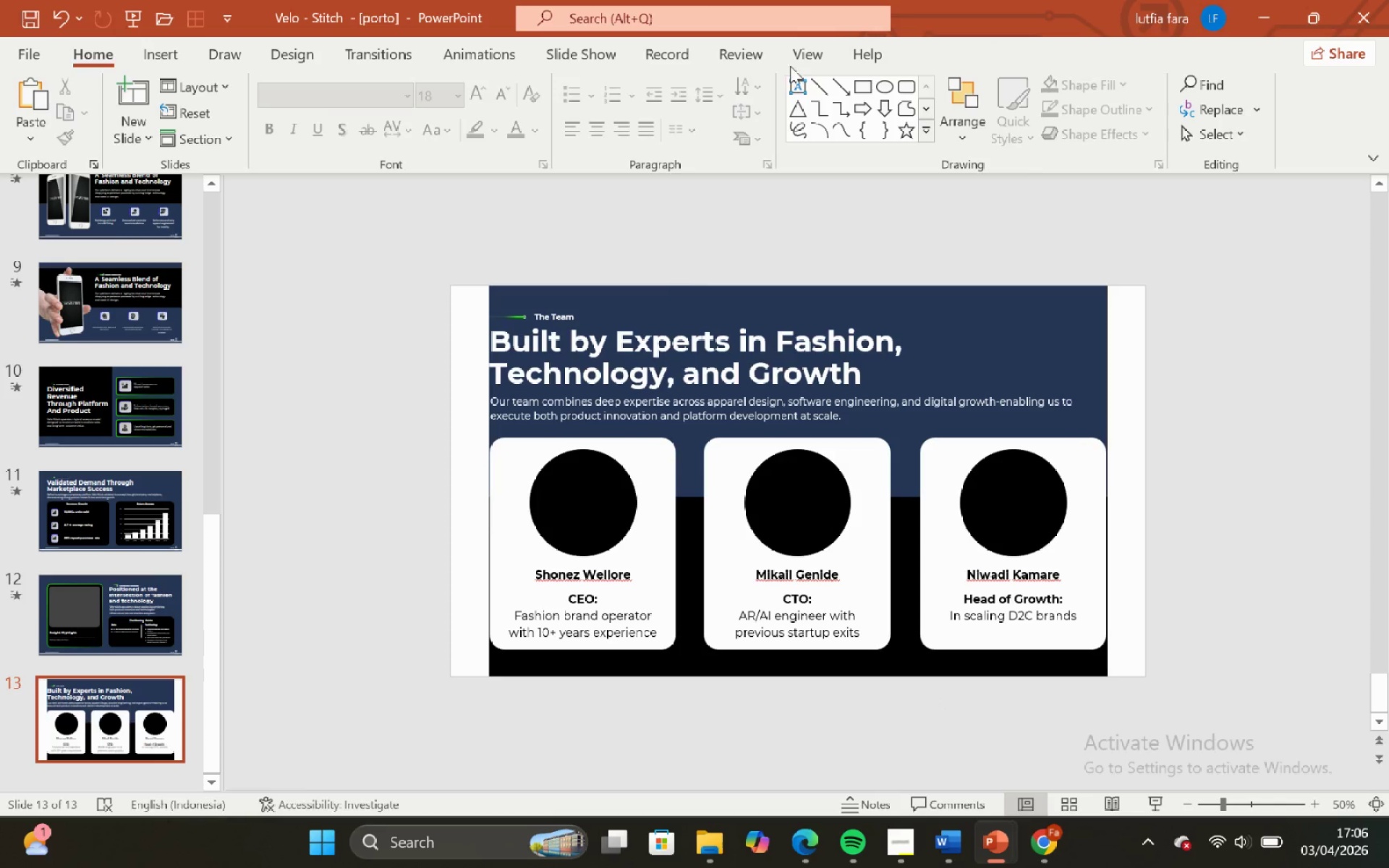 
left_click([799, 59])
 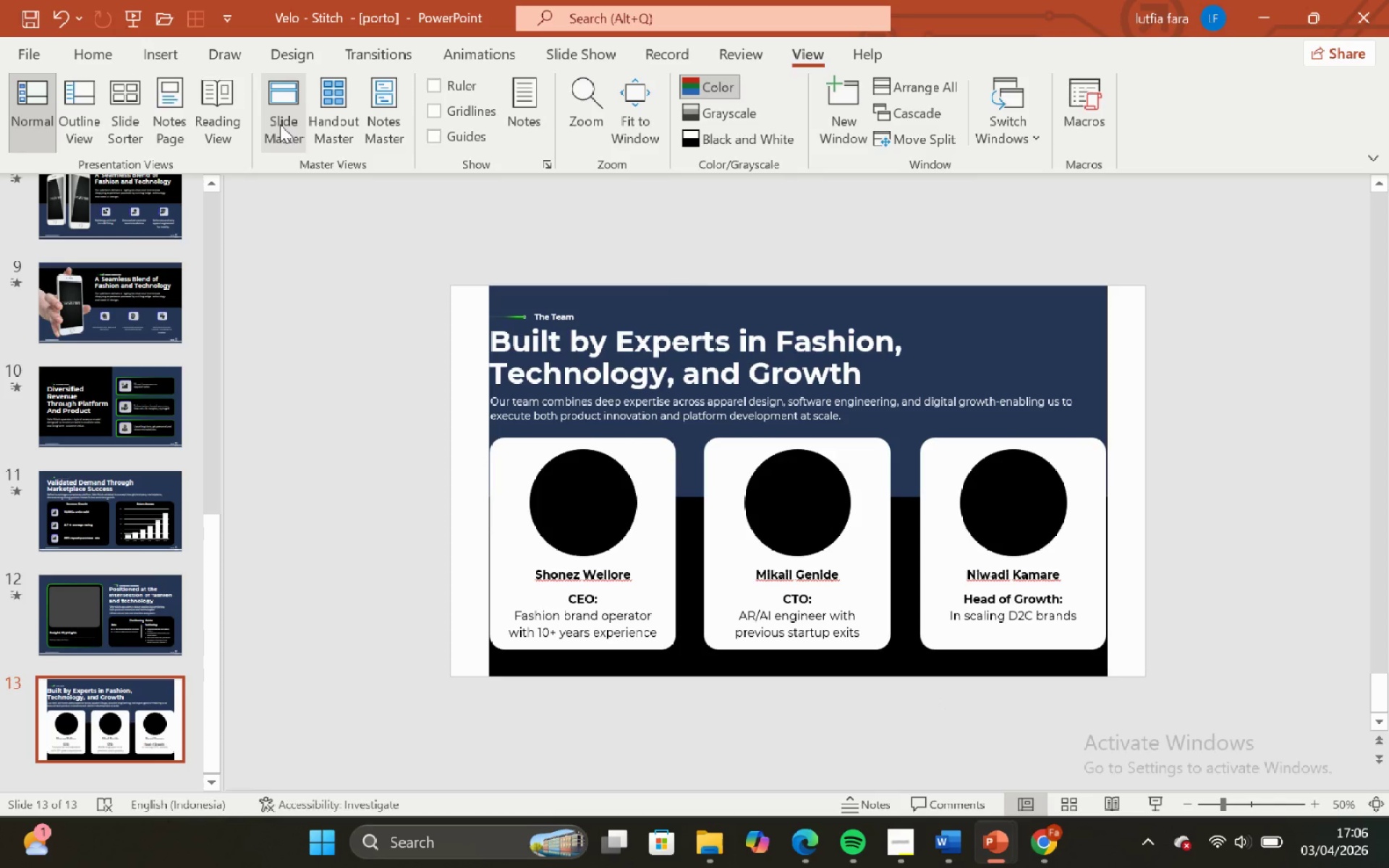 
left_click([280, 124])
 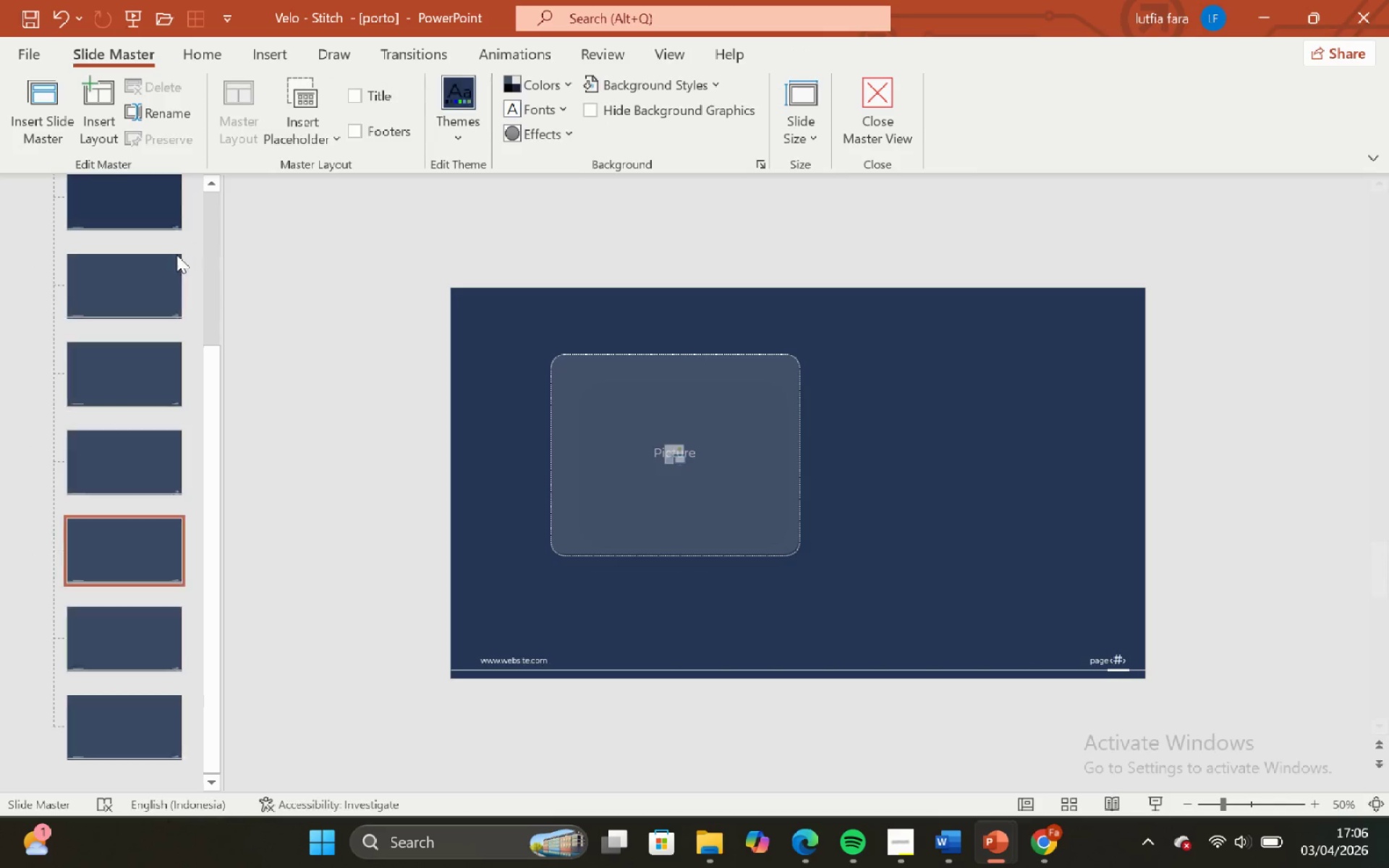 
left_click([145, 647])
 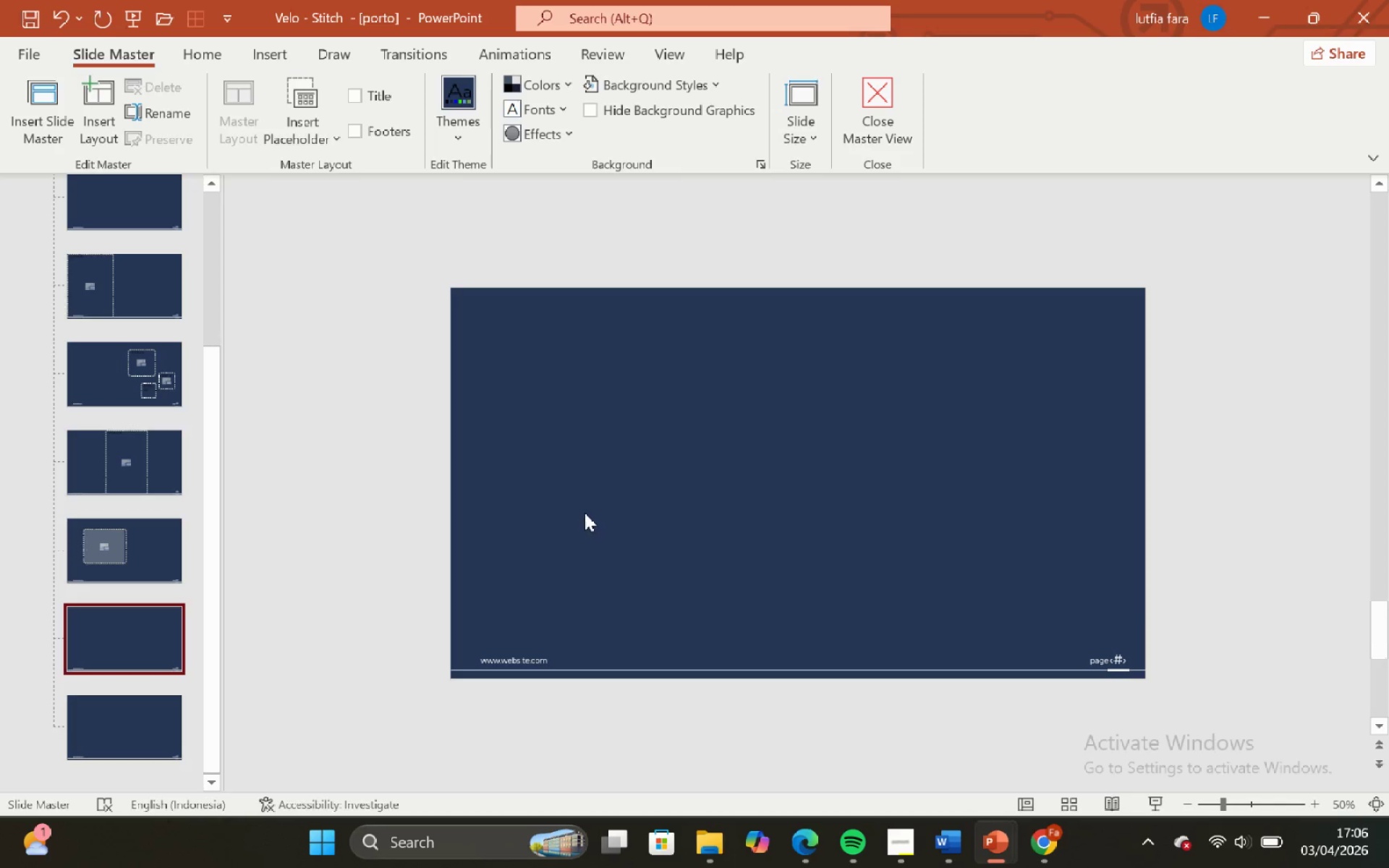 
scroll: coordinate [117, 449], scroll_direction: down, amount: 3.0
 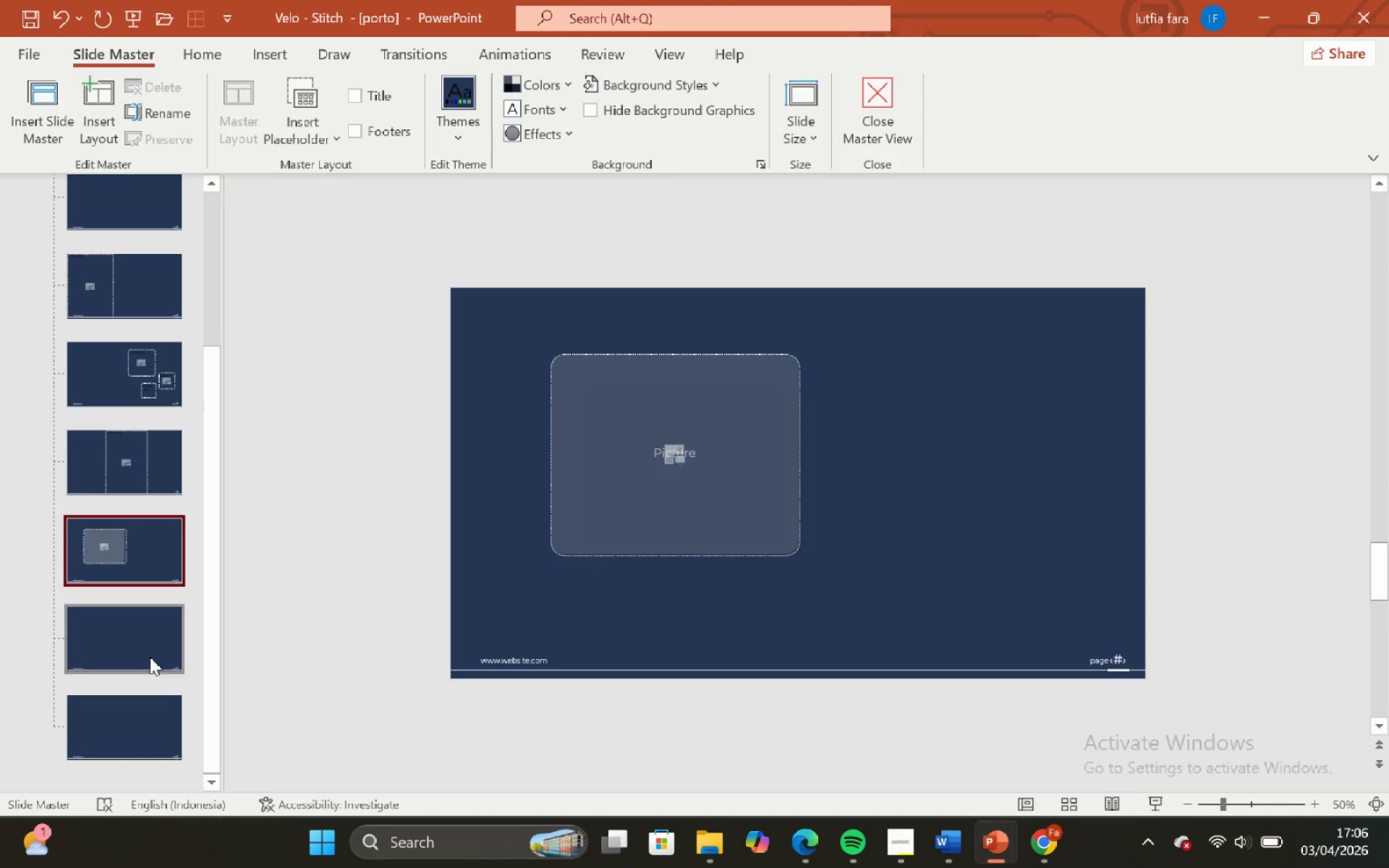 
key(Control+V)
 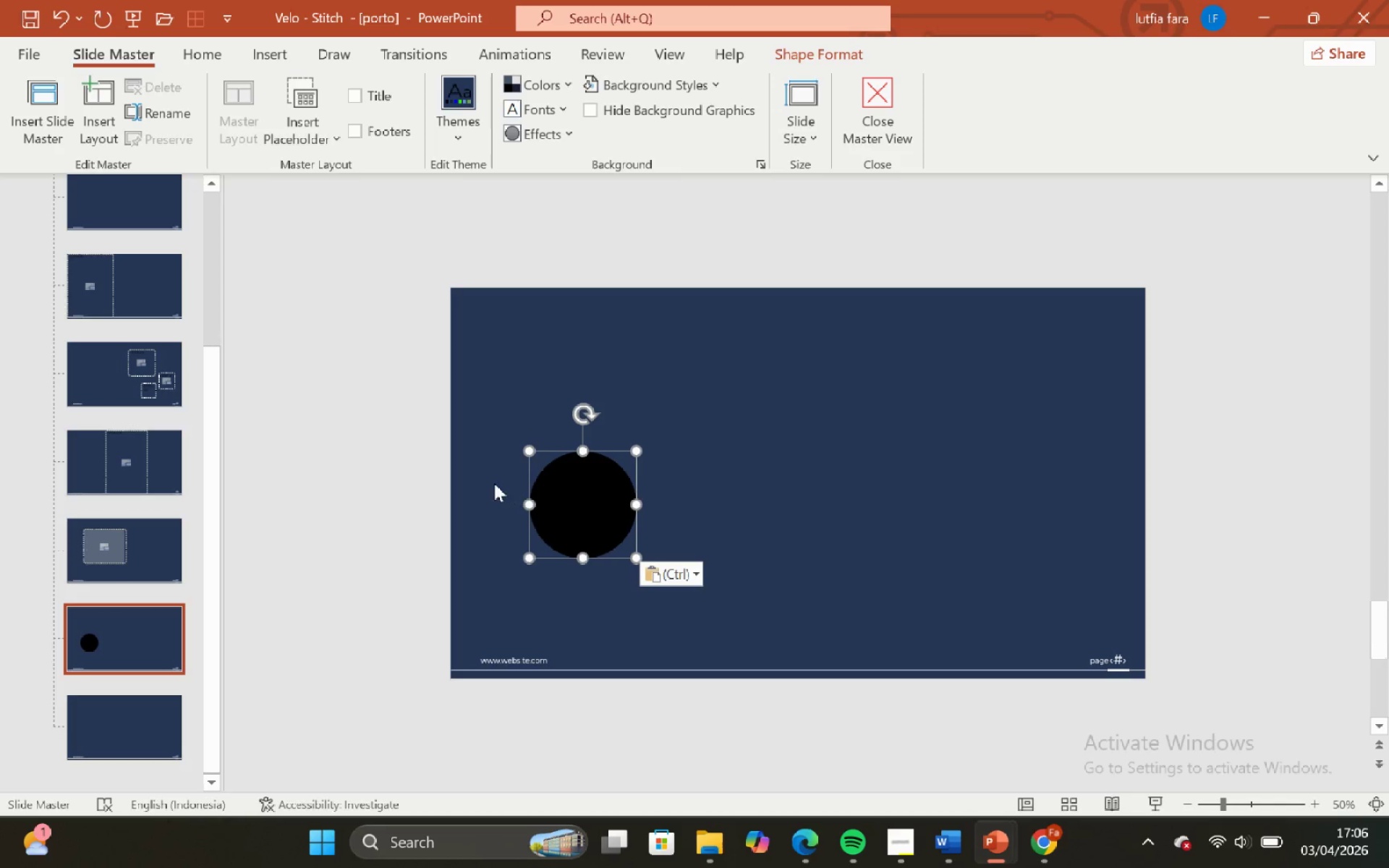 
left_click([490, 480])
 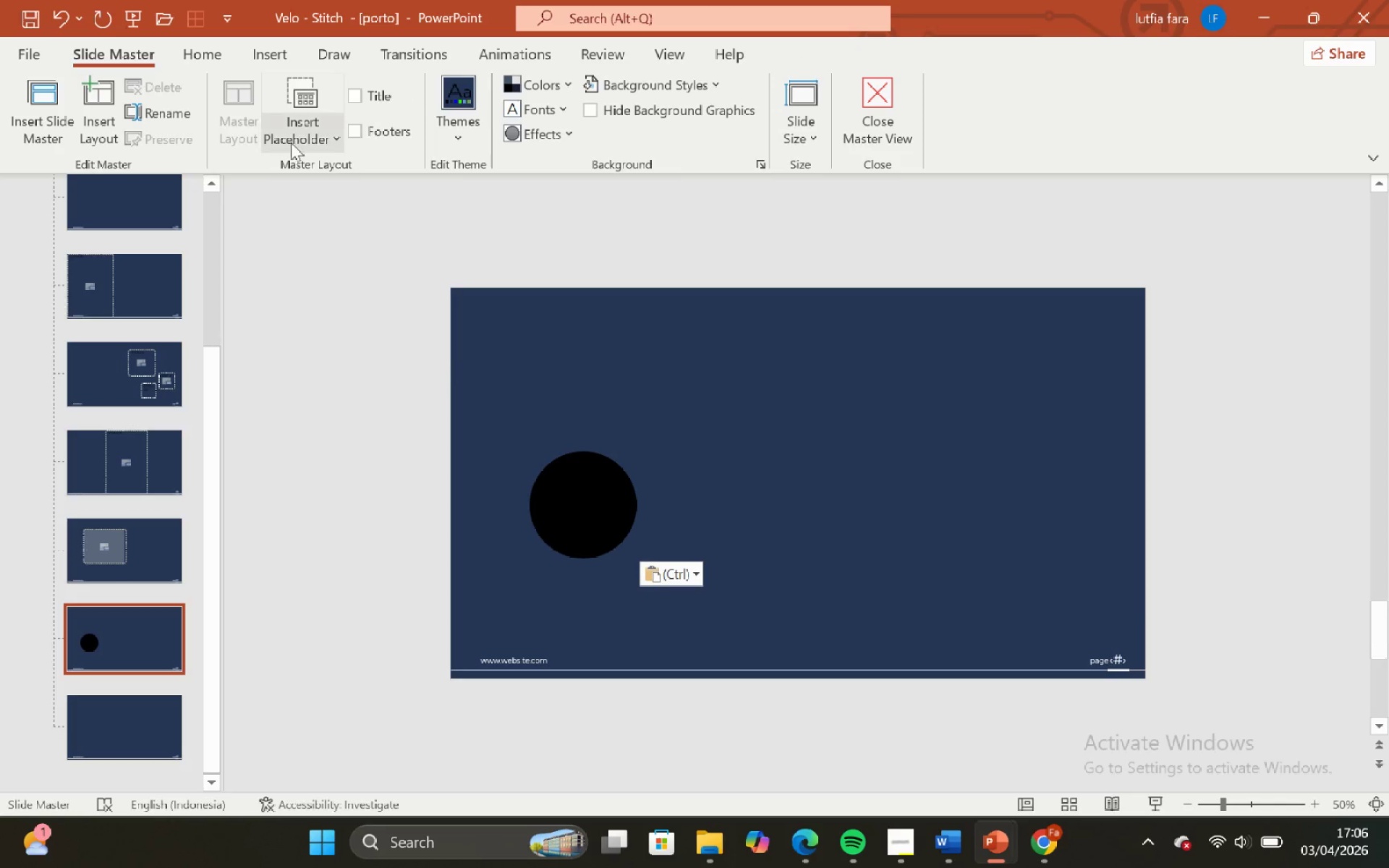 
left_click([276, 142])
 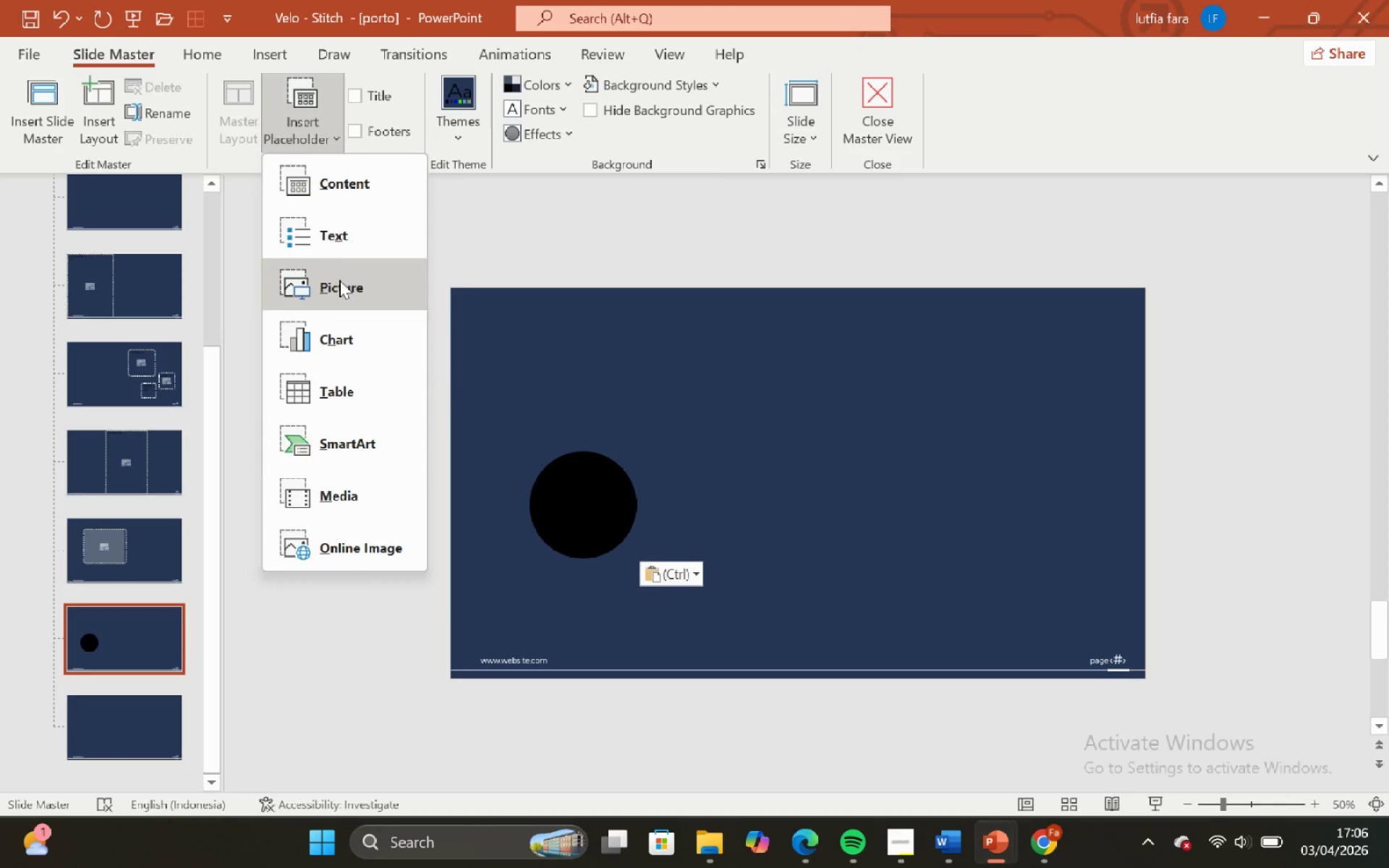 
left_click([340, 280])
 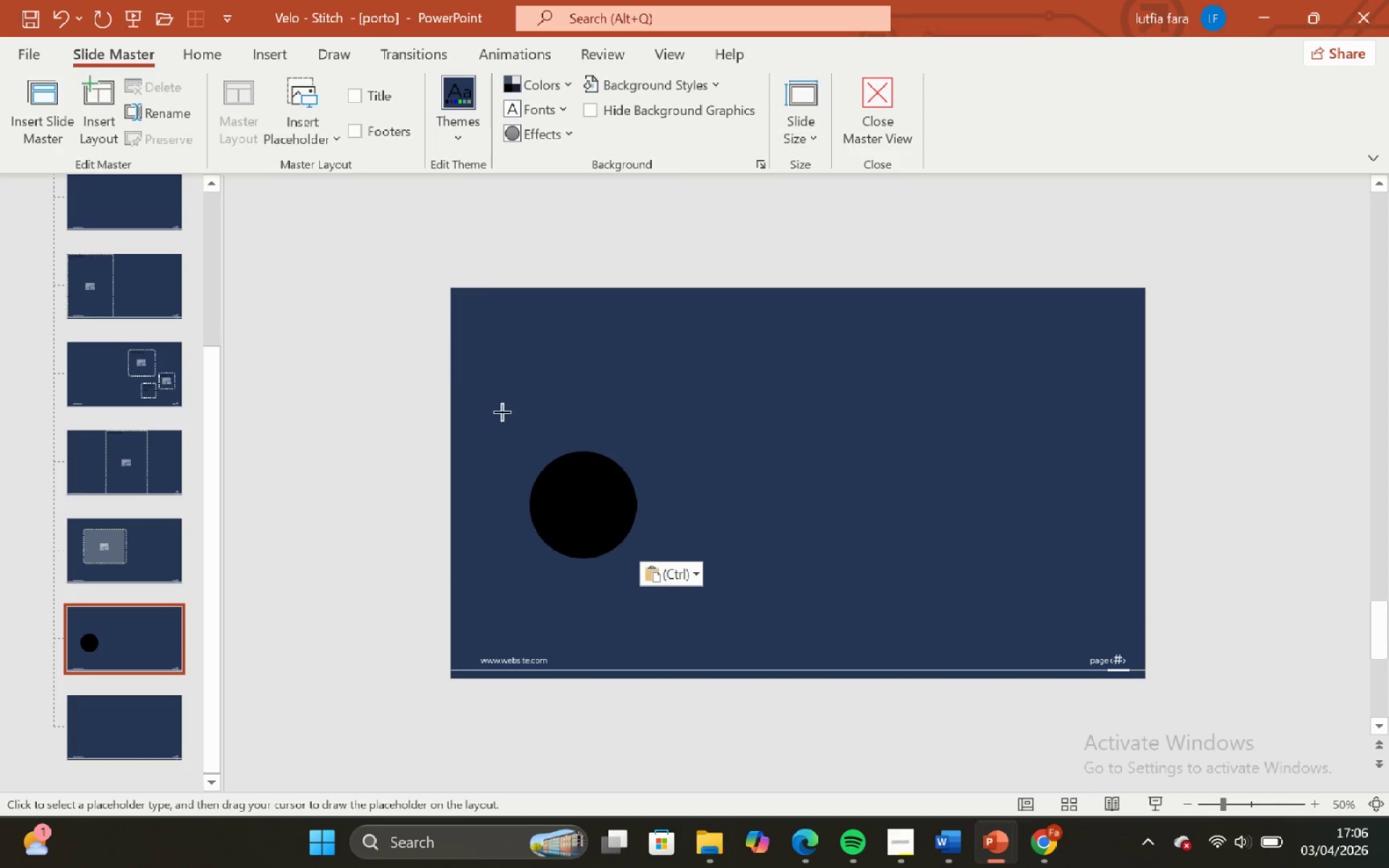 
left_click_drag(start_coordinate=[502, 412], to_coordinate=[673, 580])
 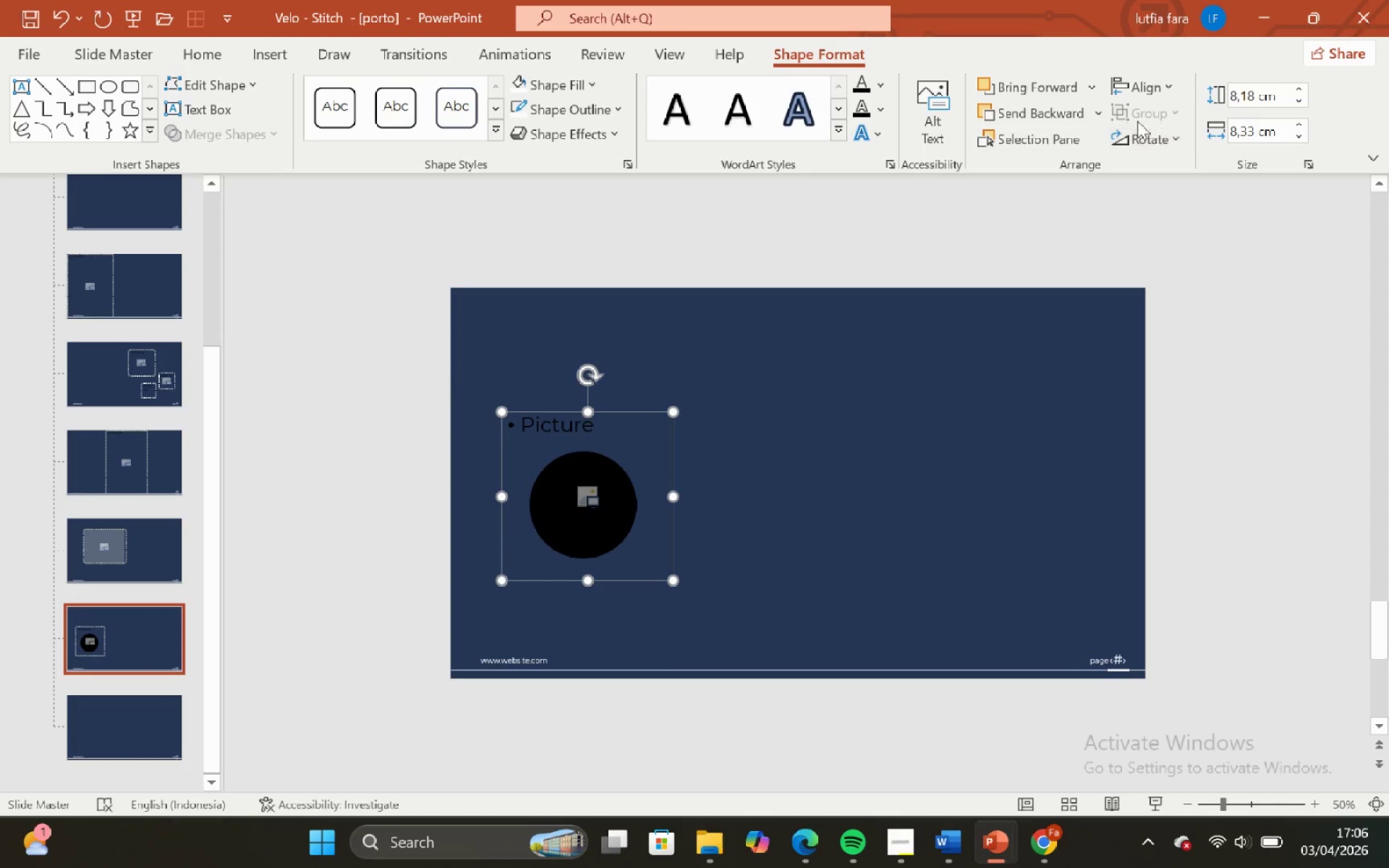 
left_click([1102, 108])
 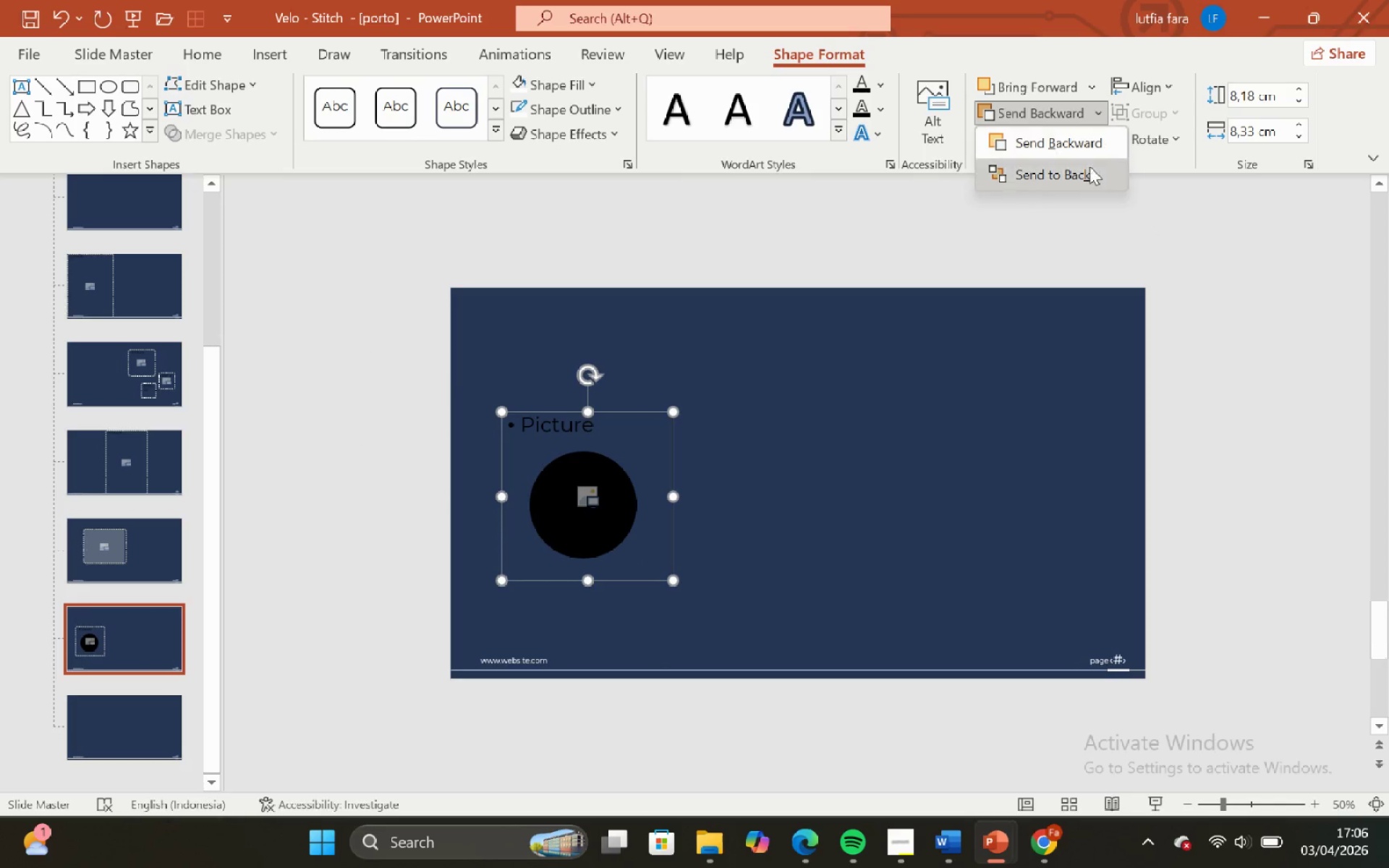 
left_click([1089, 166])
 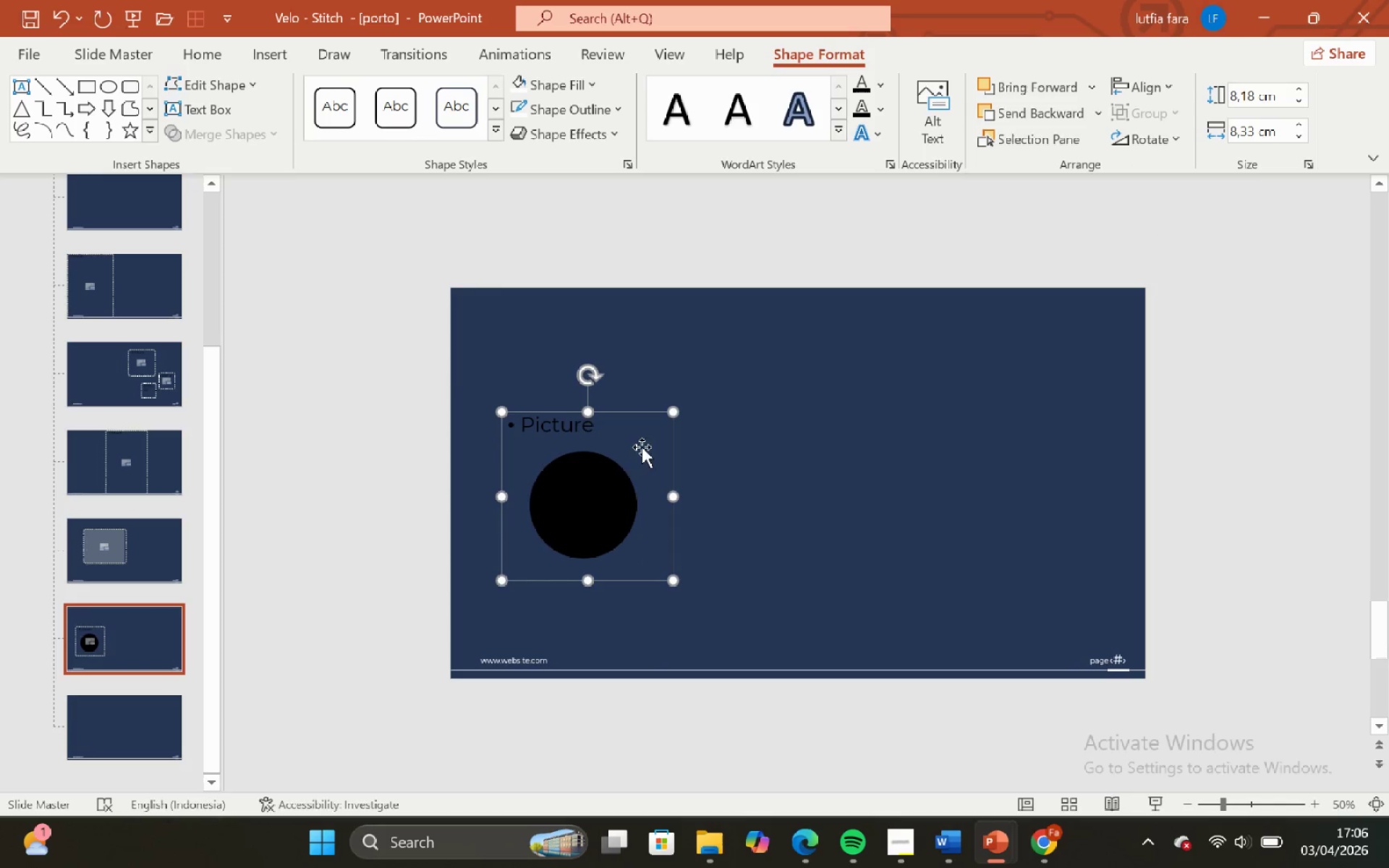 
hold_key(key=ShiftLeft, duration=0.48)
left_click([587, 511])
 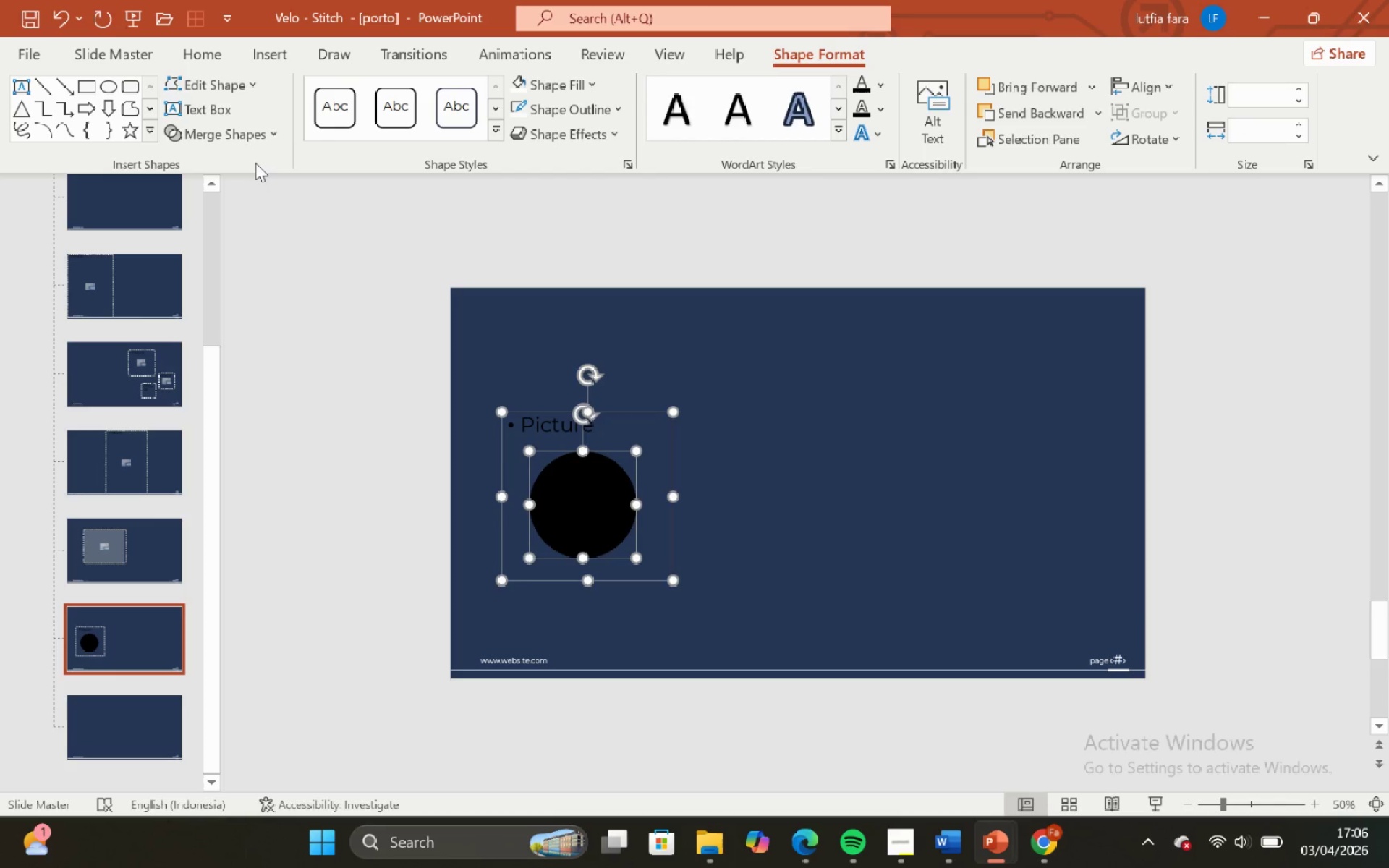 
left_click([247, 135])
 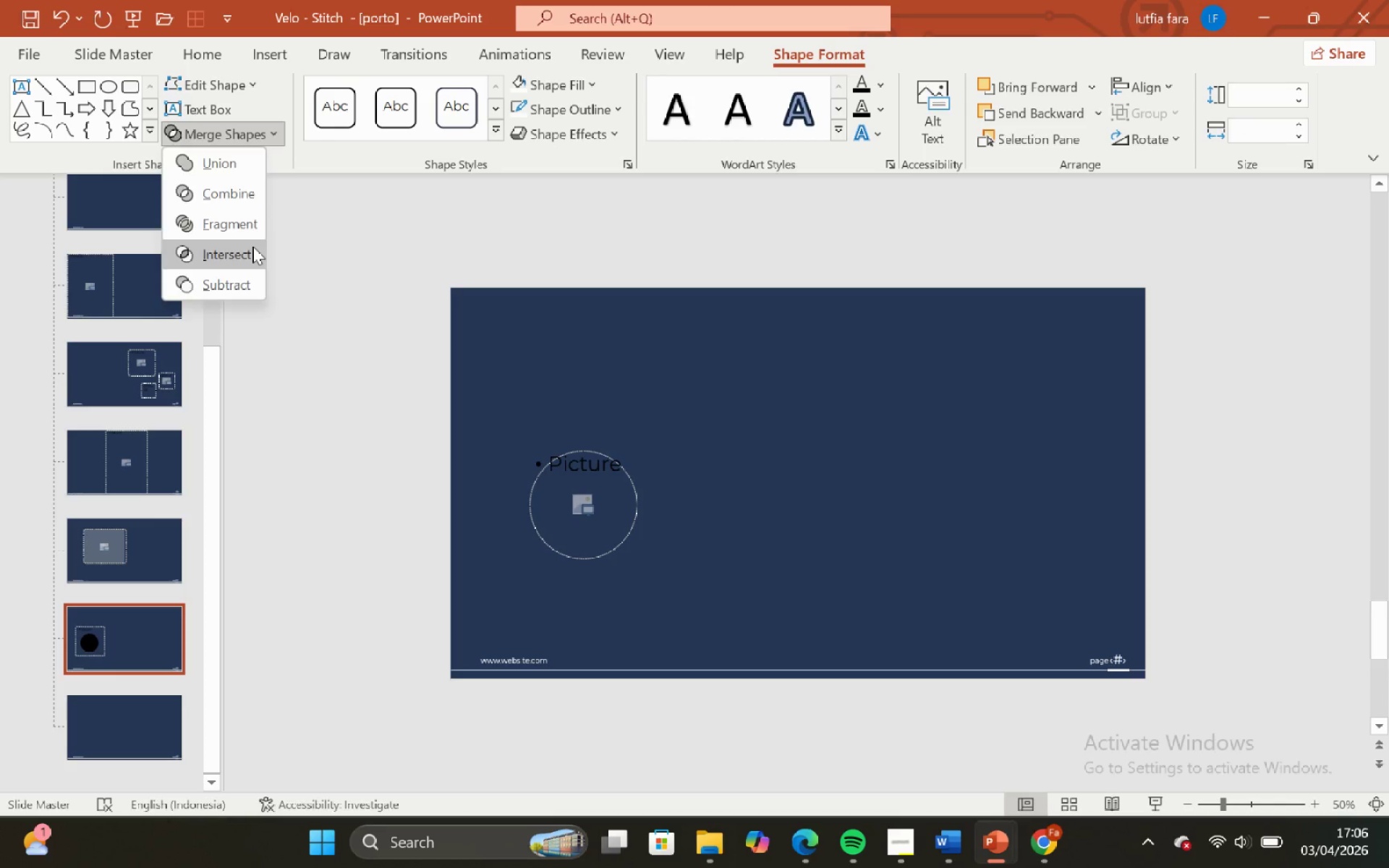 
double_click([532, 354])
 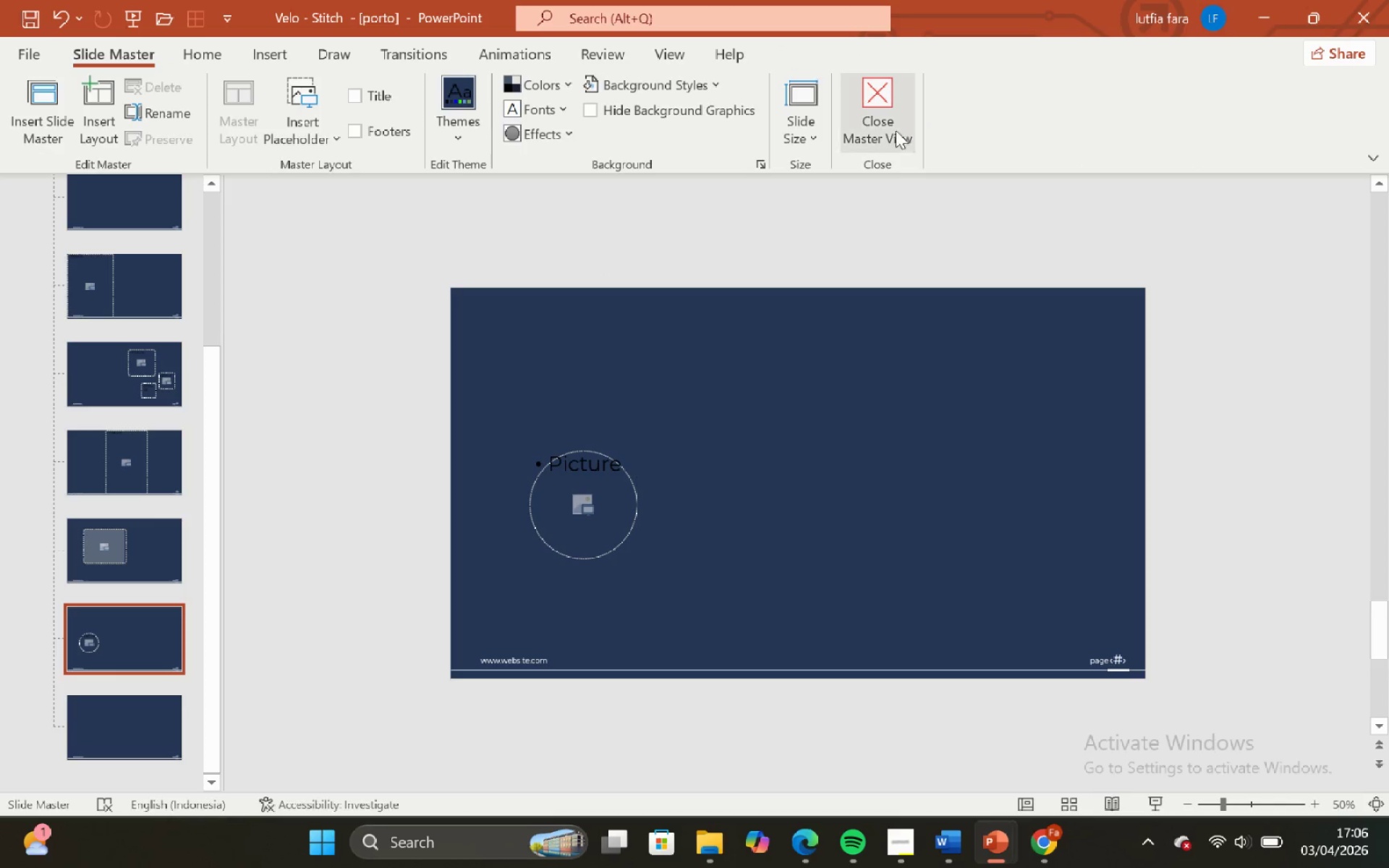 
left_click([908, 112])
 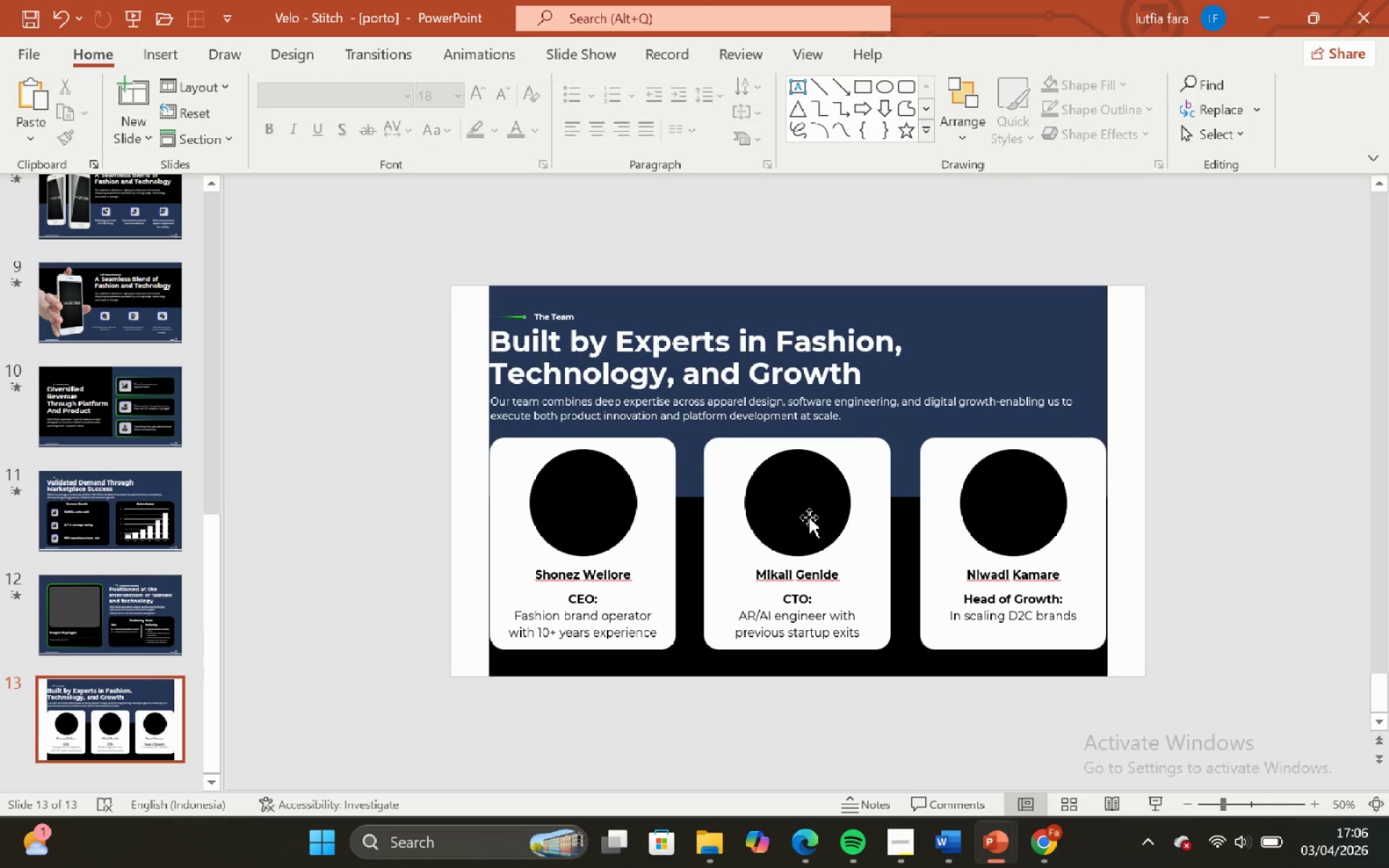 
left_click([809, 517])
 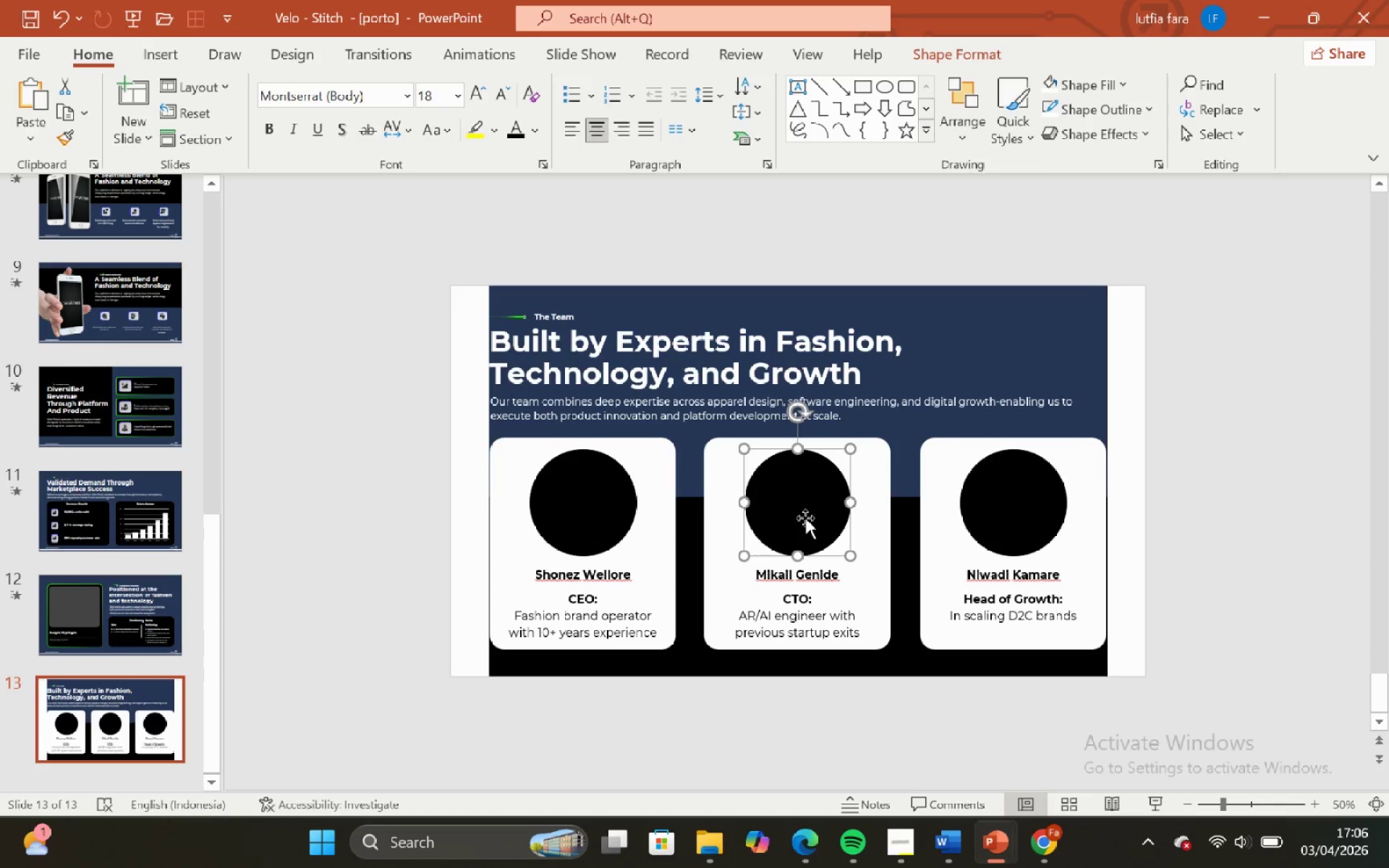 
hold_key(key=ControlLeft, duration=0.95)
 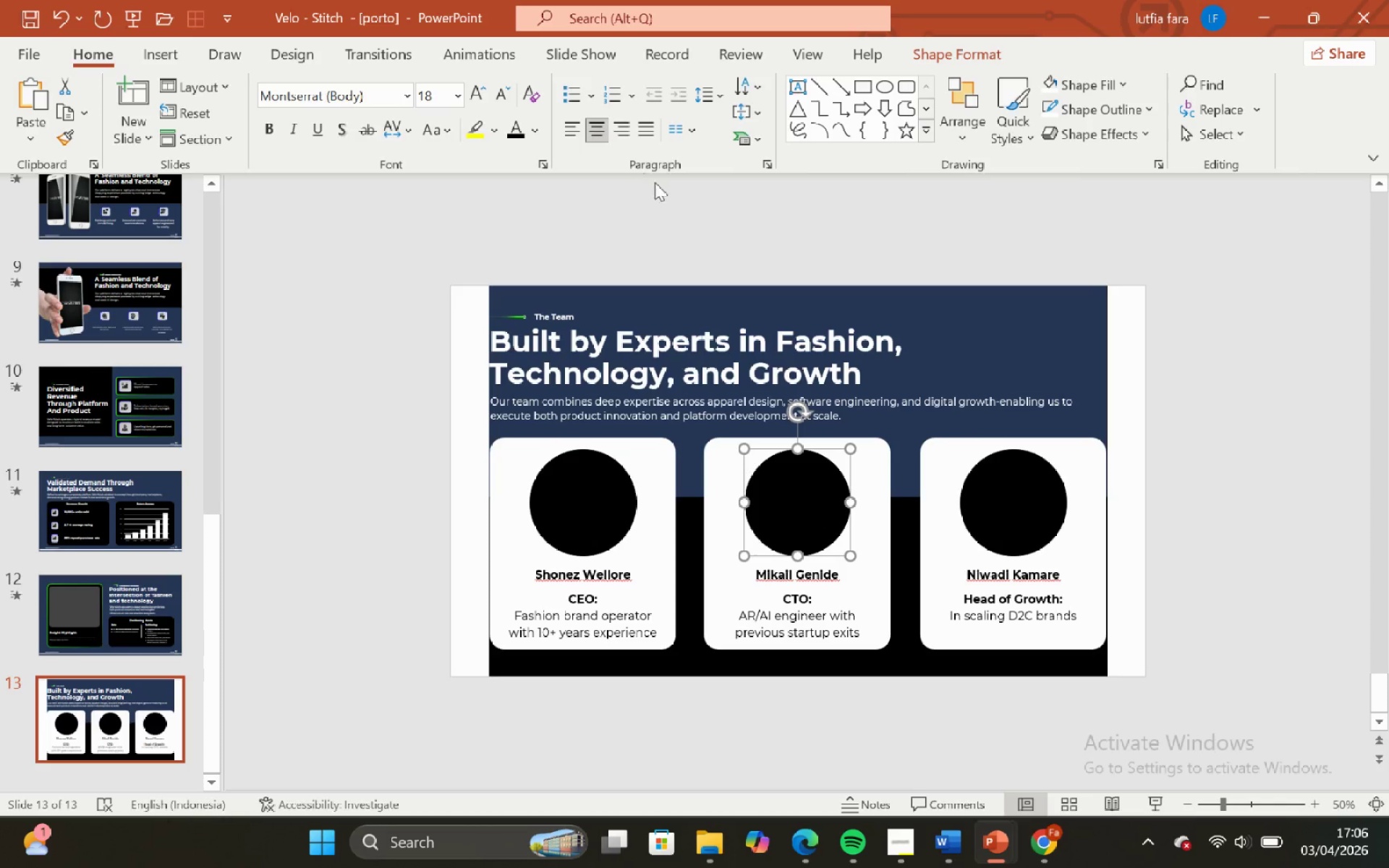 
hold_key(key=C, duration=0.33)
 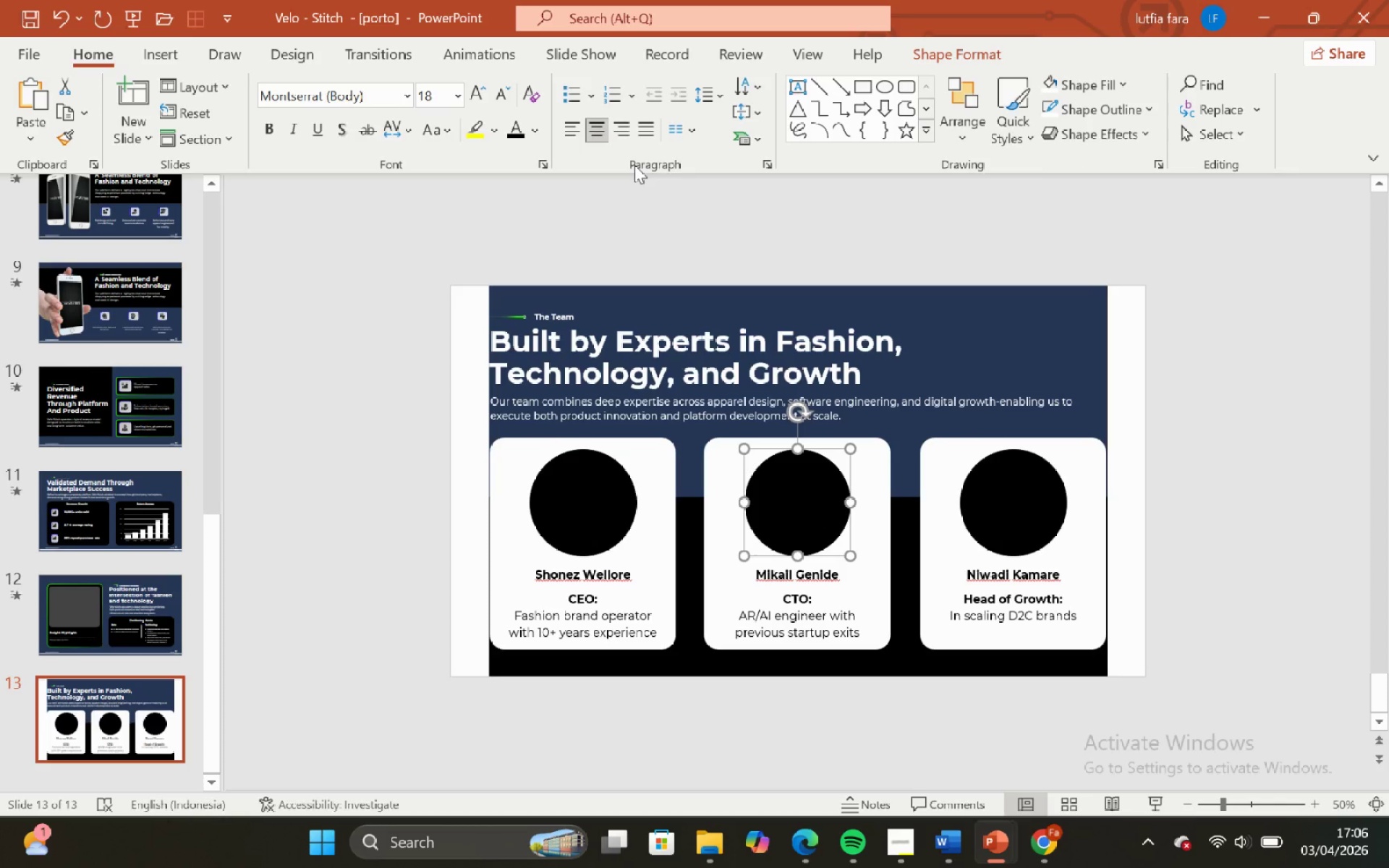 
left_click([634, 165])
 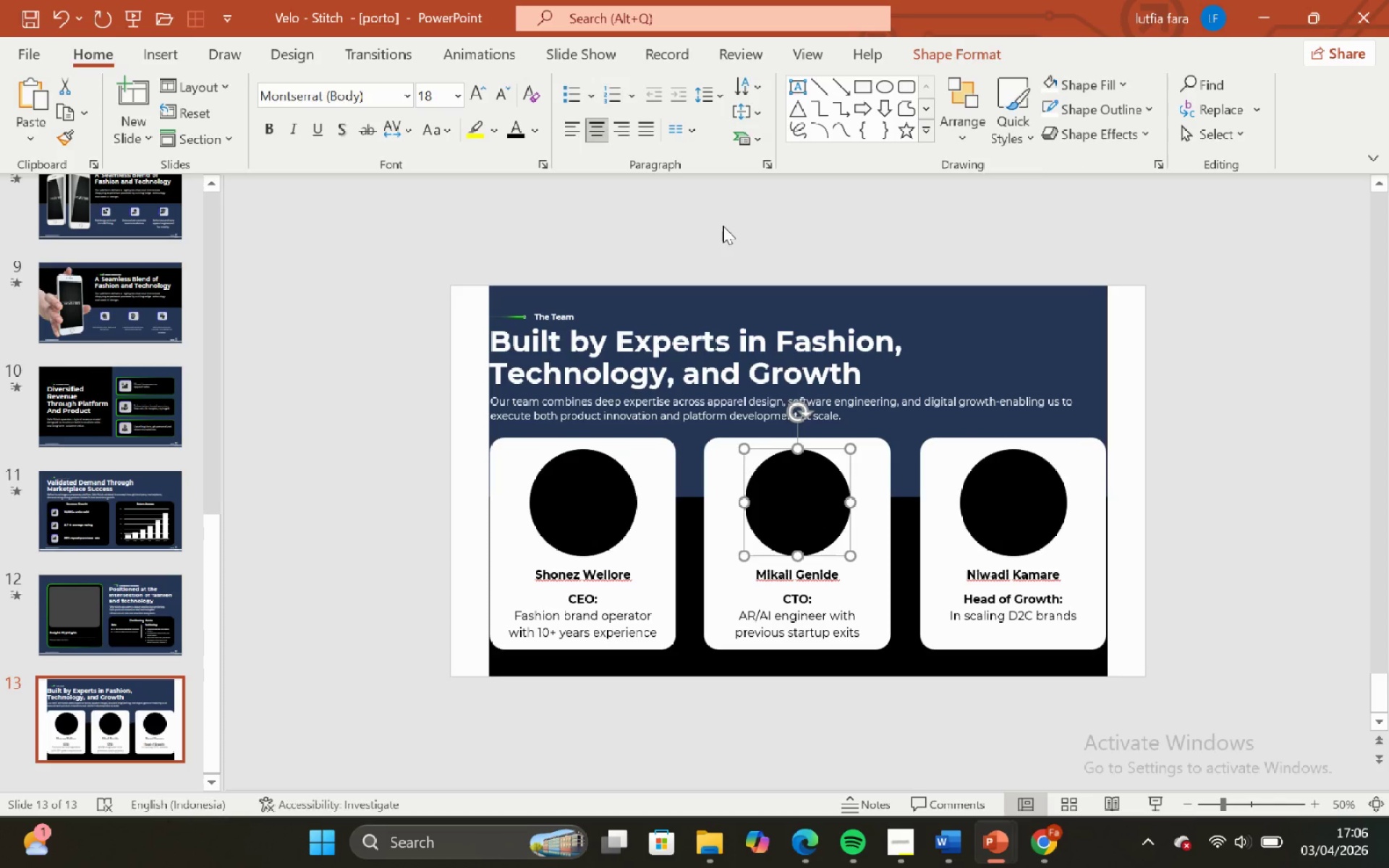 
left_click([723, 226])
 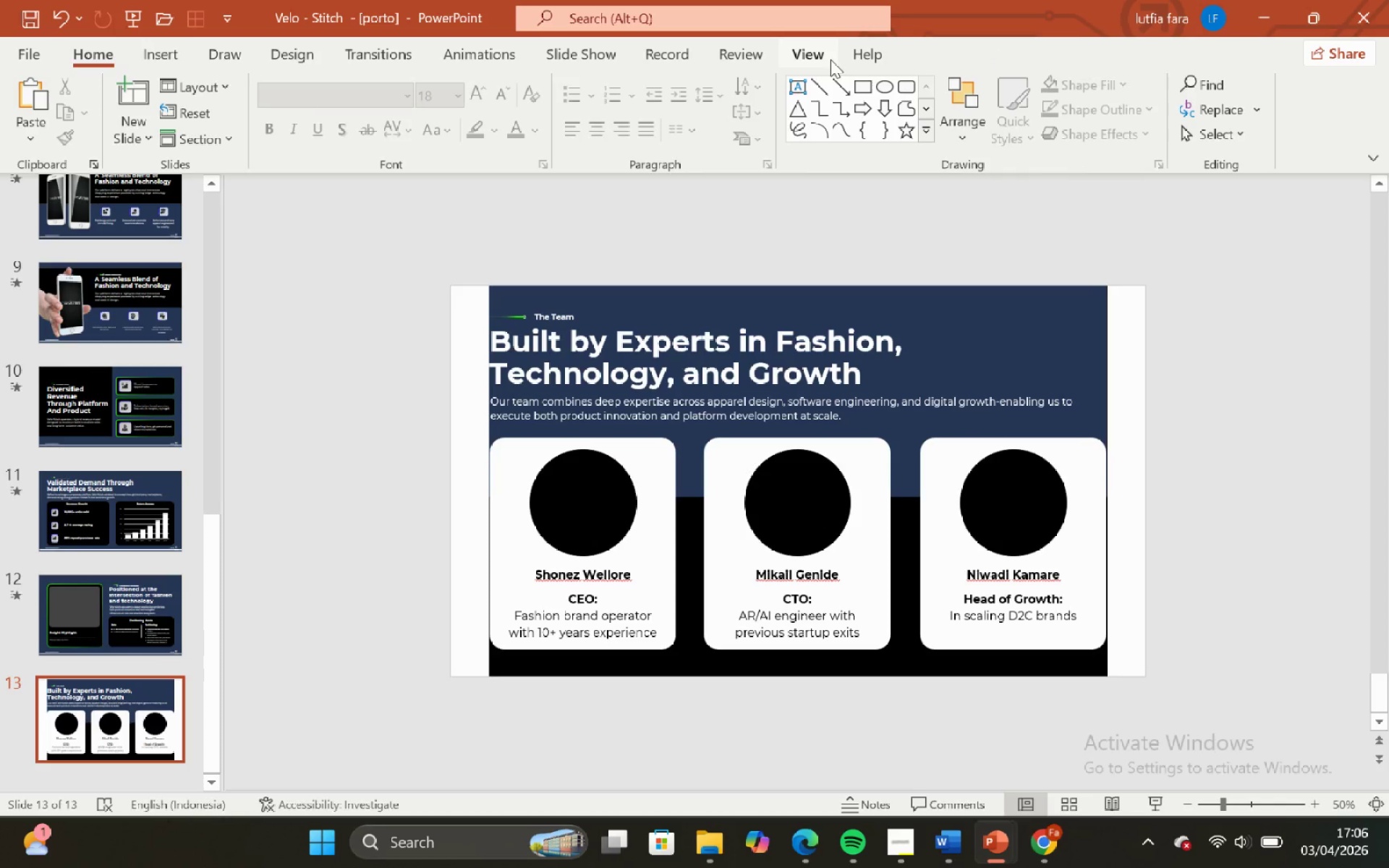 
left_click([831, 59])
 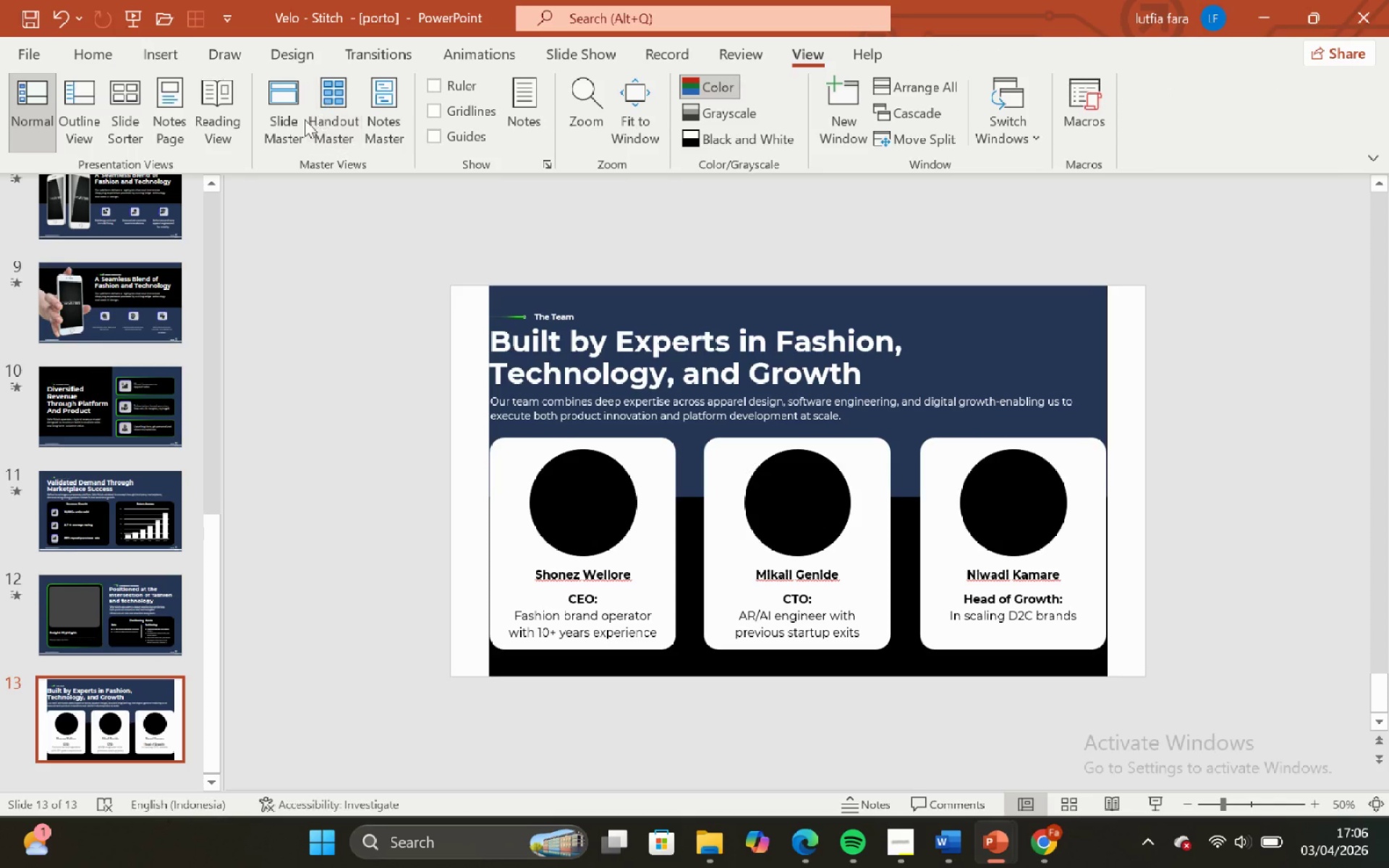 
left_click([296, 124])
 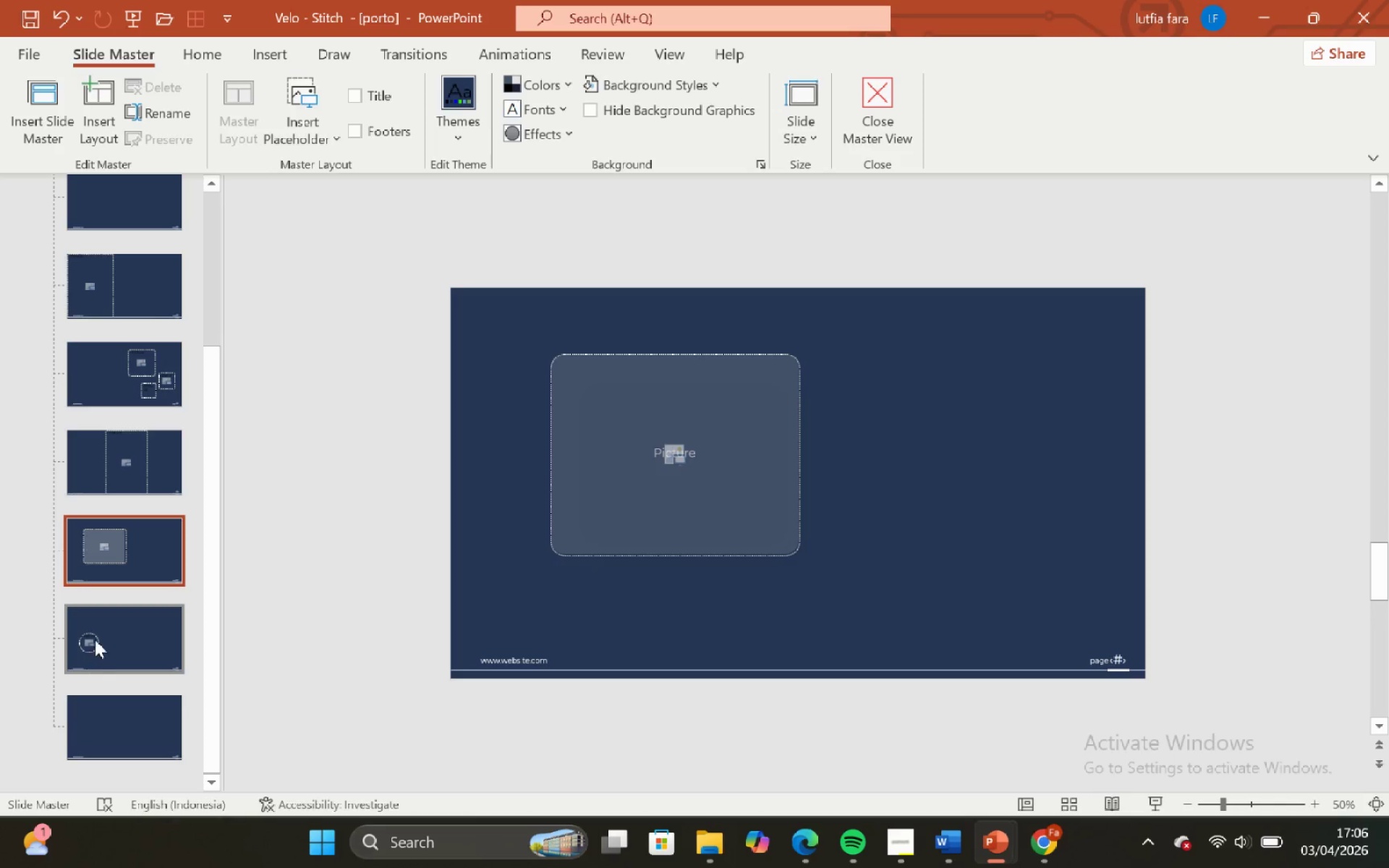 
left_click([95, 639])
 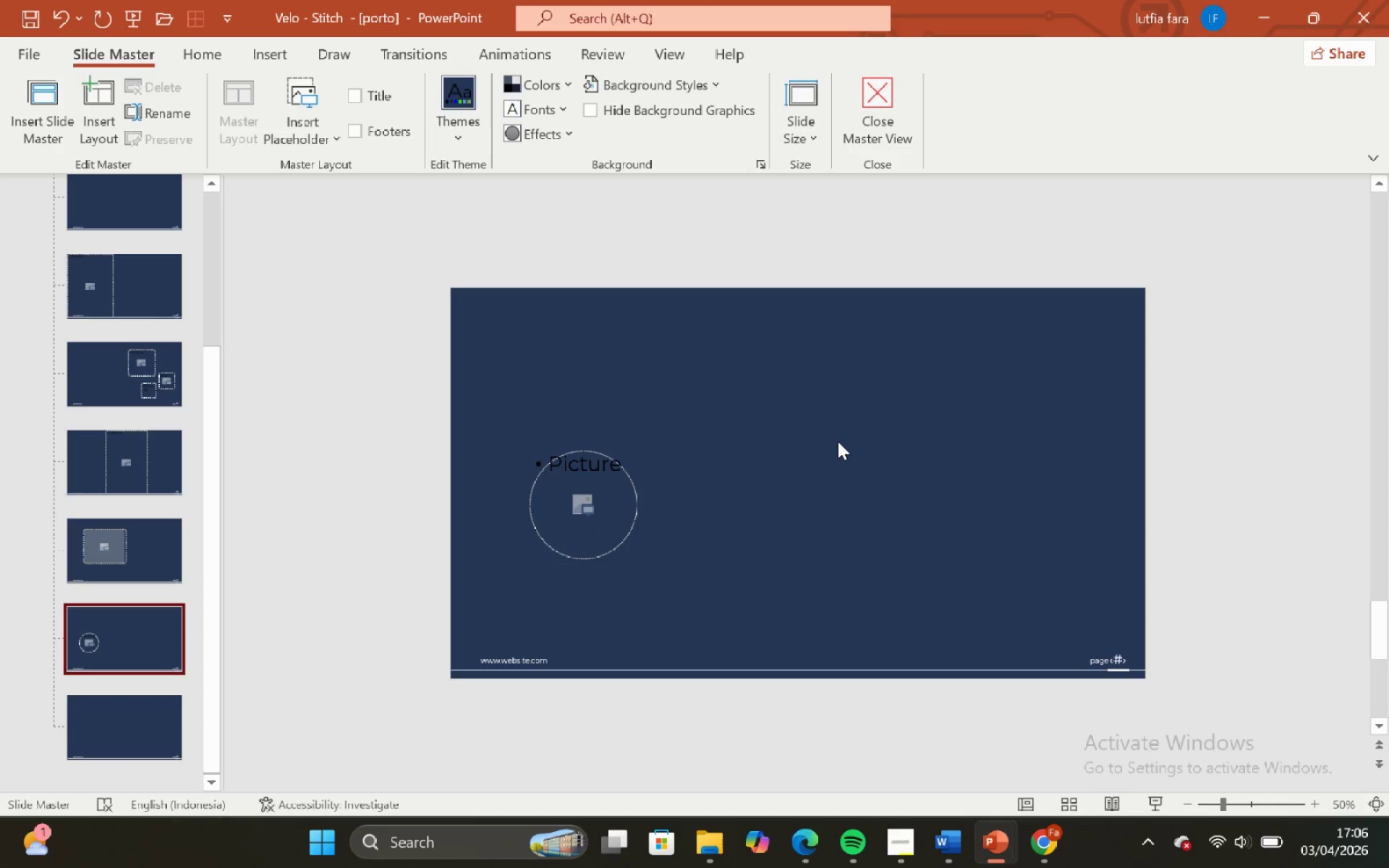 
key(Control+V)
 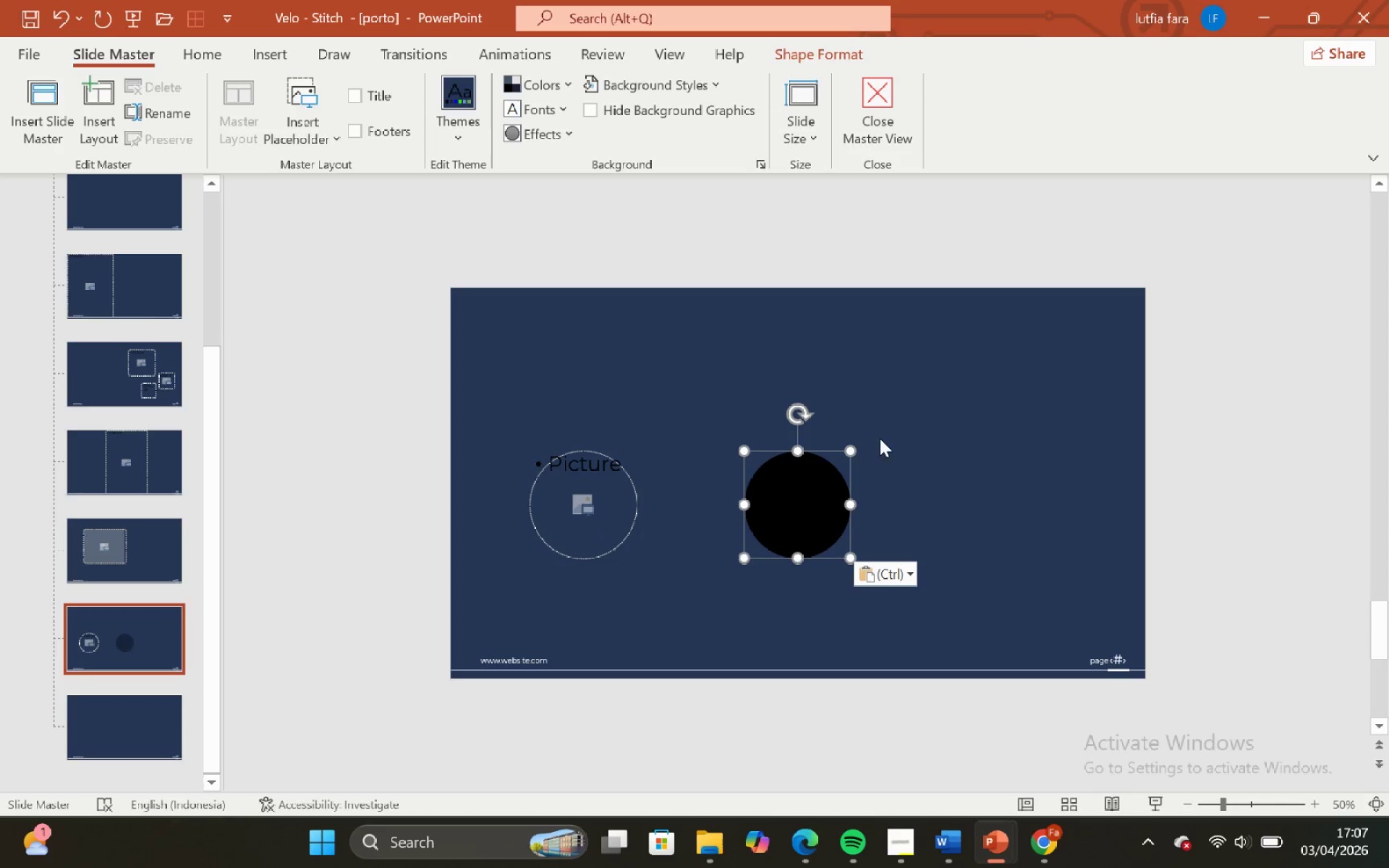 
left_click([900, 397])
 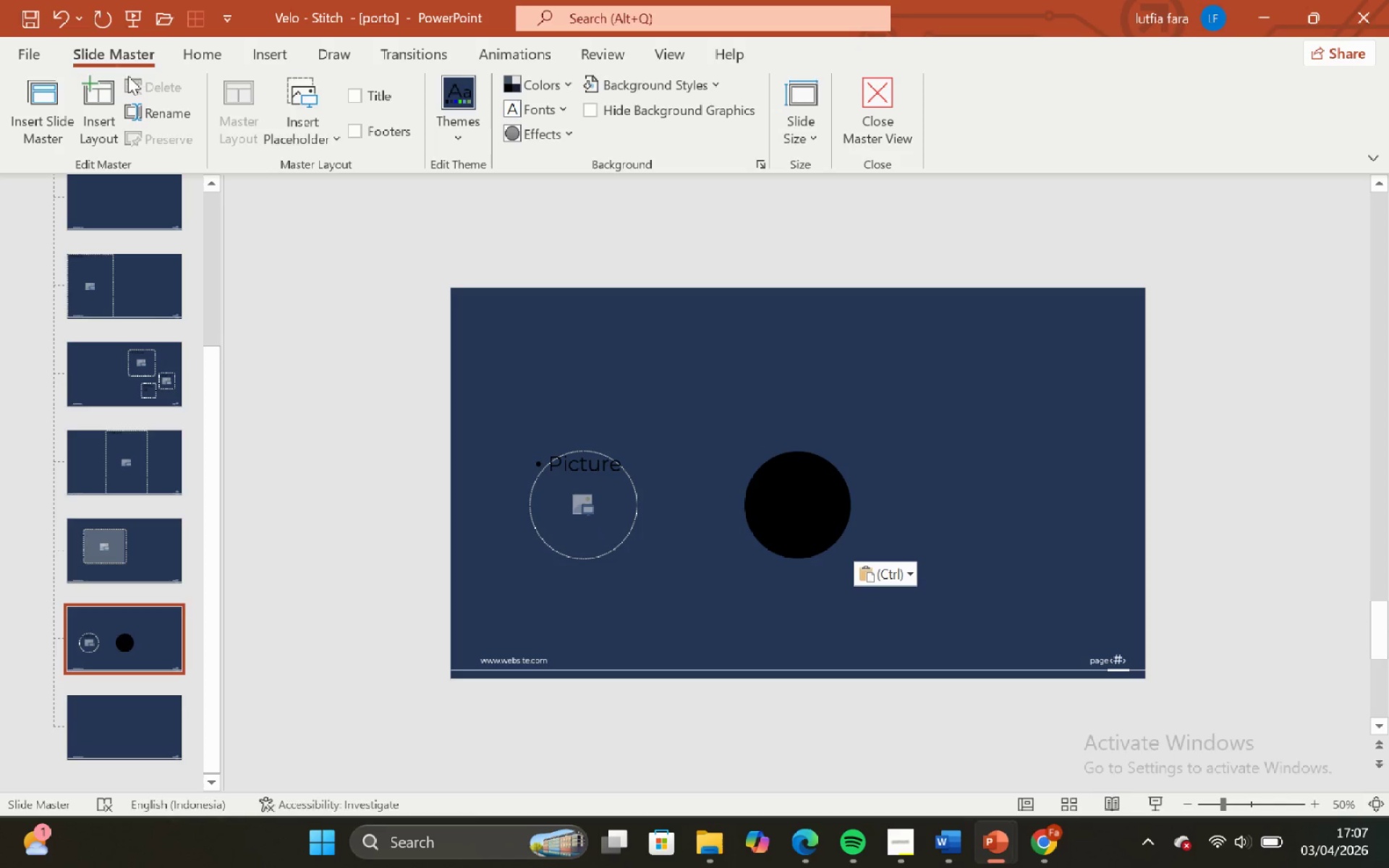 
left_click([187, 51])
 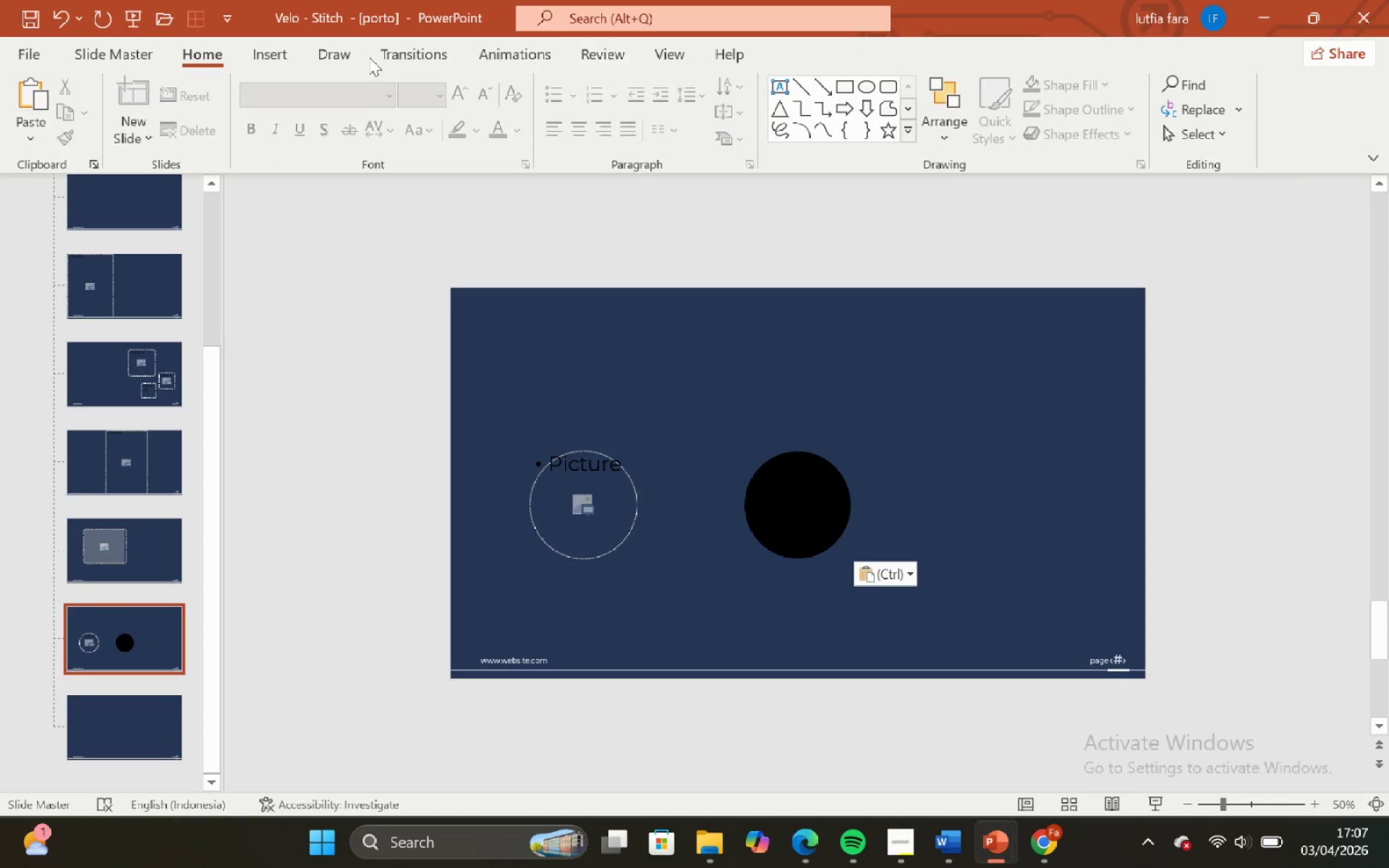 
left_click([122, 48])
 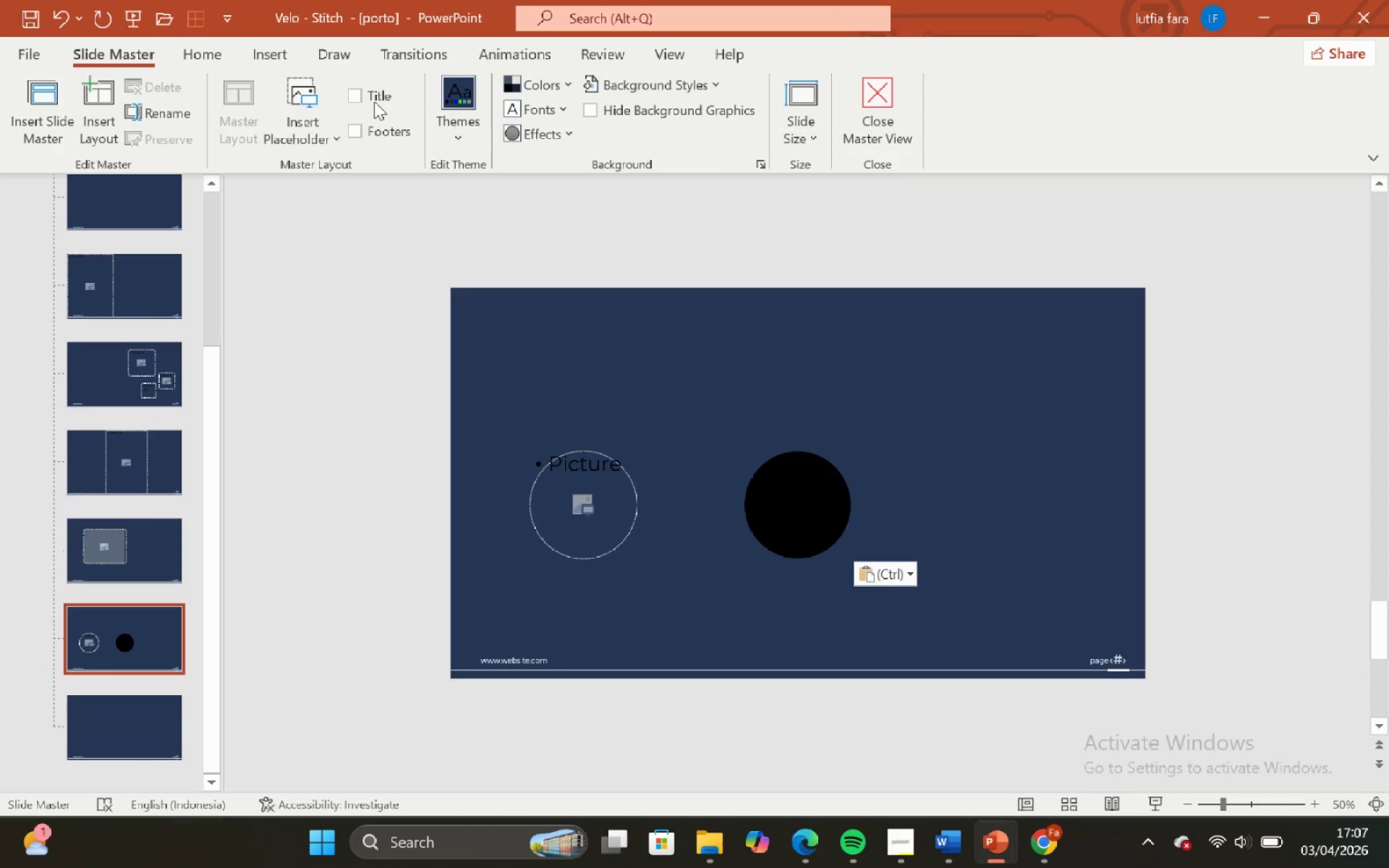 
left_click([296, 149])
 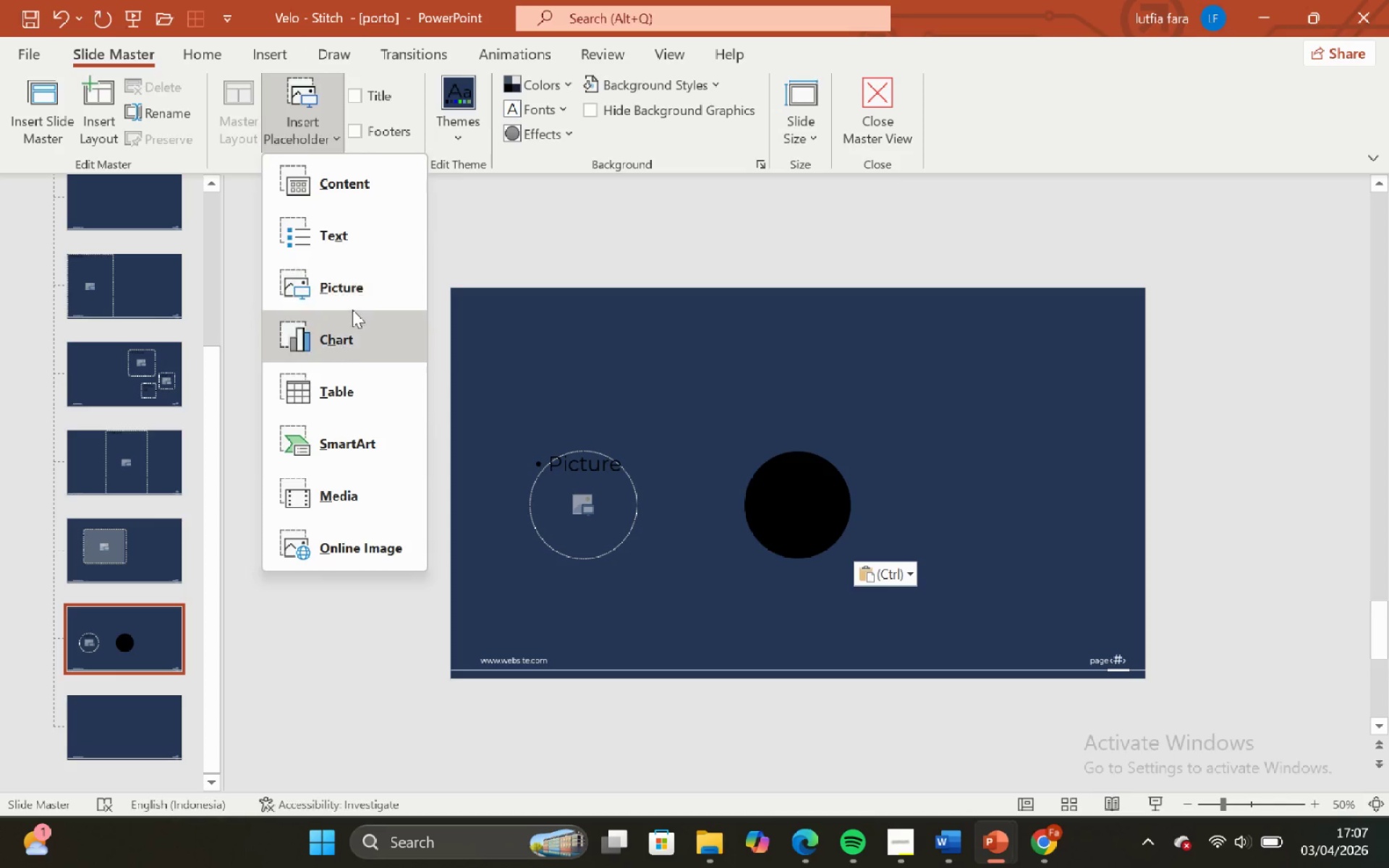 
left_click([347, 286])
 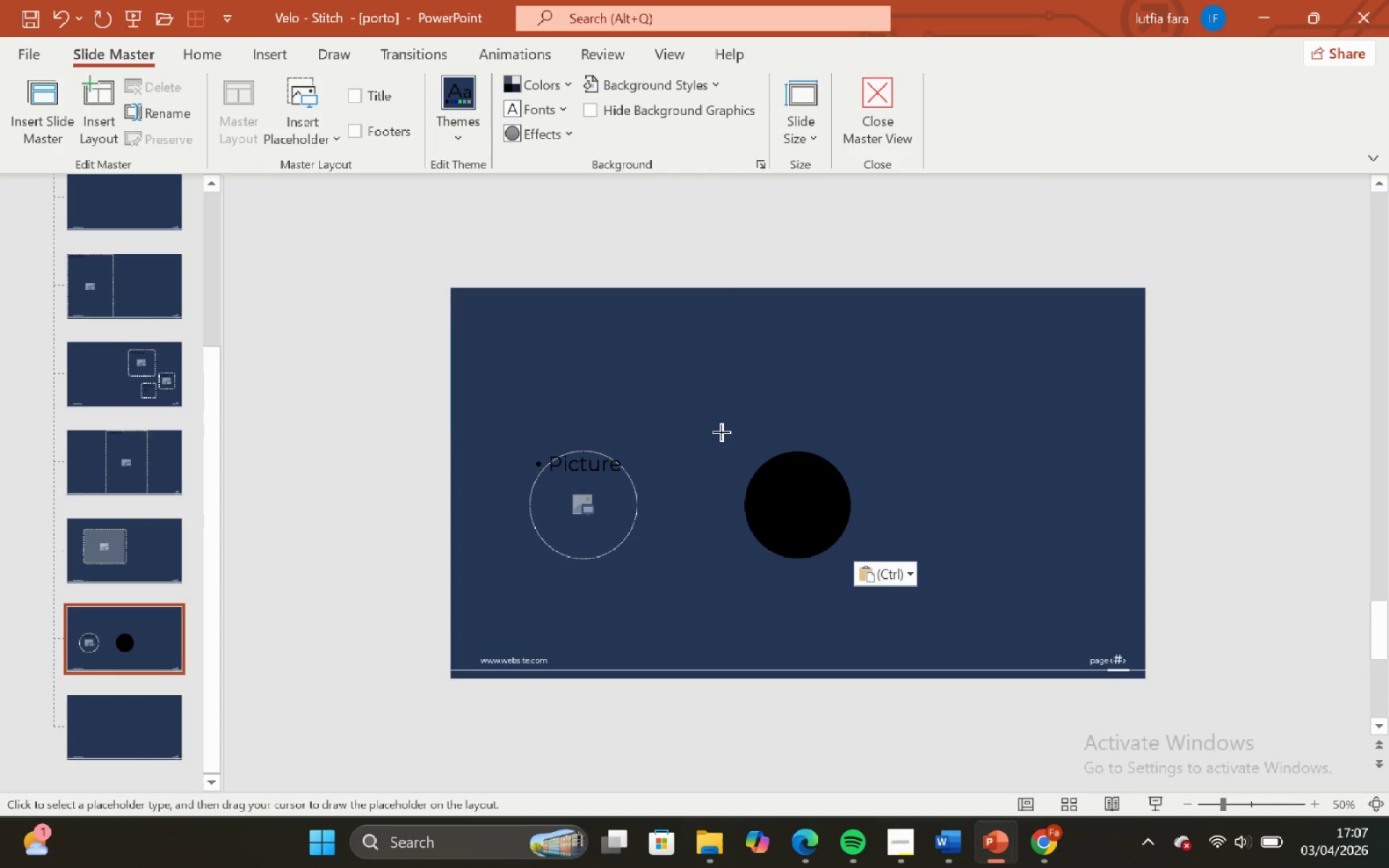 
left_click_drag(start_coordinate=[715, 425], to_coordinate=[888, 601])
 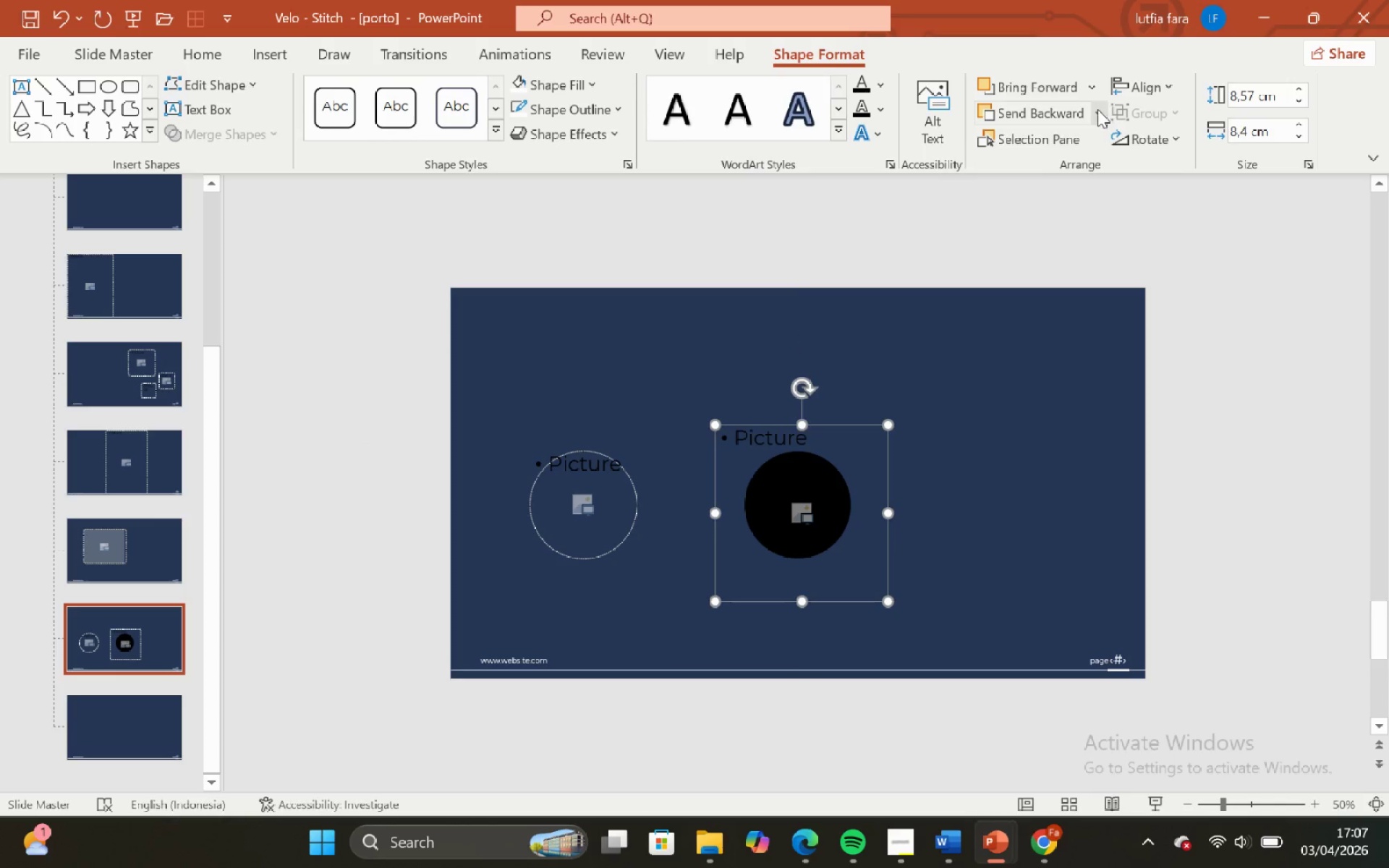 
left_click([1097, 110])
 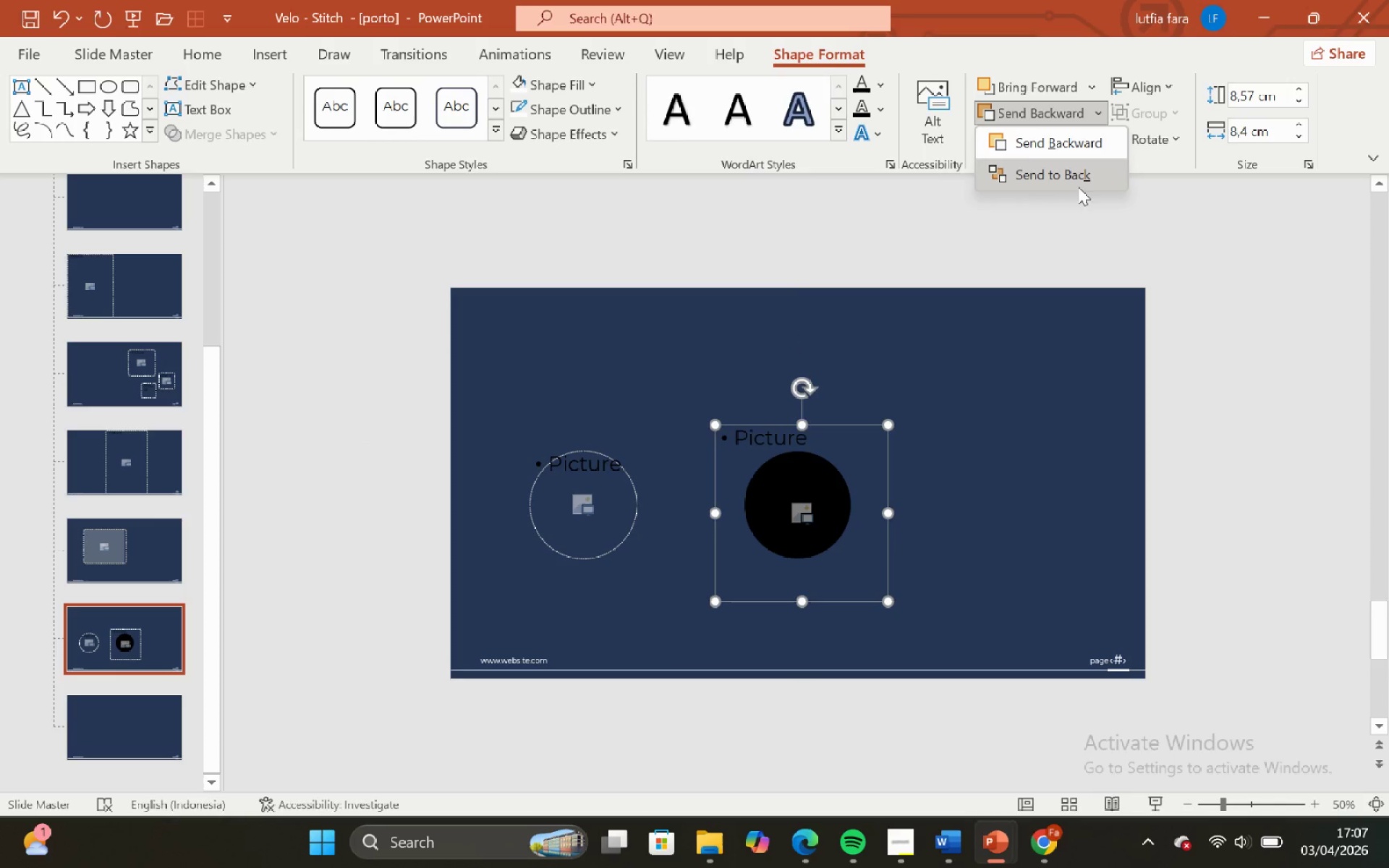 
left_click([1078, 187])
 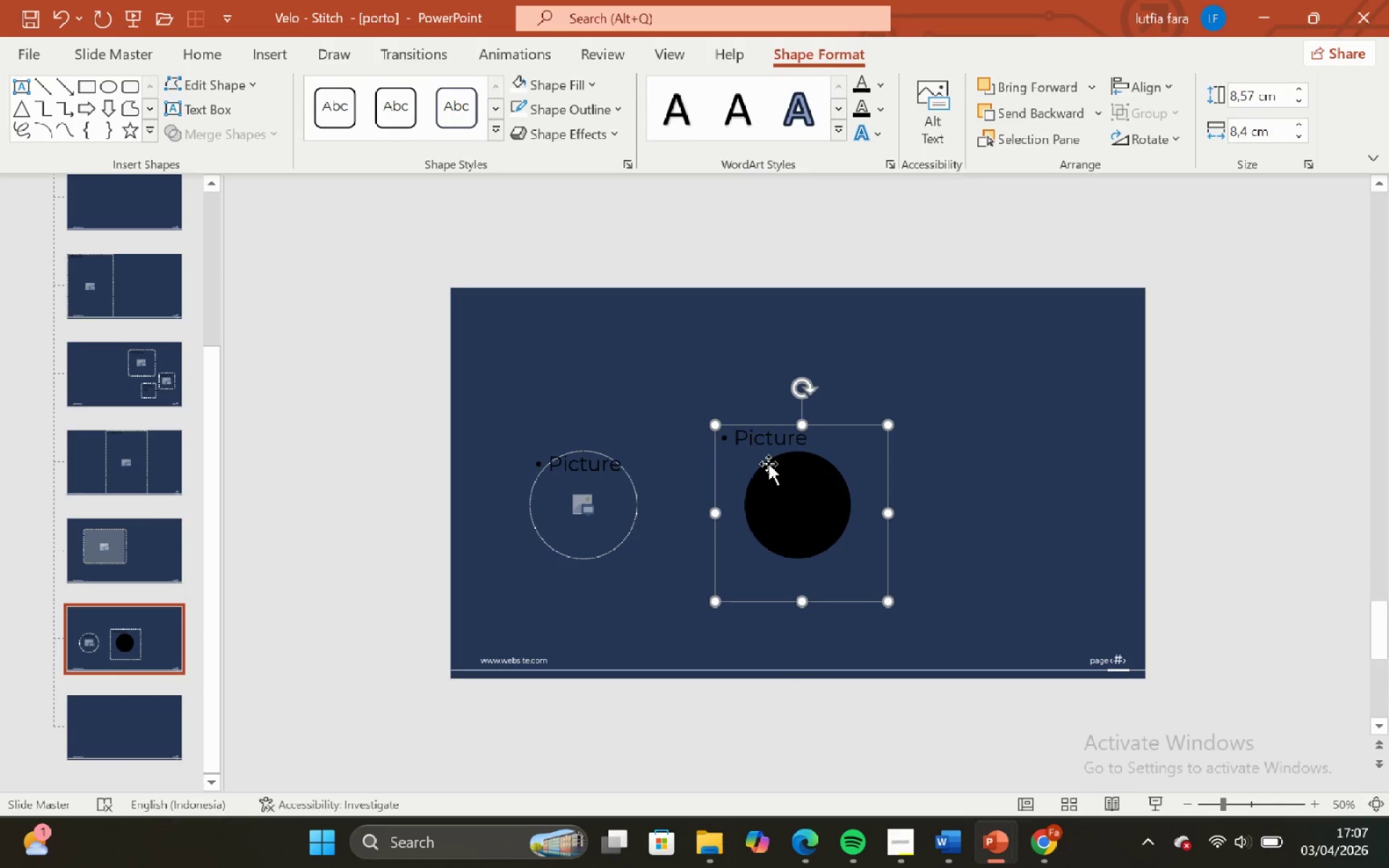 
hold_key(key=ShiftLeft, duration=0.75)
left_click([776, 490])
 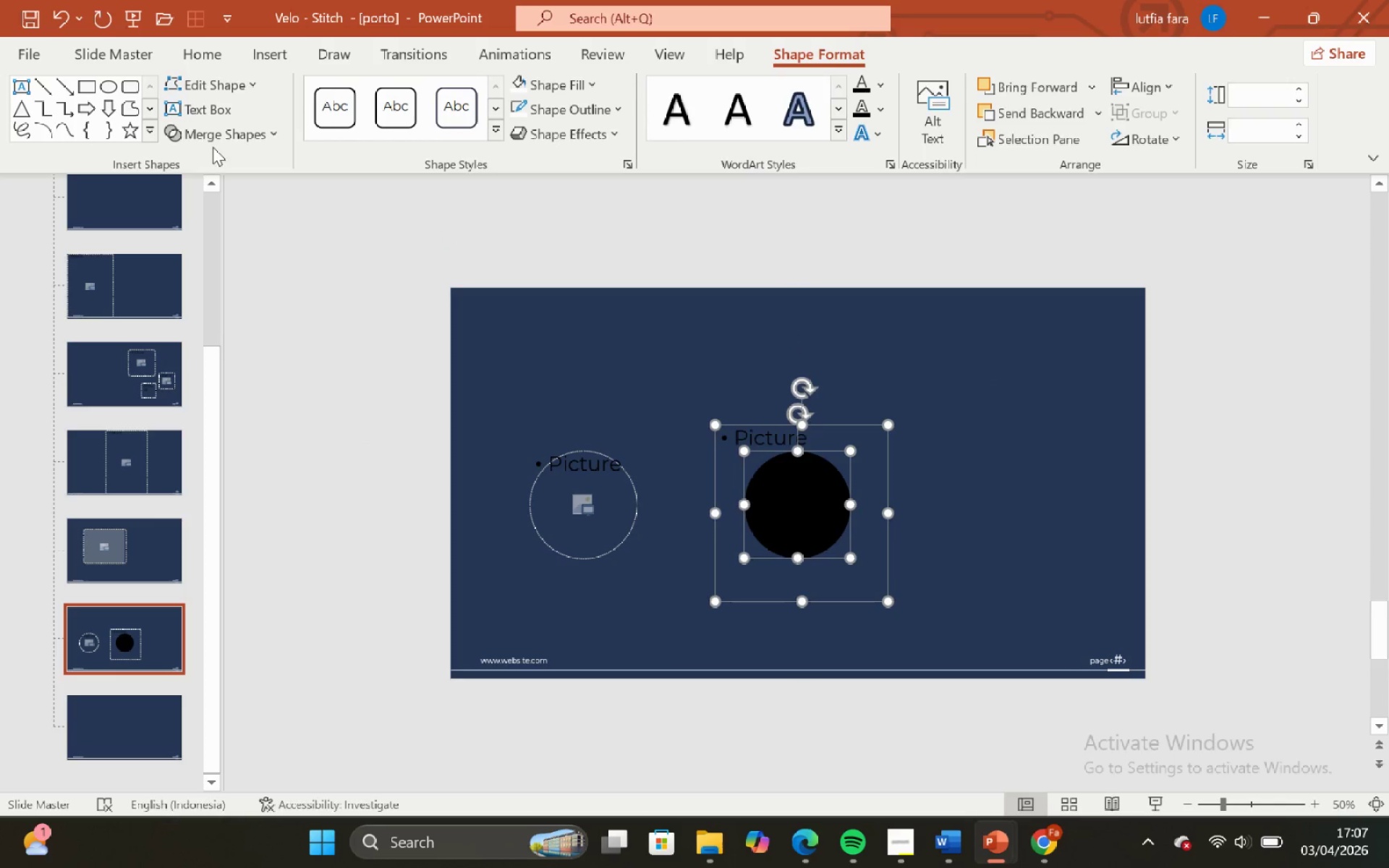 
left_click([211, 145])
 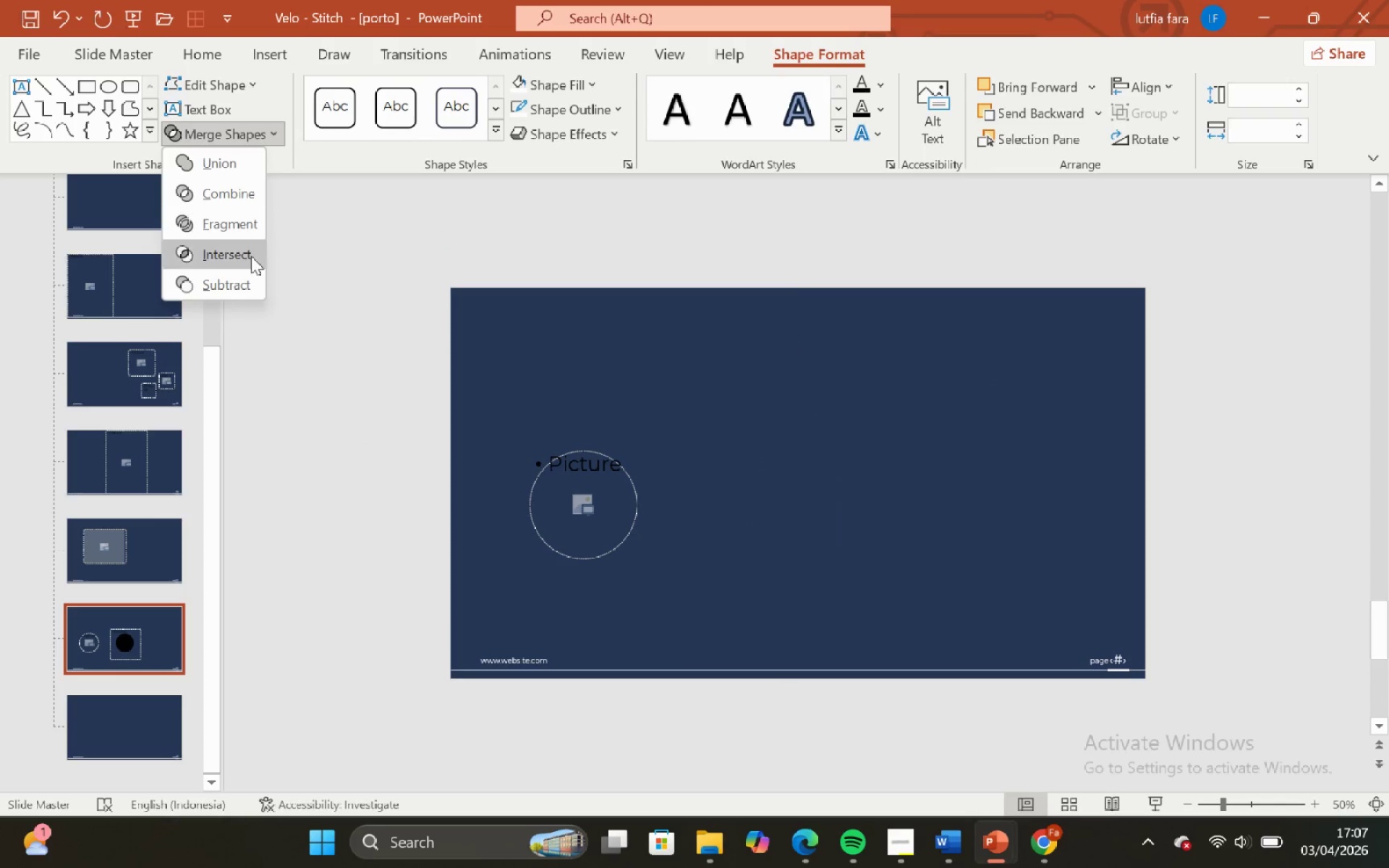 
left_click([251, 256])
 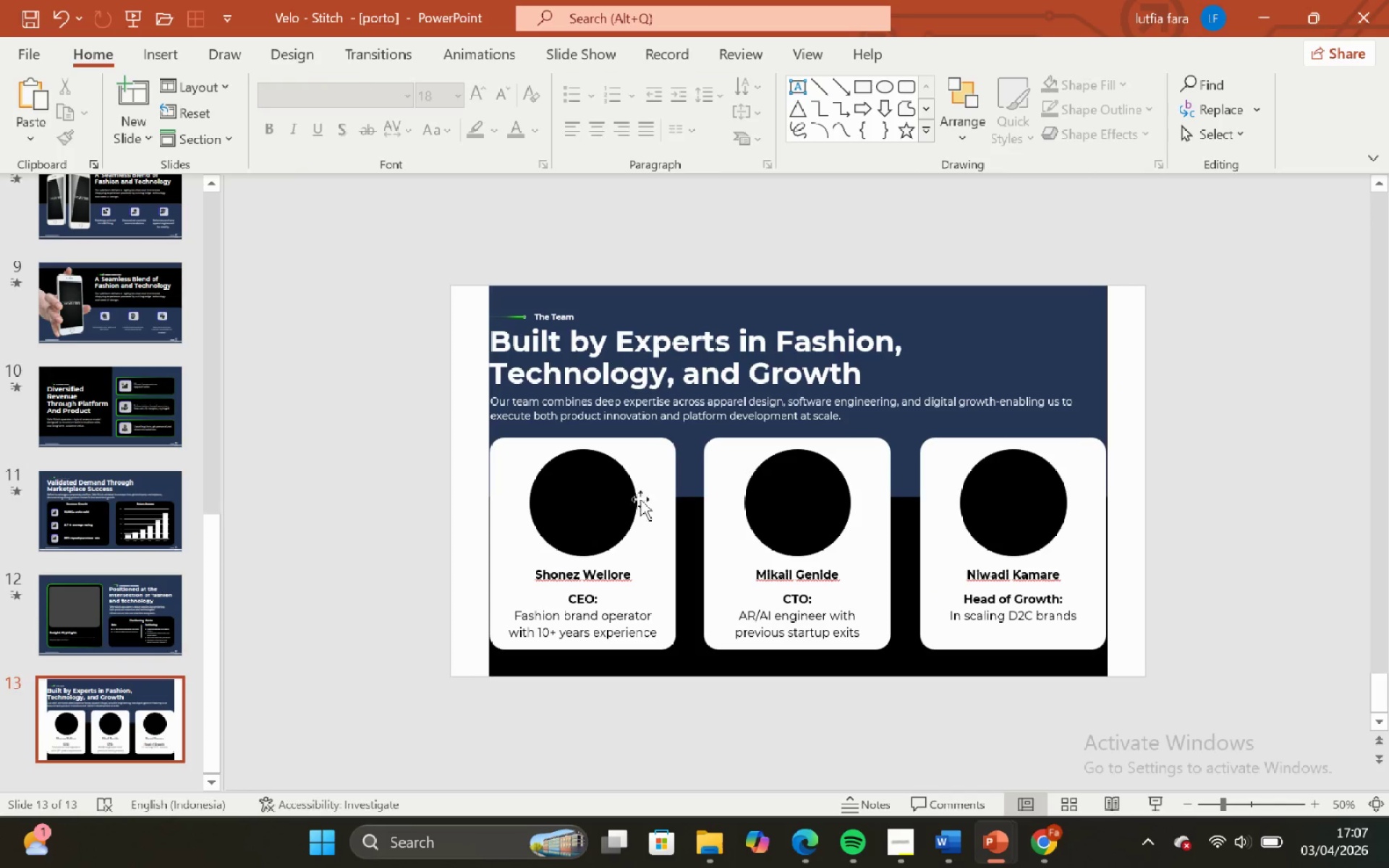 
left_click([982, 492])
 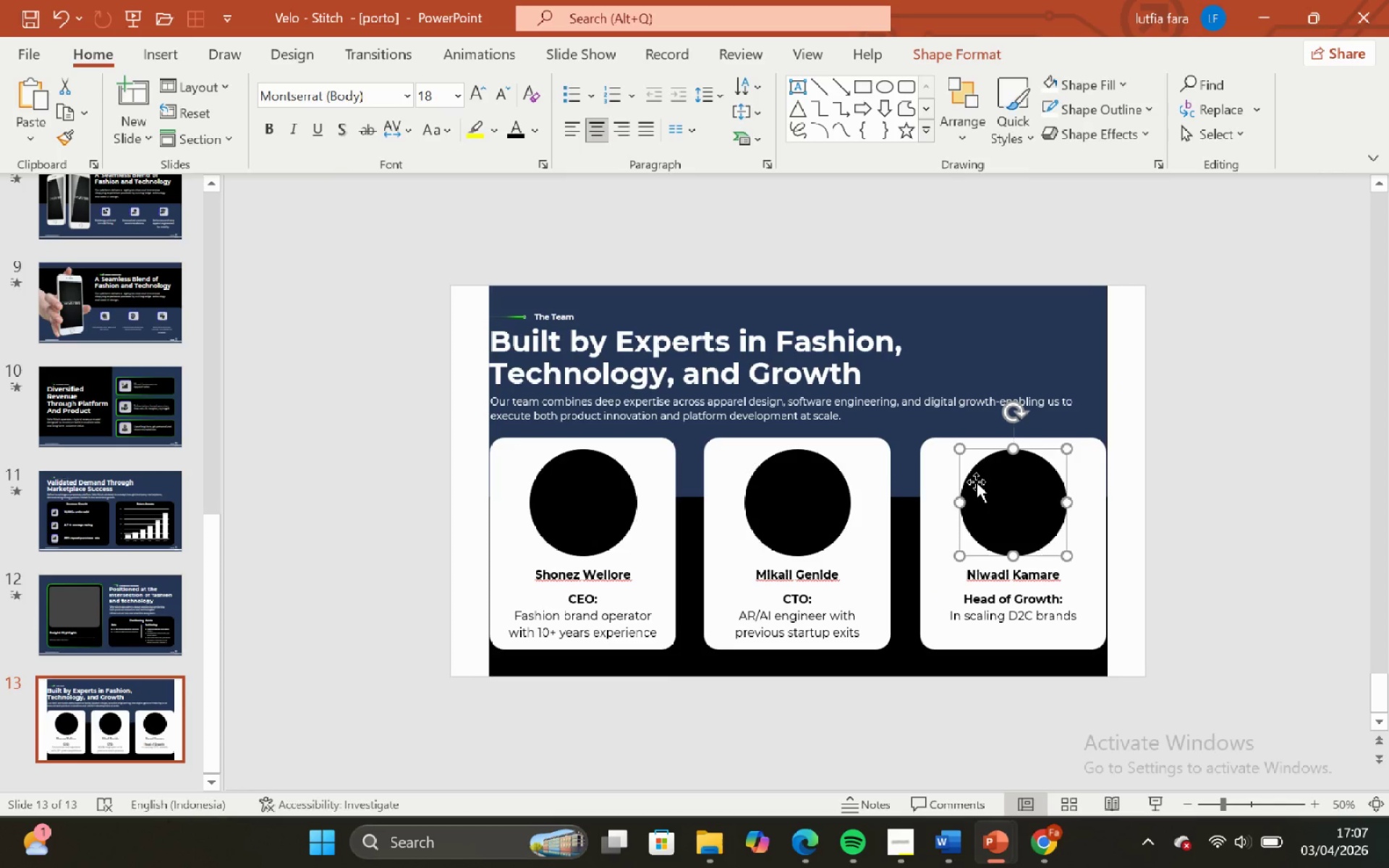 
key(Control+C)
 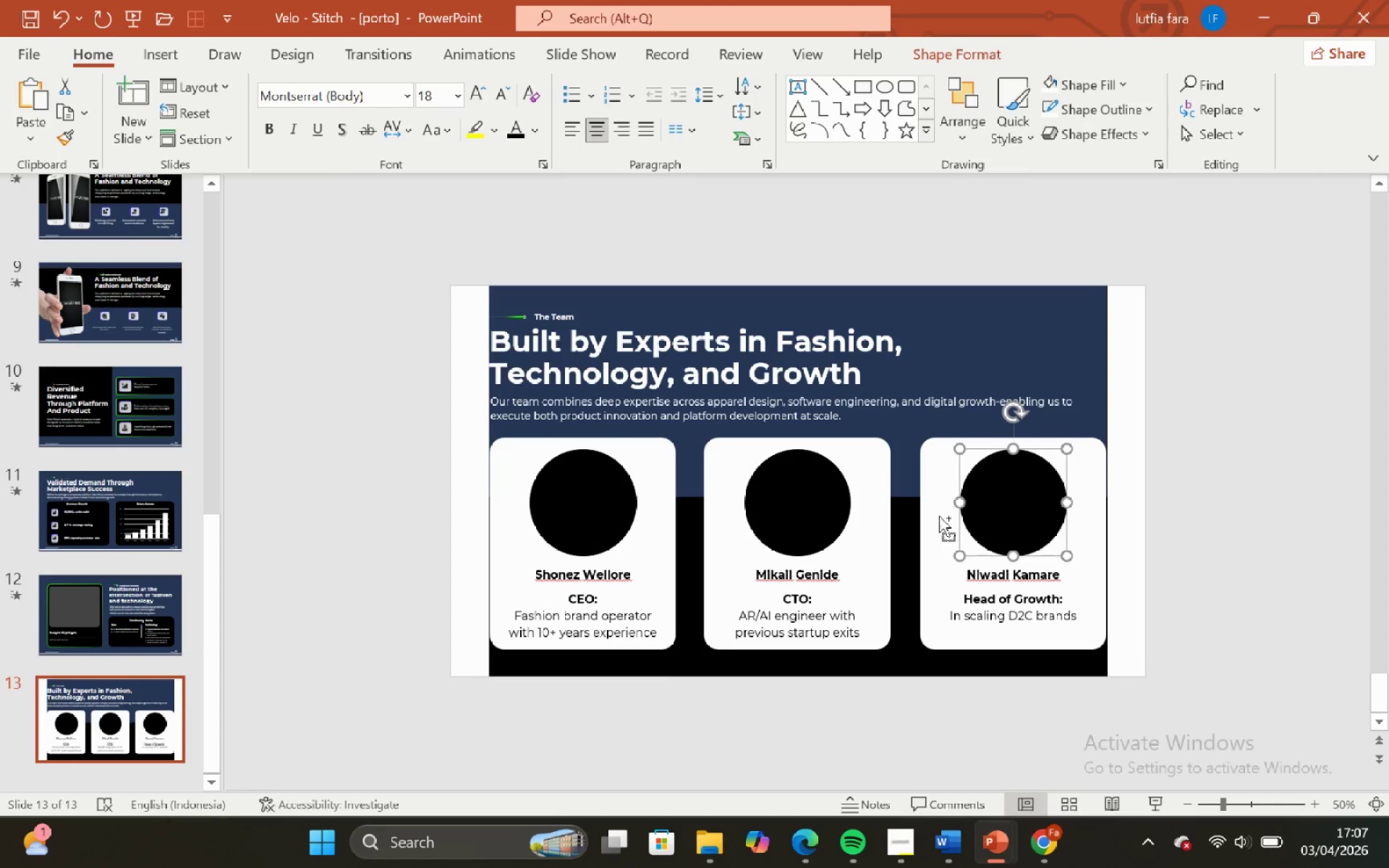 
key(Control+C)
 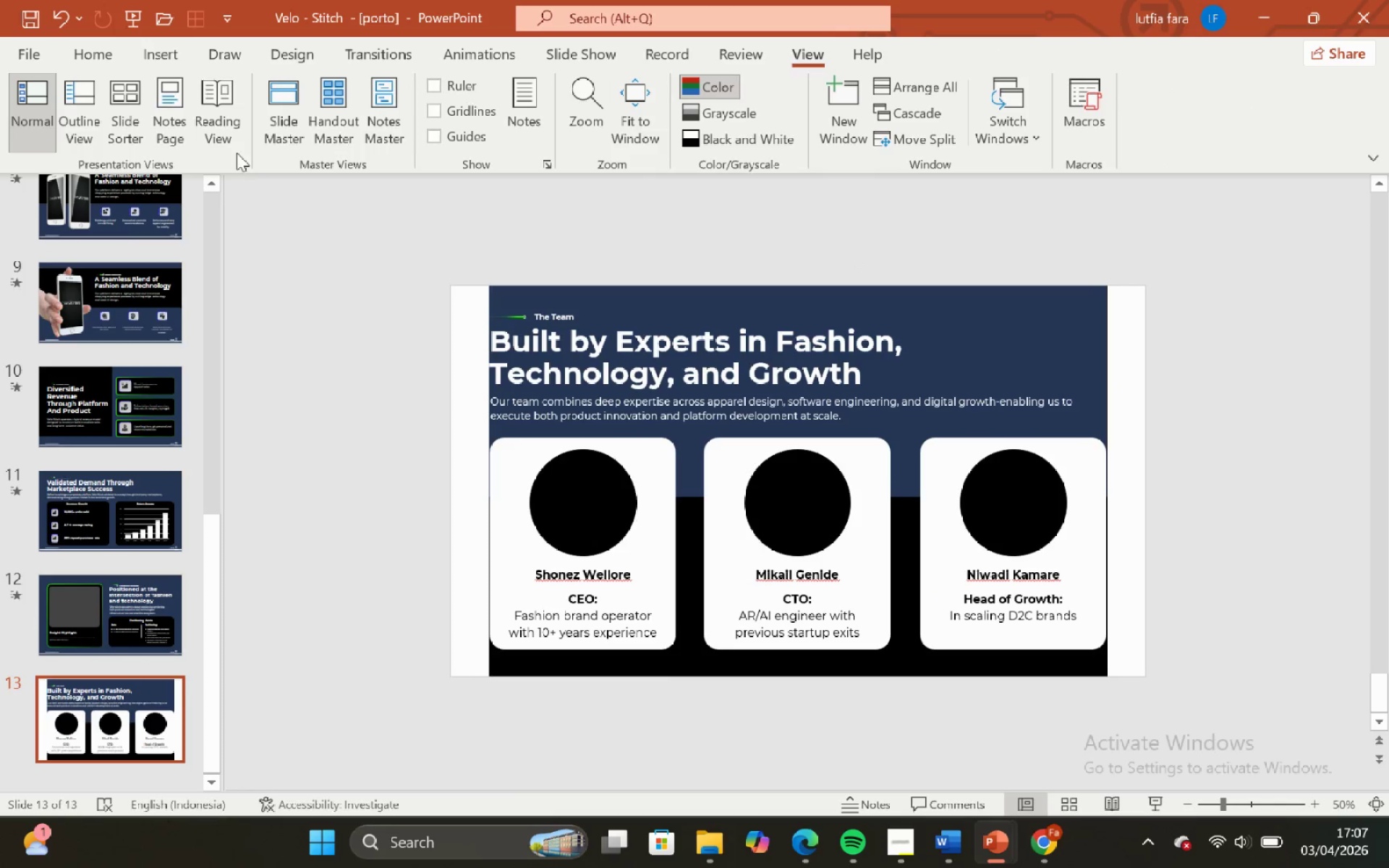 
left_click([297, 133])
 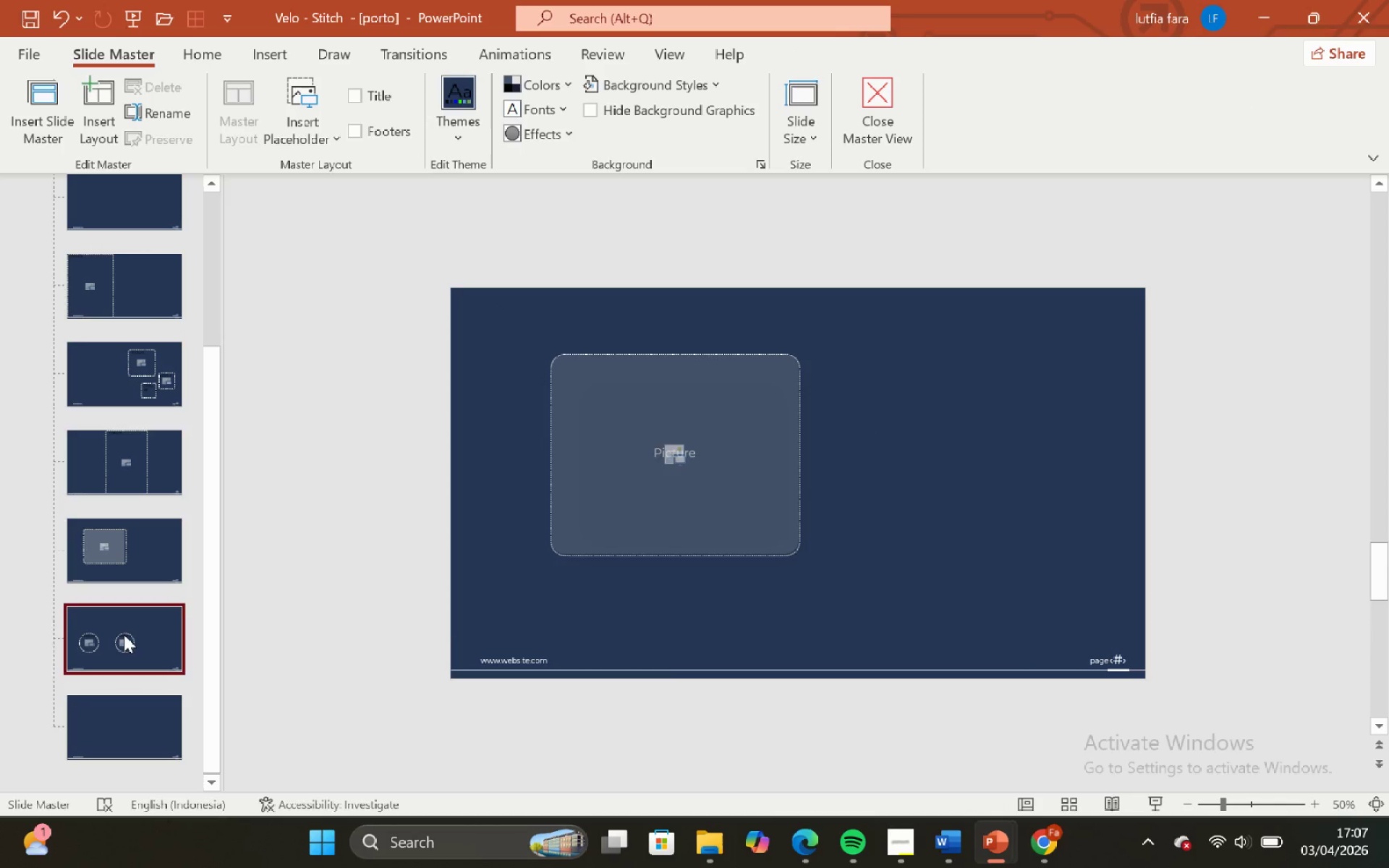 
key(Control+V)
 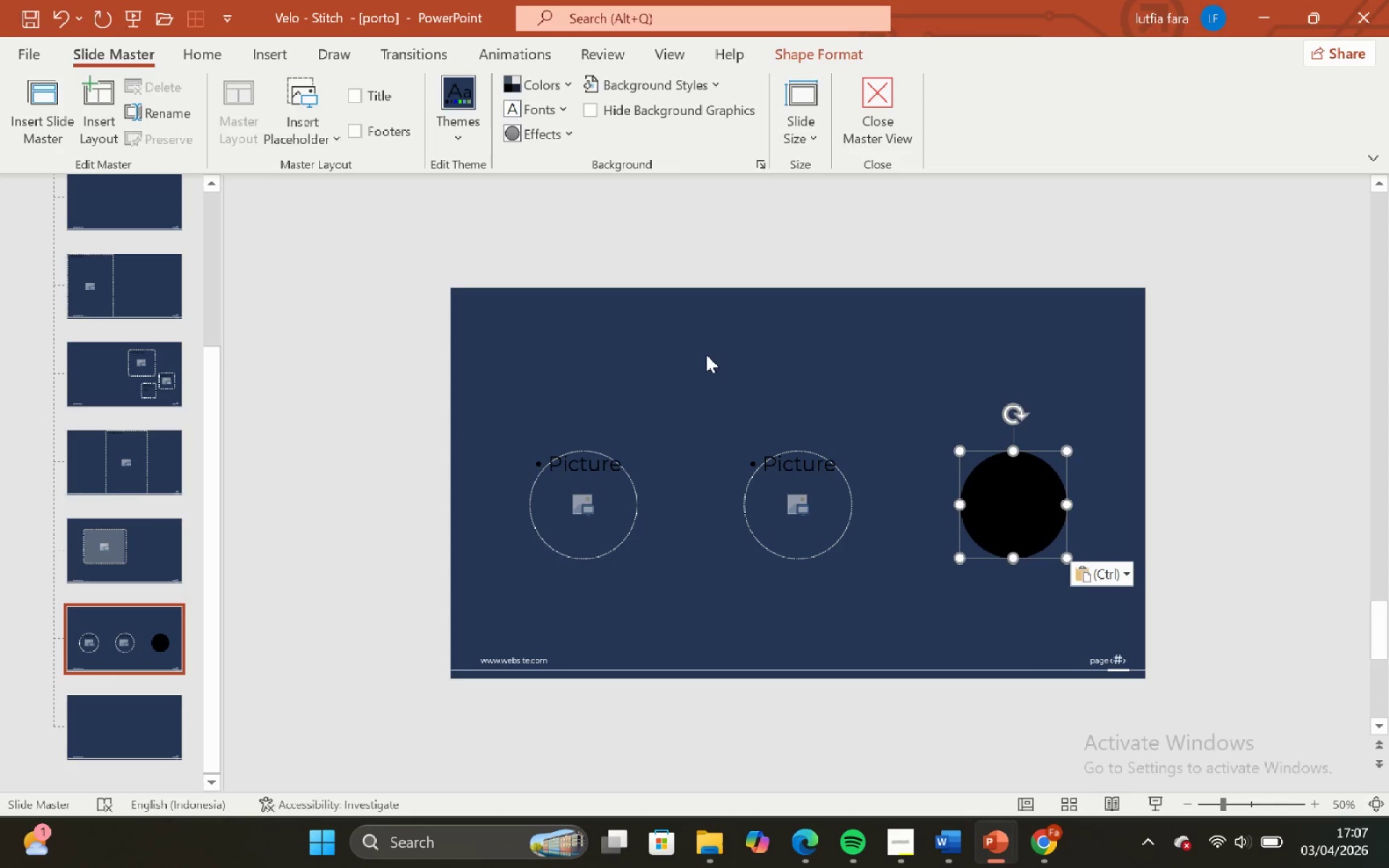 
left_click([706, 354])
 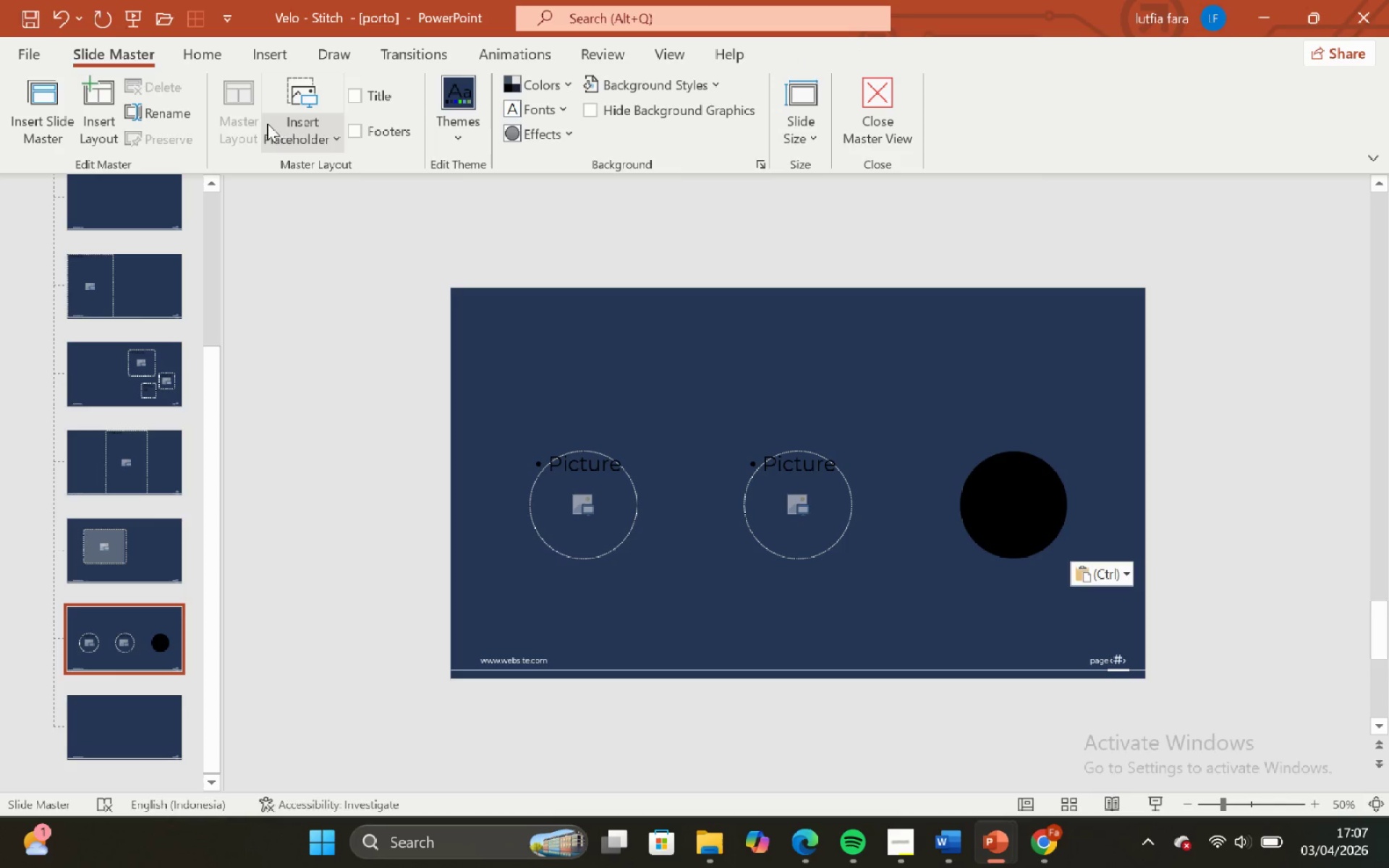 
left_click([286, 129])
 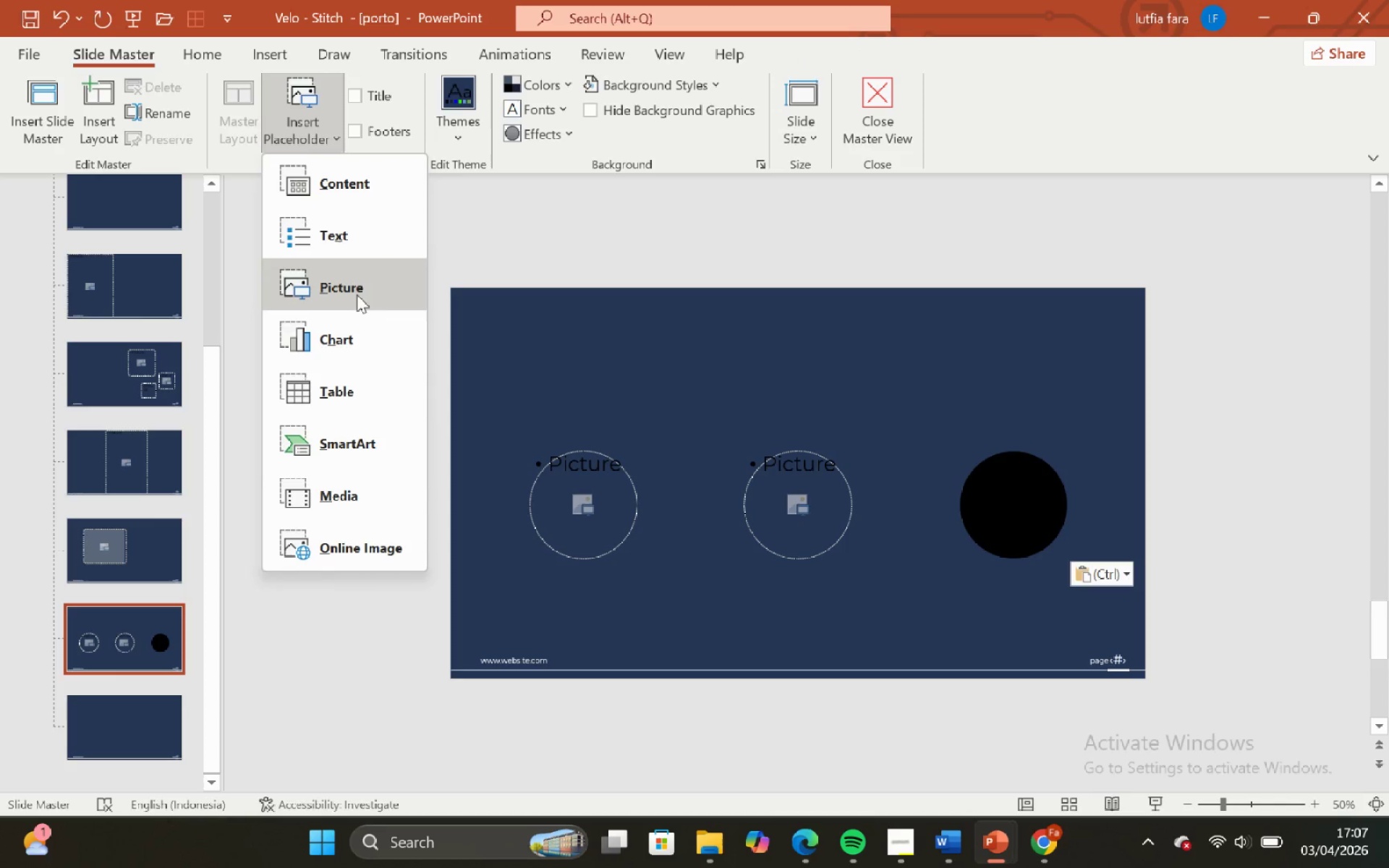 
left_click([371, 306])
 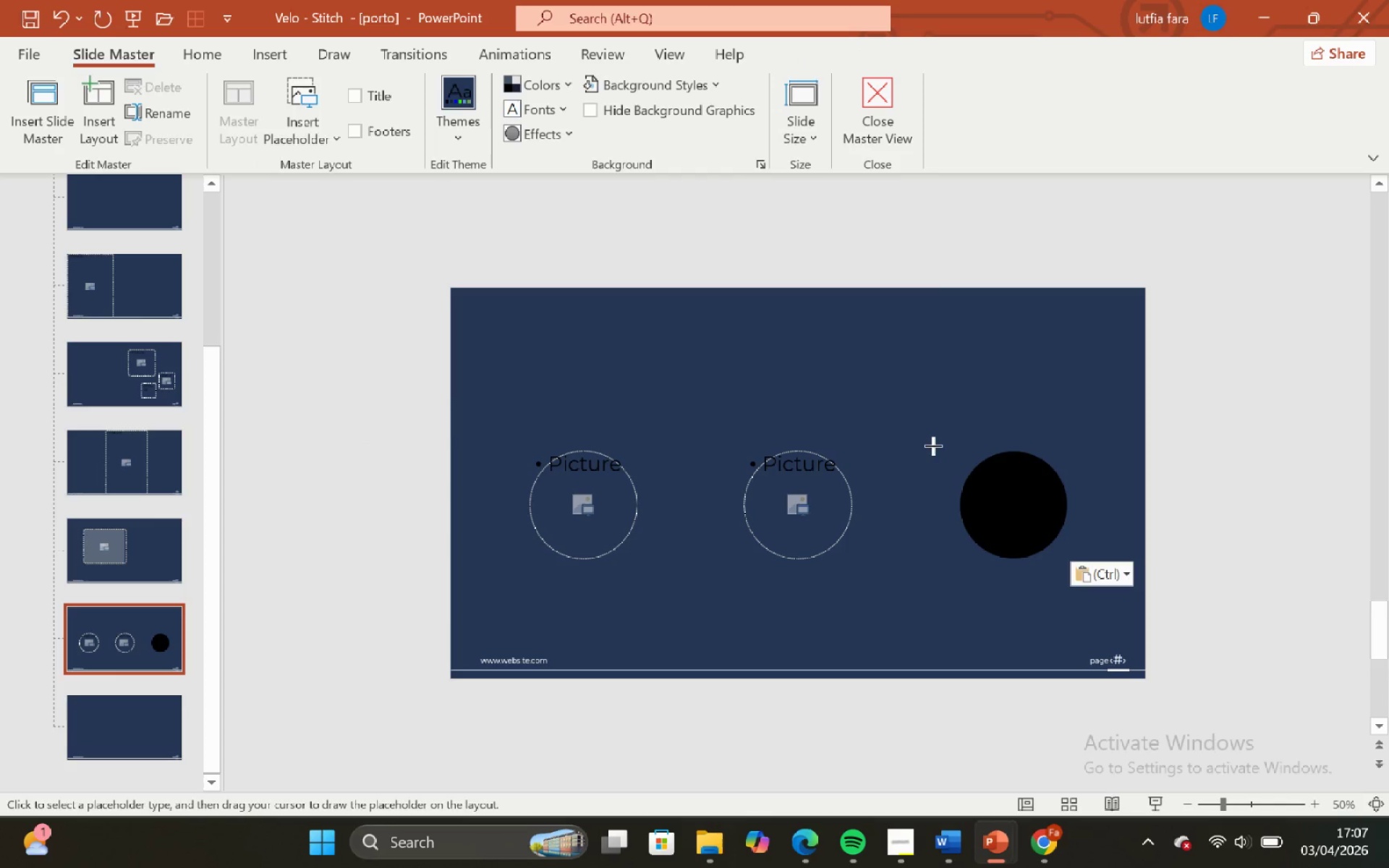 
left_click_drag(start_coordinate=[935, 430], to_coordinate=[1089, 574])
 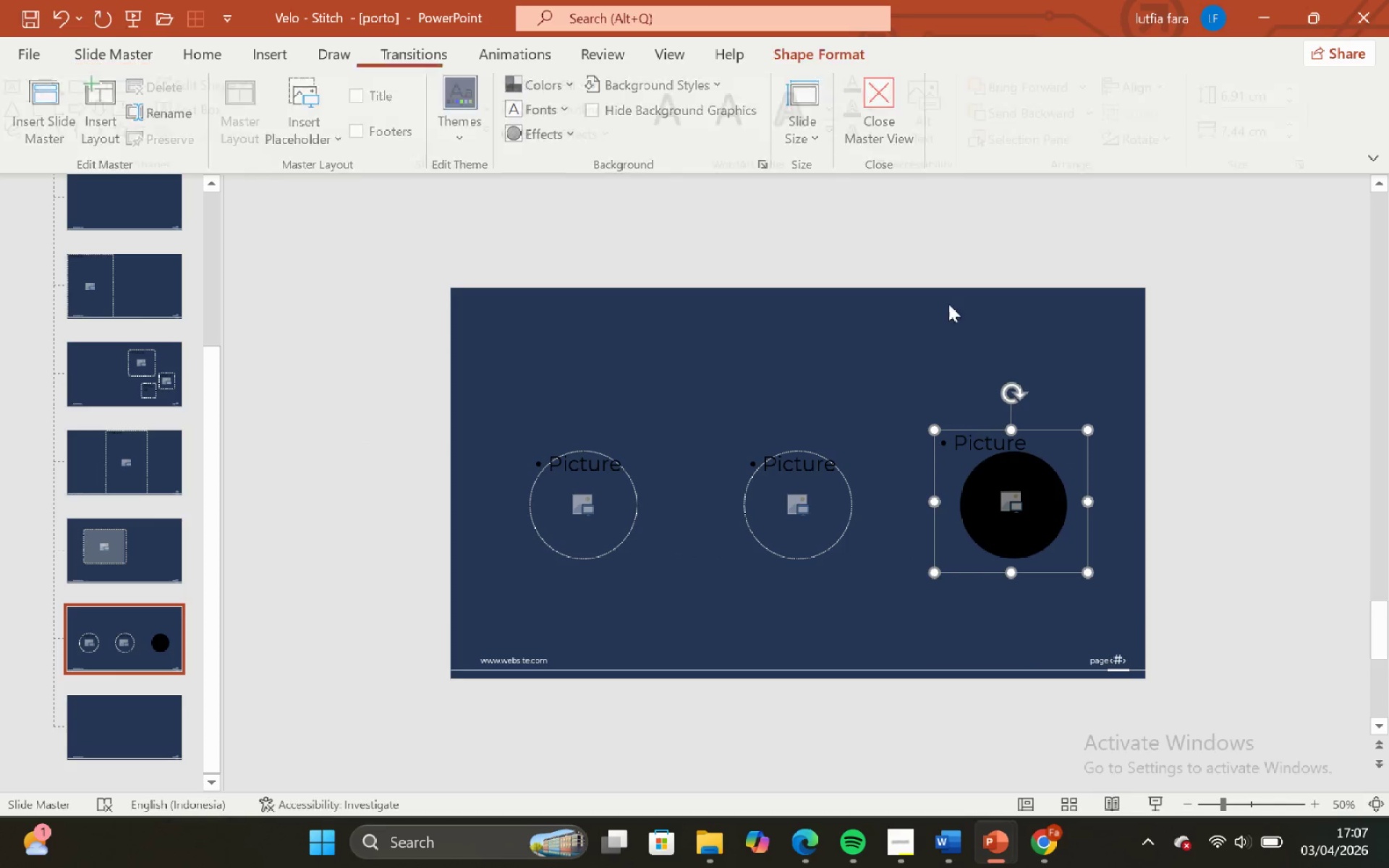 
key(Control+ControlLeft)
 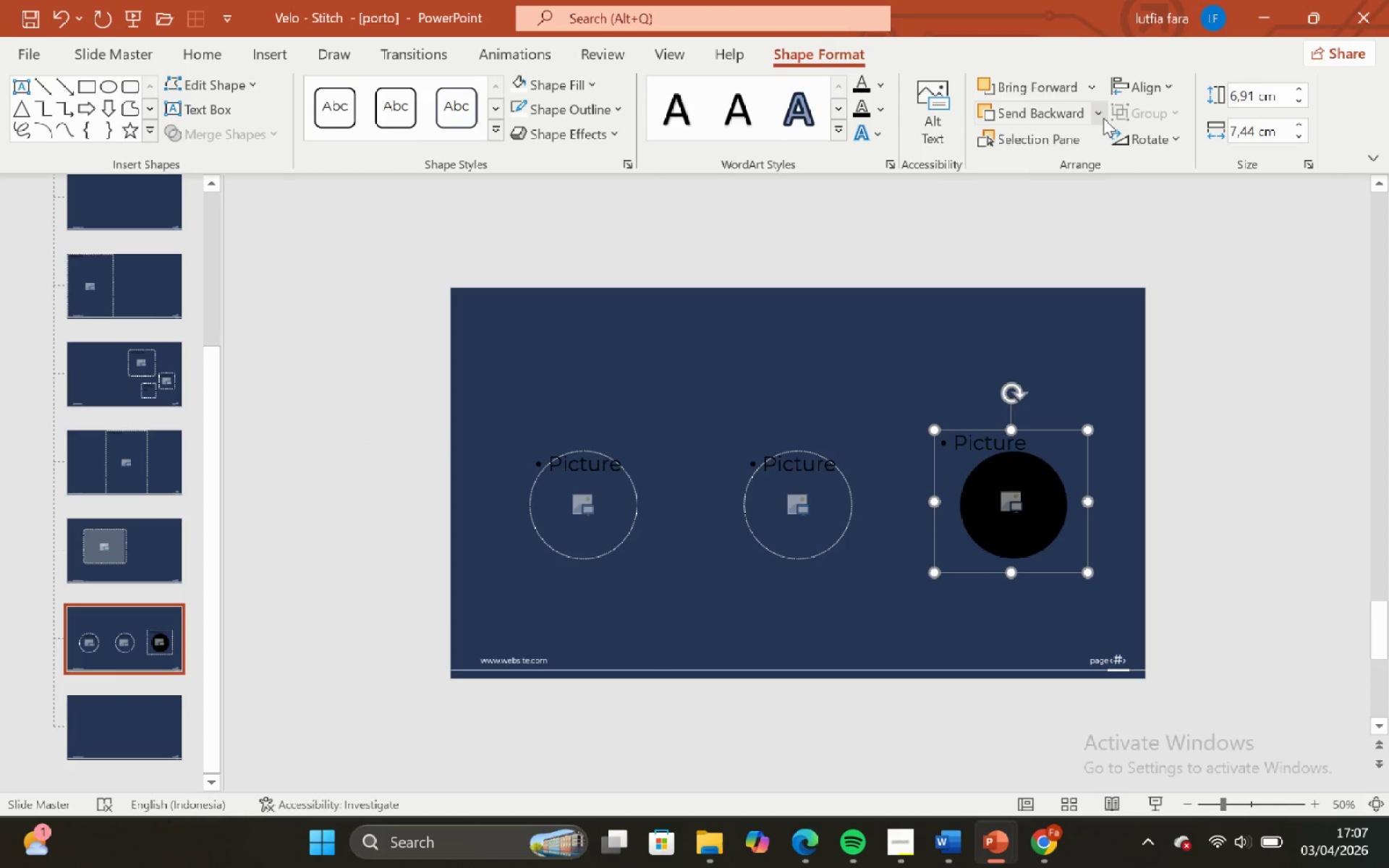 
left_click([1103, 117])
 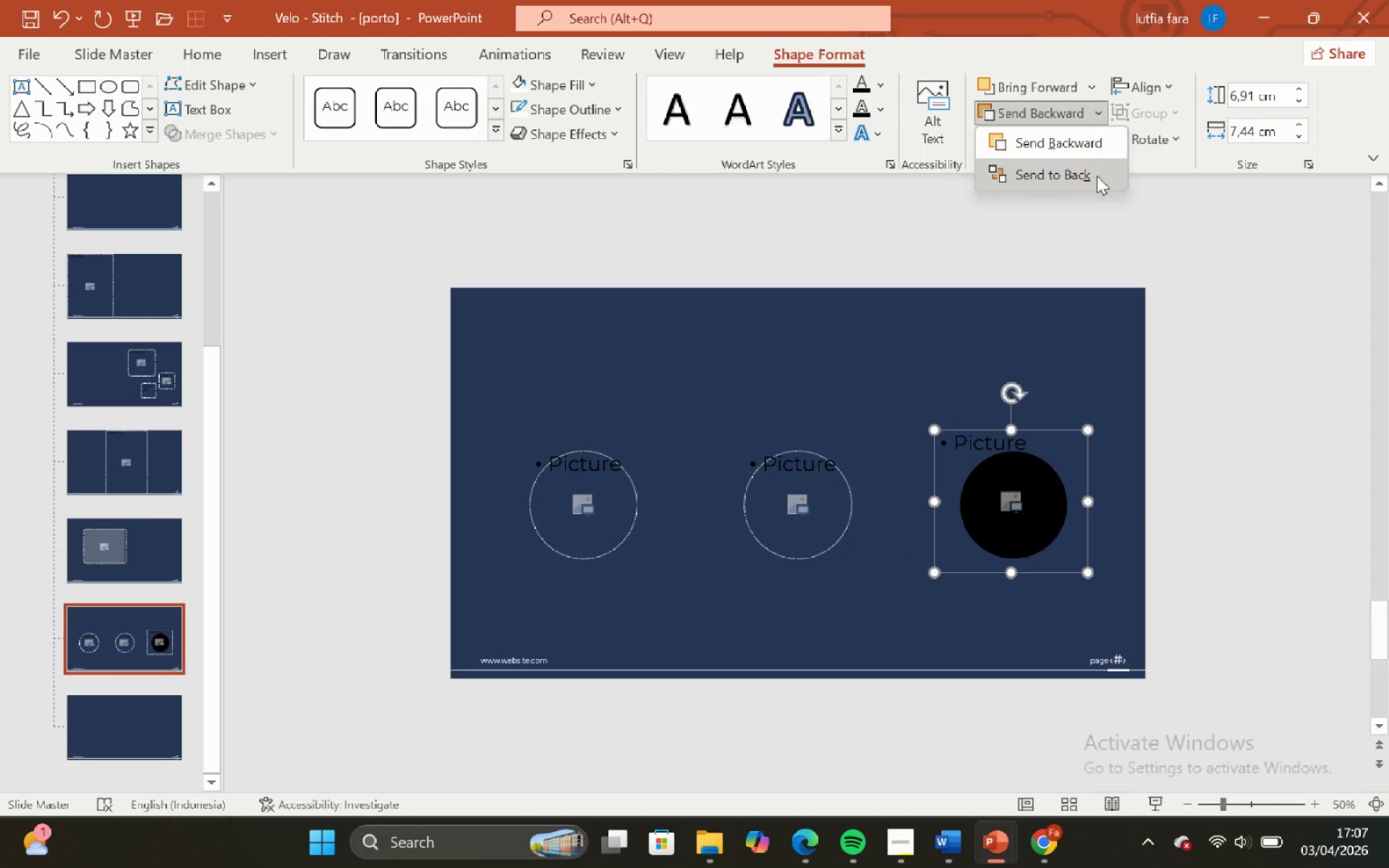 
left_click([1097, 176])
 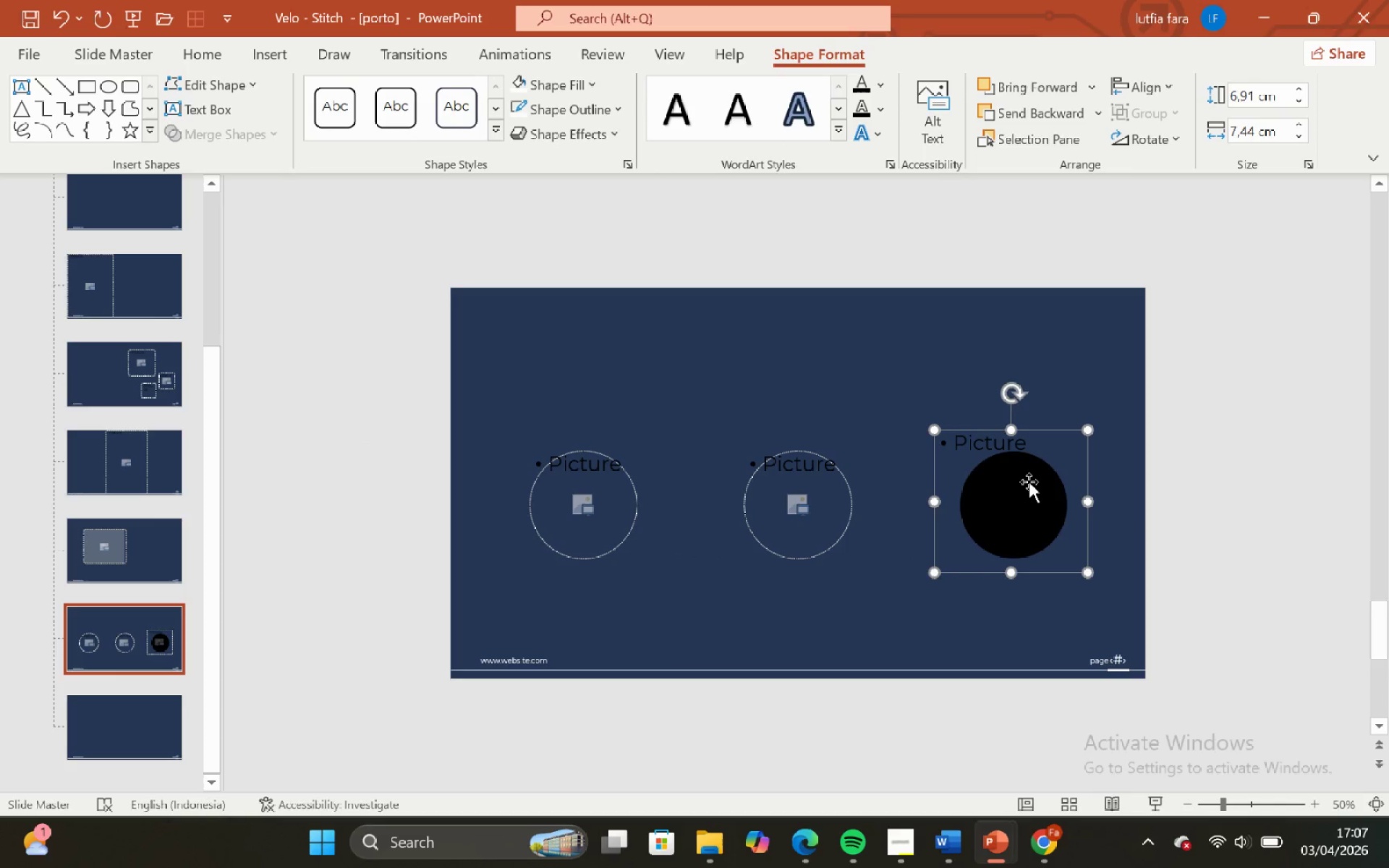 
hold_key(key=ShiftLeft, duration=0.64)
left_click([1029, 482])
 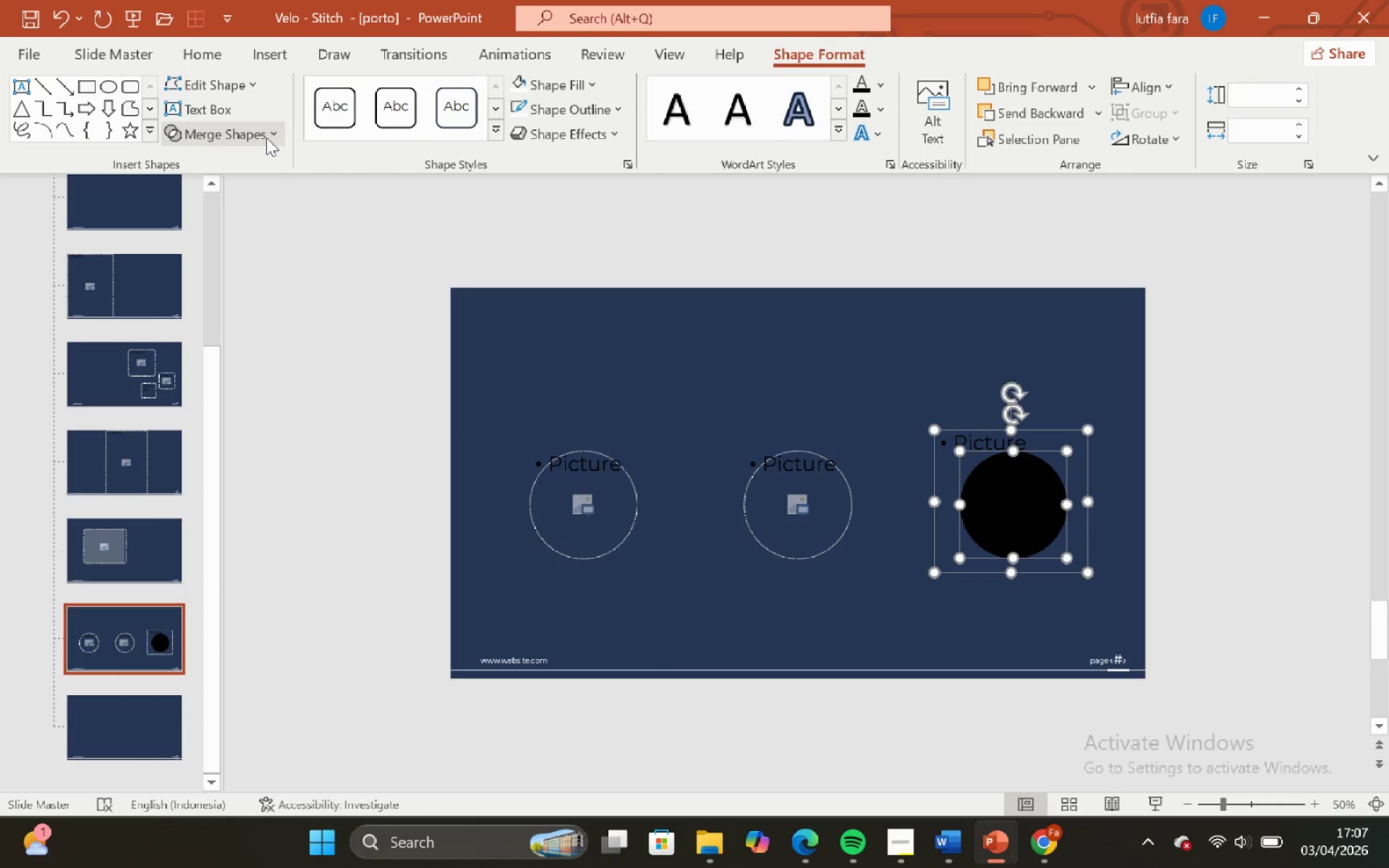 
left_click([266, 137])
 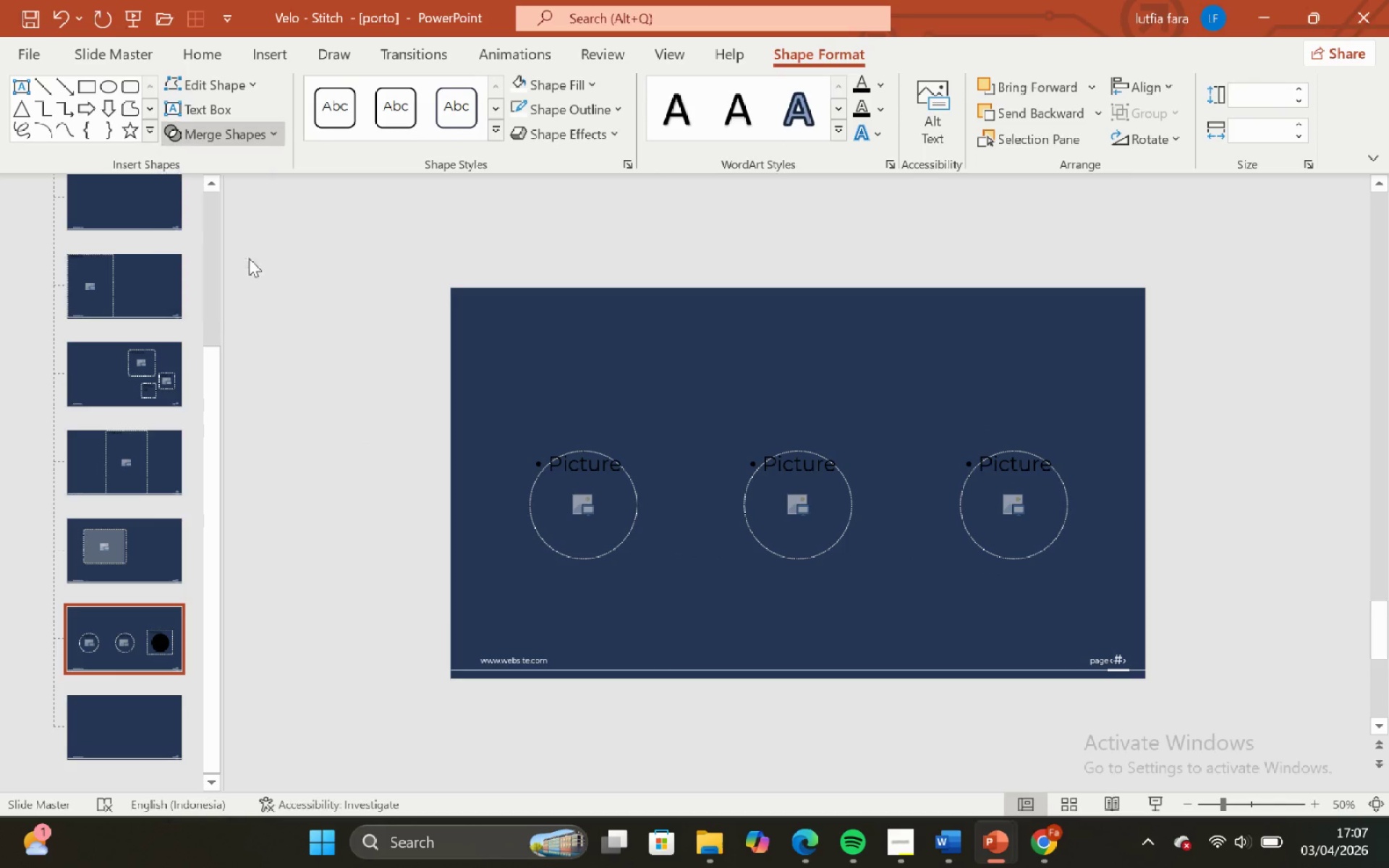 
double_click([482, 310])
 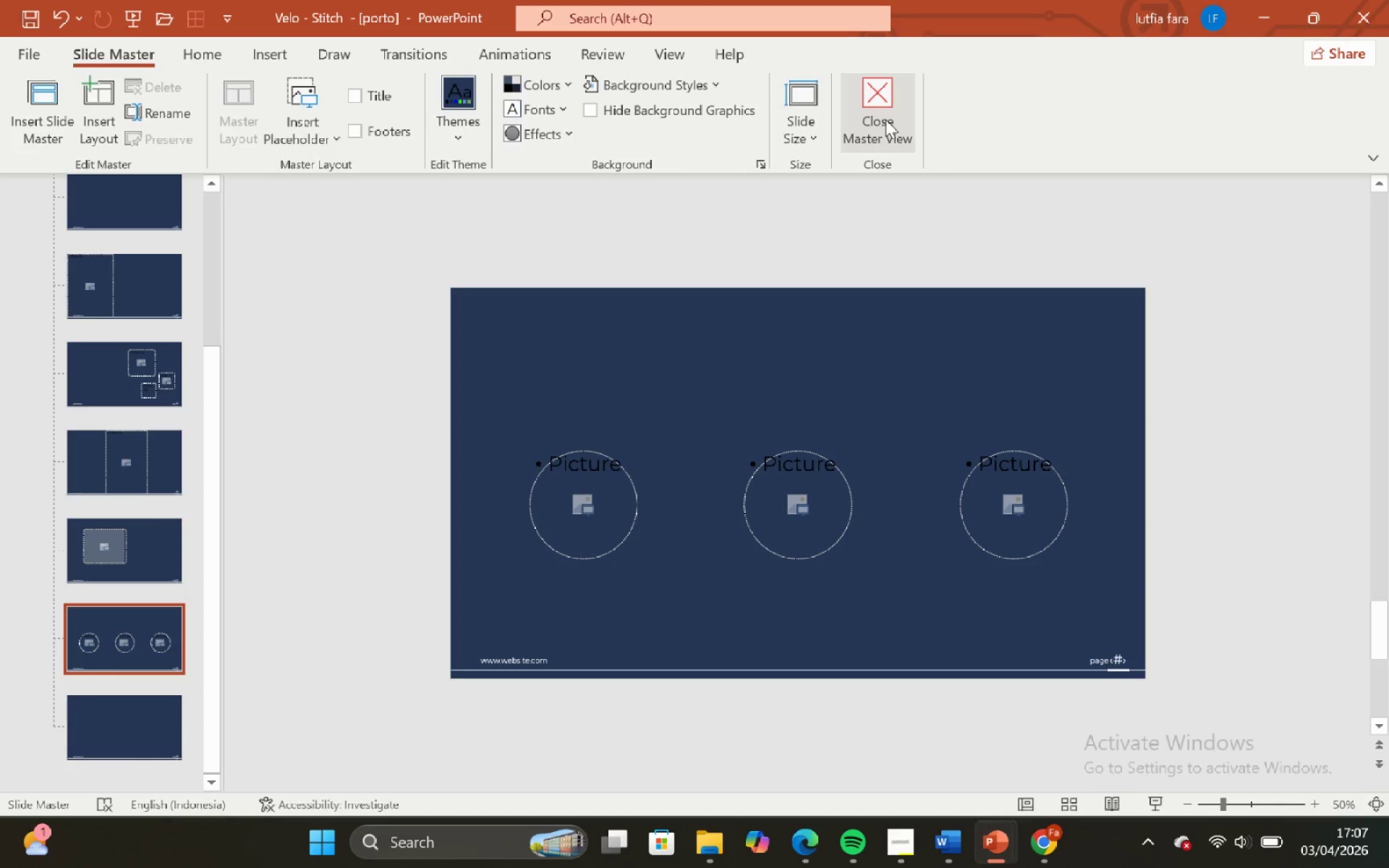 
left_click([885, 119])
 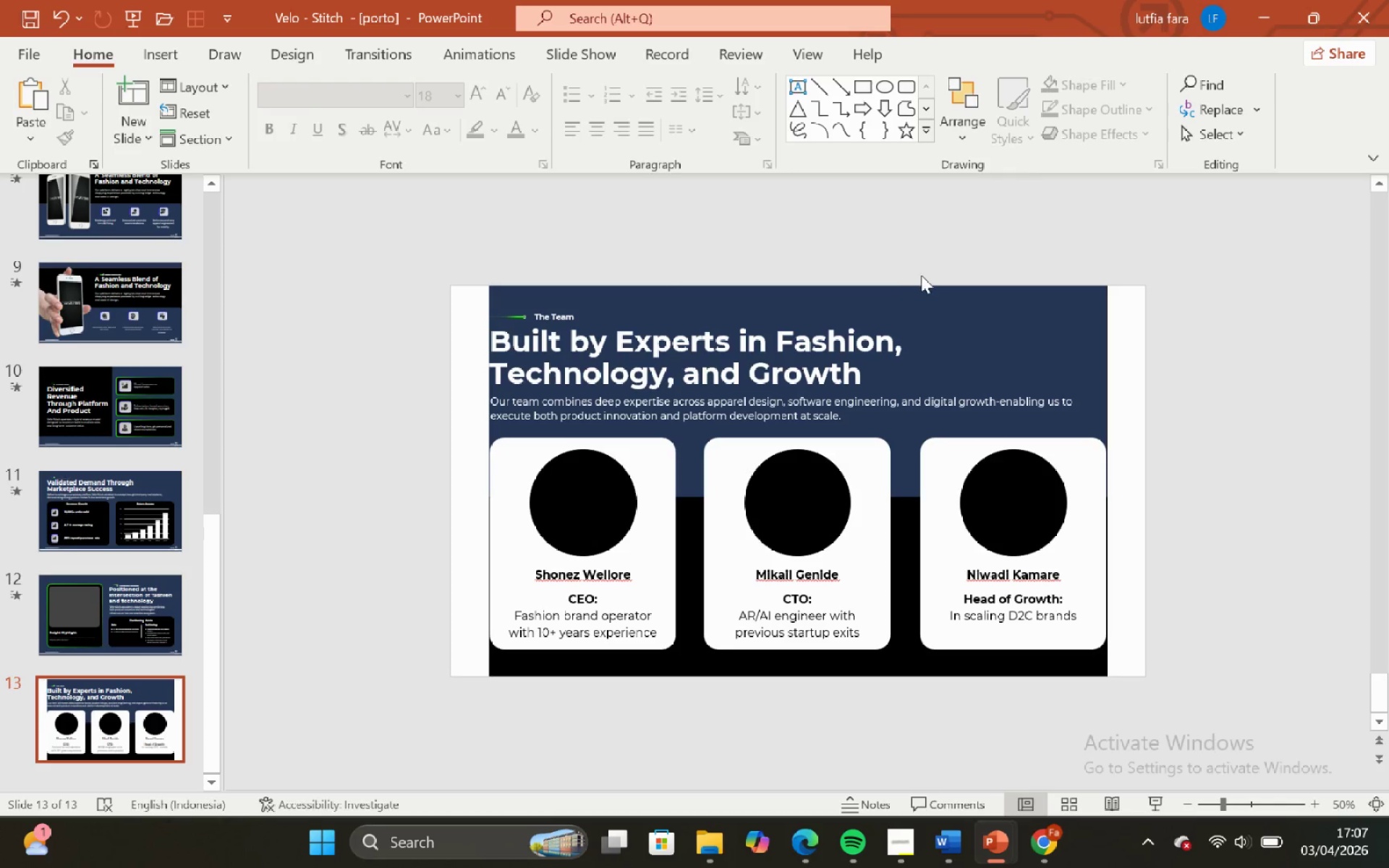 
left_click([919, 276])
 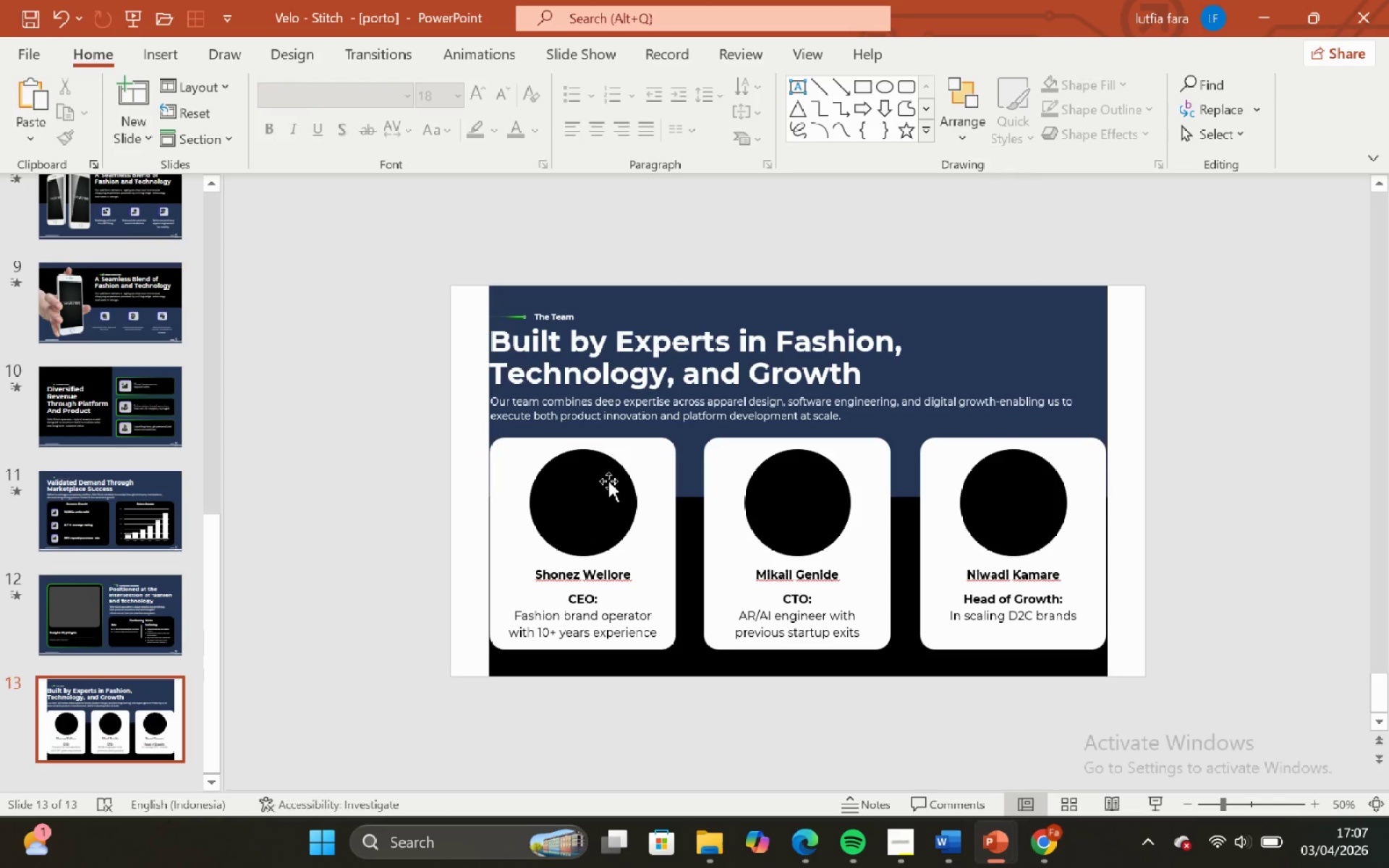 
left_click([608, 481])
 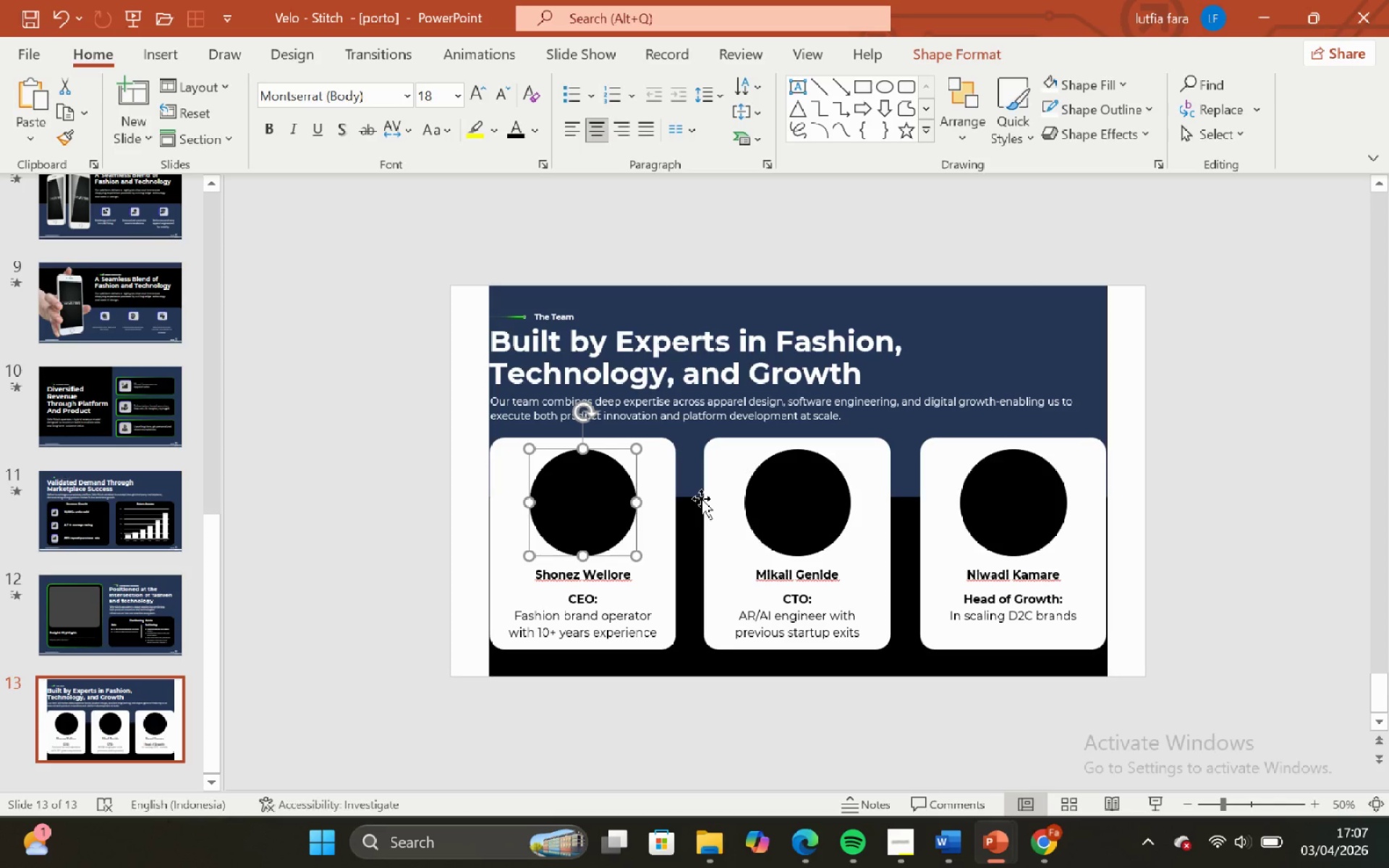 
wait(5.56)
 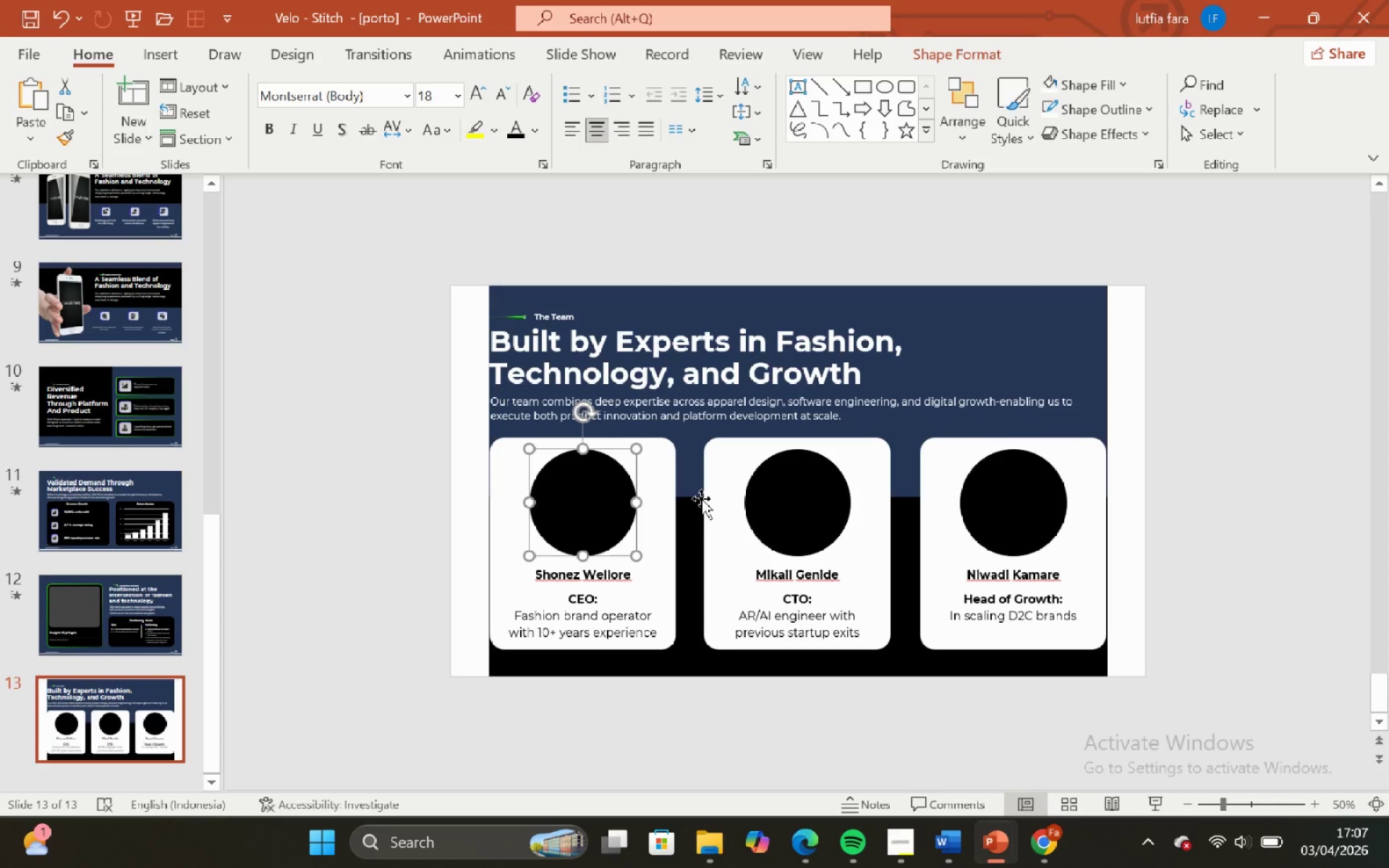 
left_click([671, 255])
 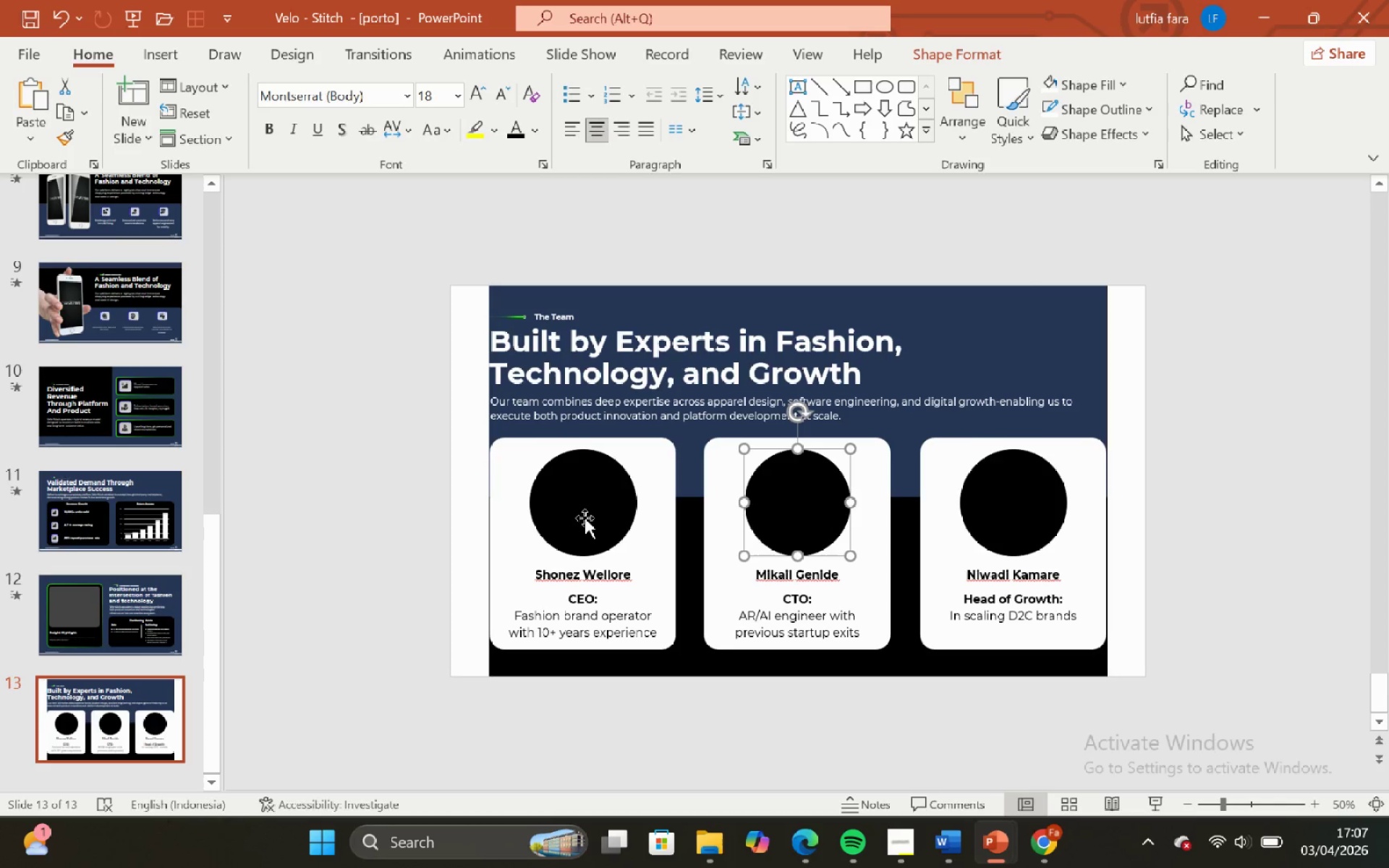 
left_click([589, 511])
 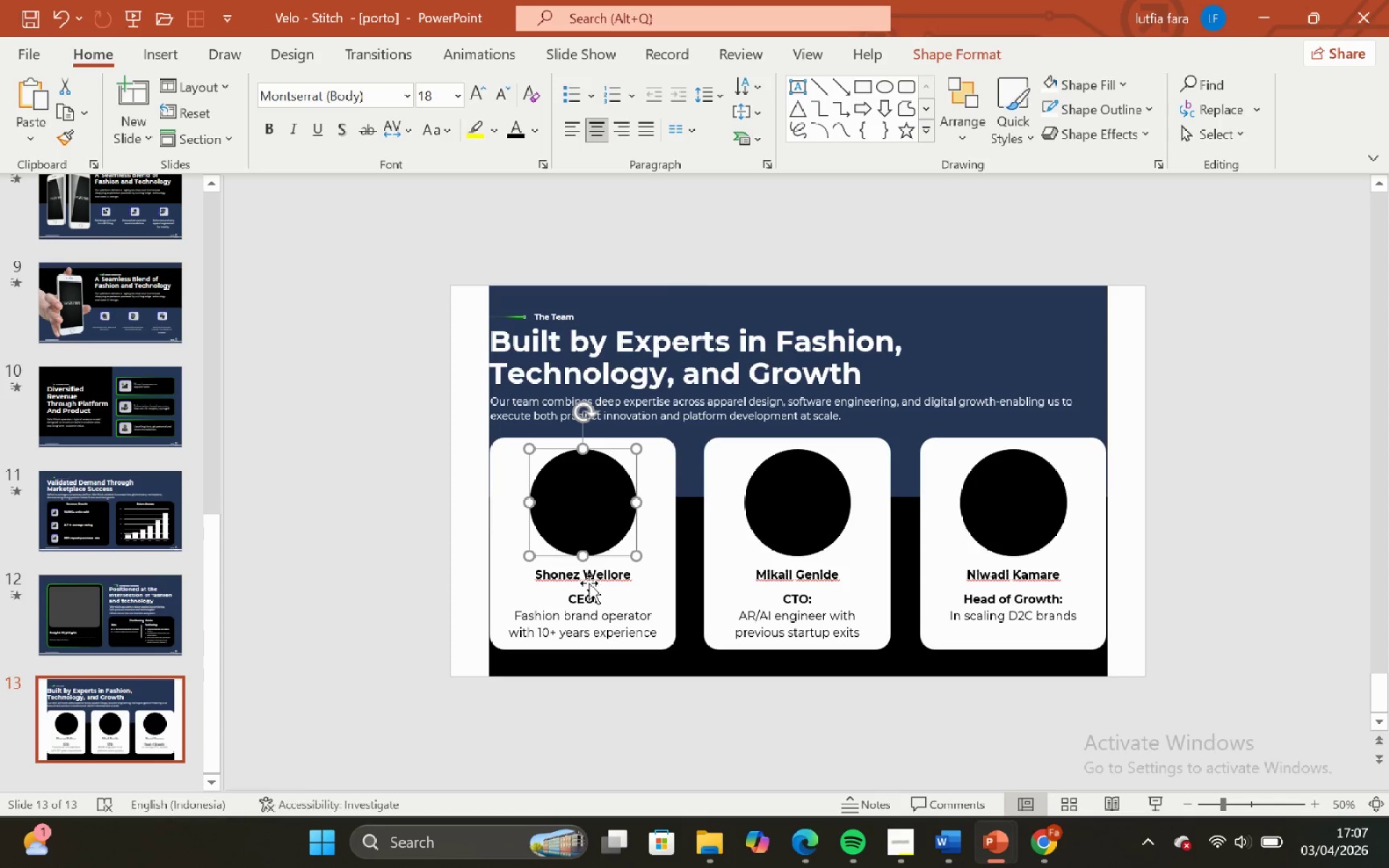 
wait(13.0)
 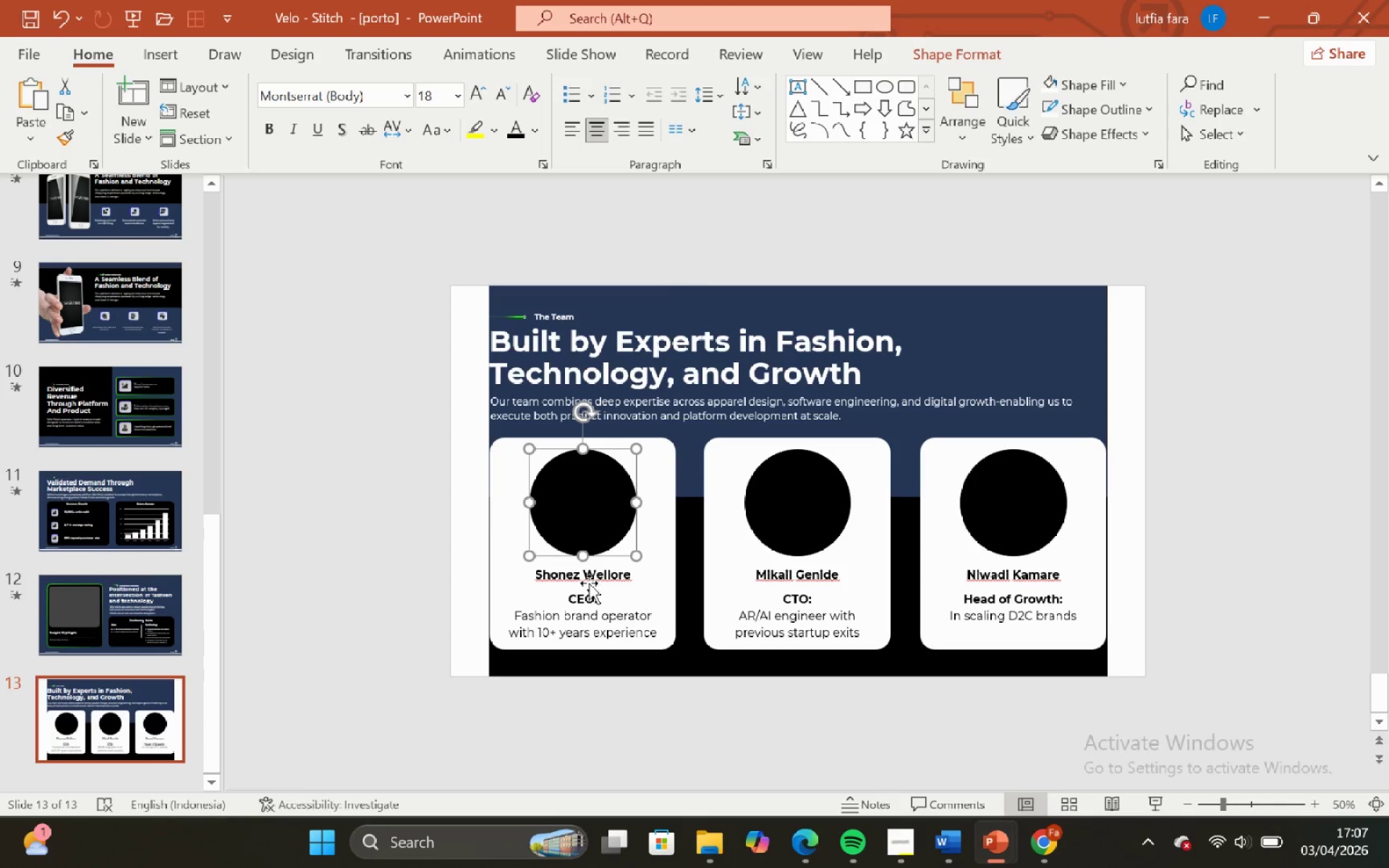 
key(Backspace)
 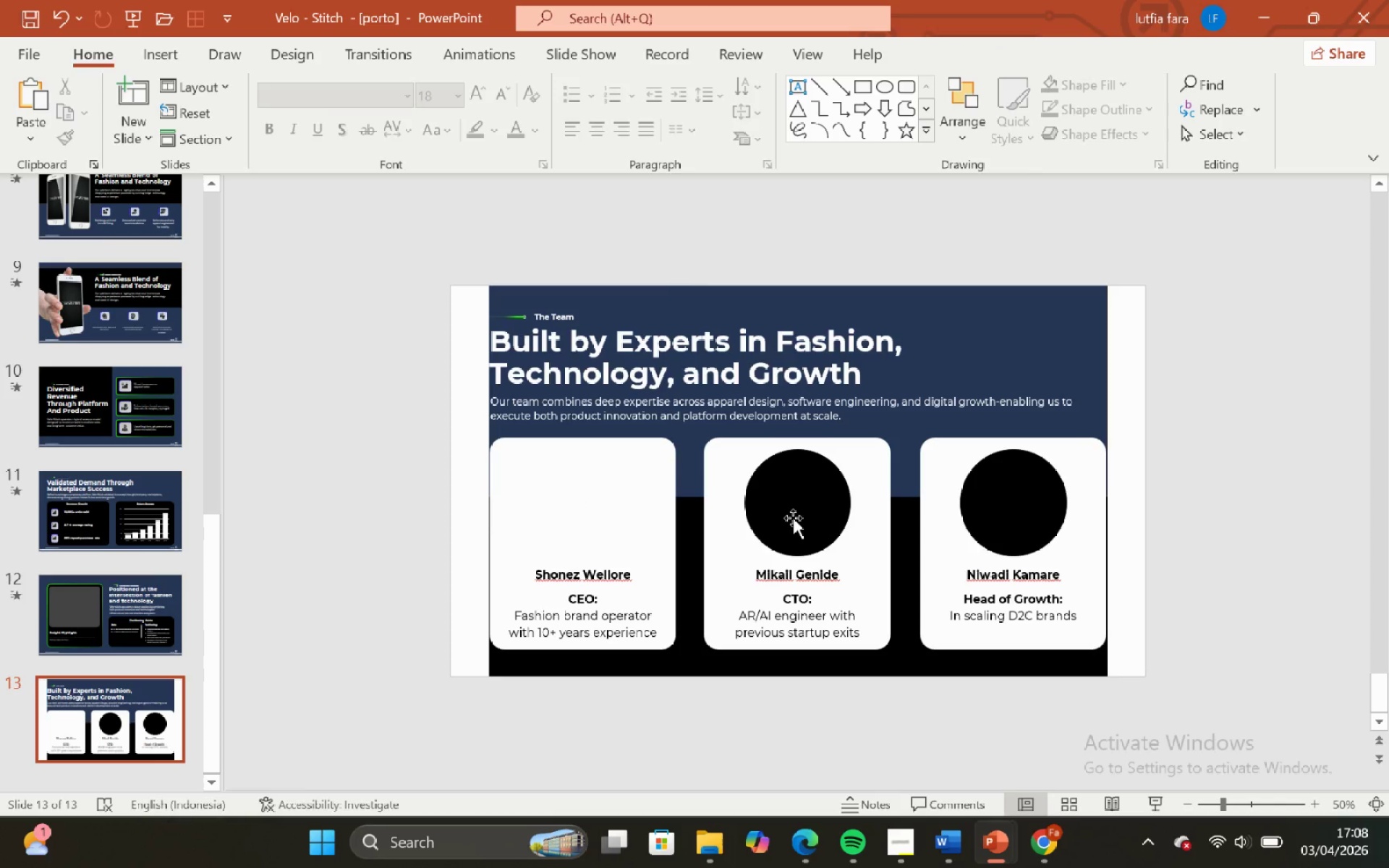 
left_click([793, 518])
 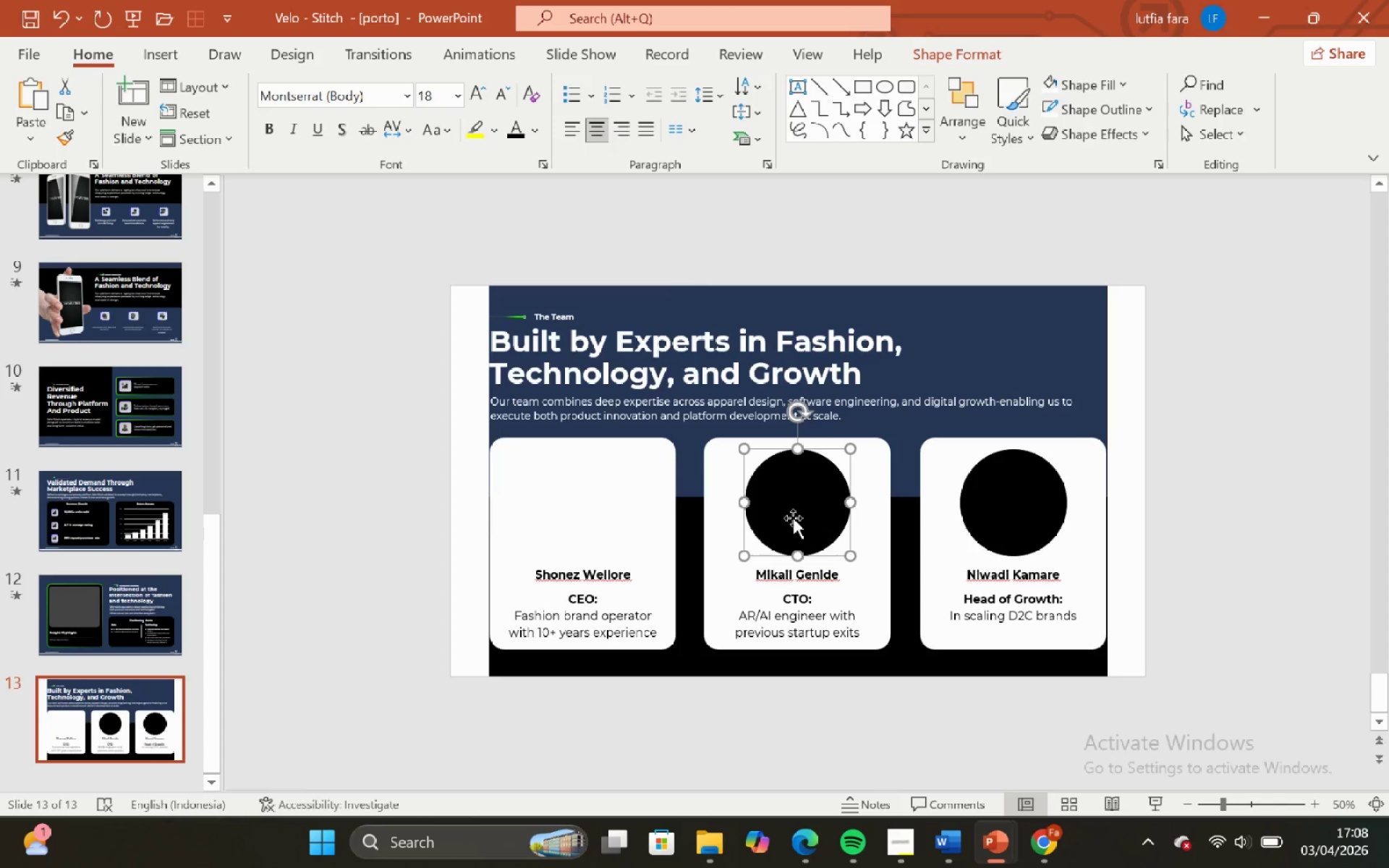 
key(Backspace)
 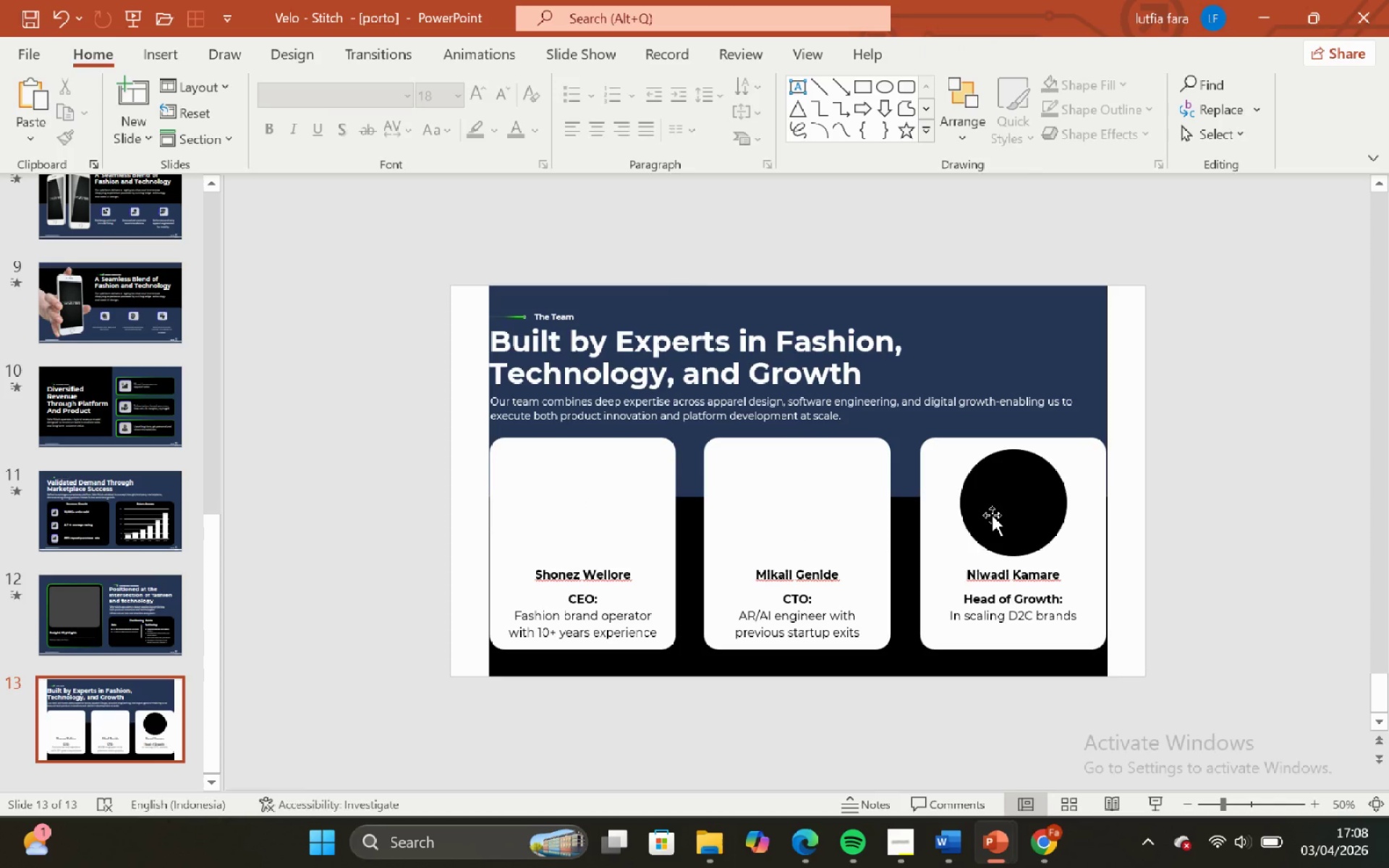 
wait(7.27)
 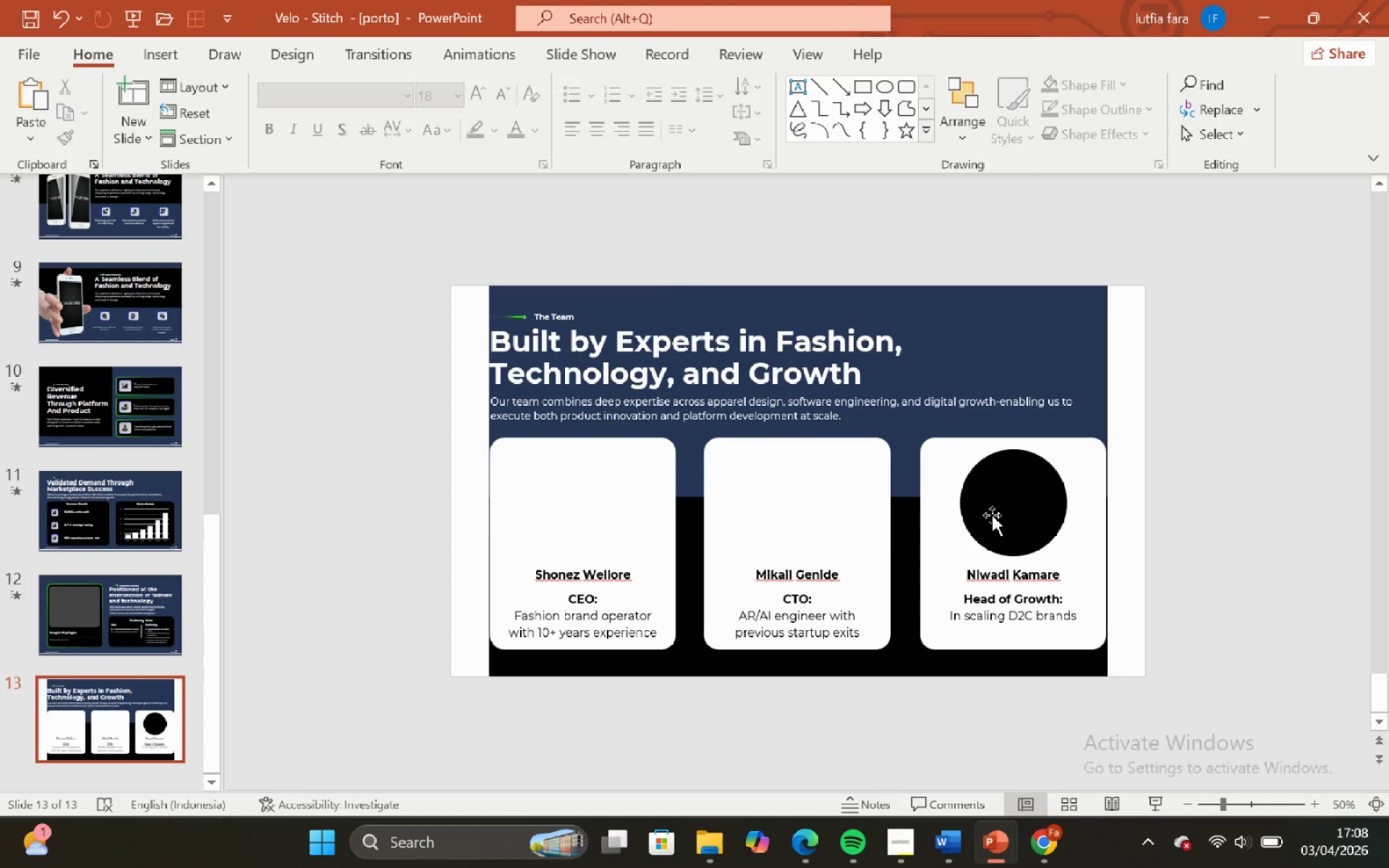 
left_click([1010, 480])
 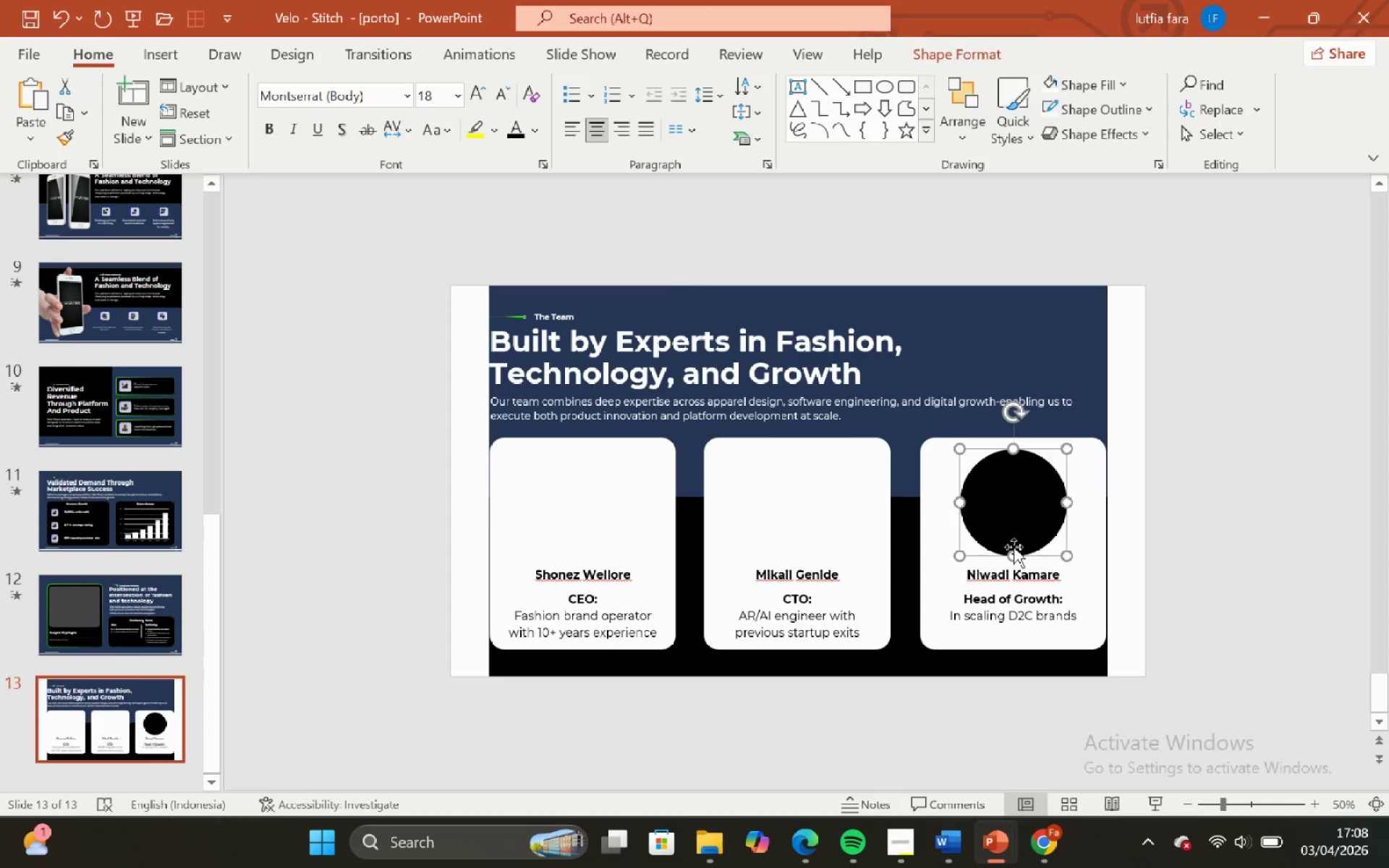 
key(Backspace)
 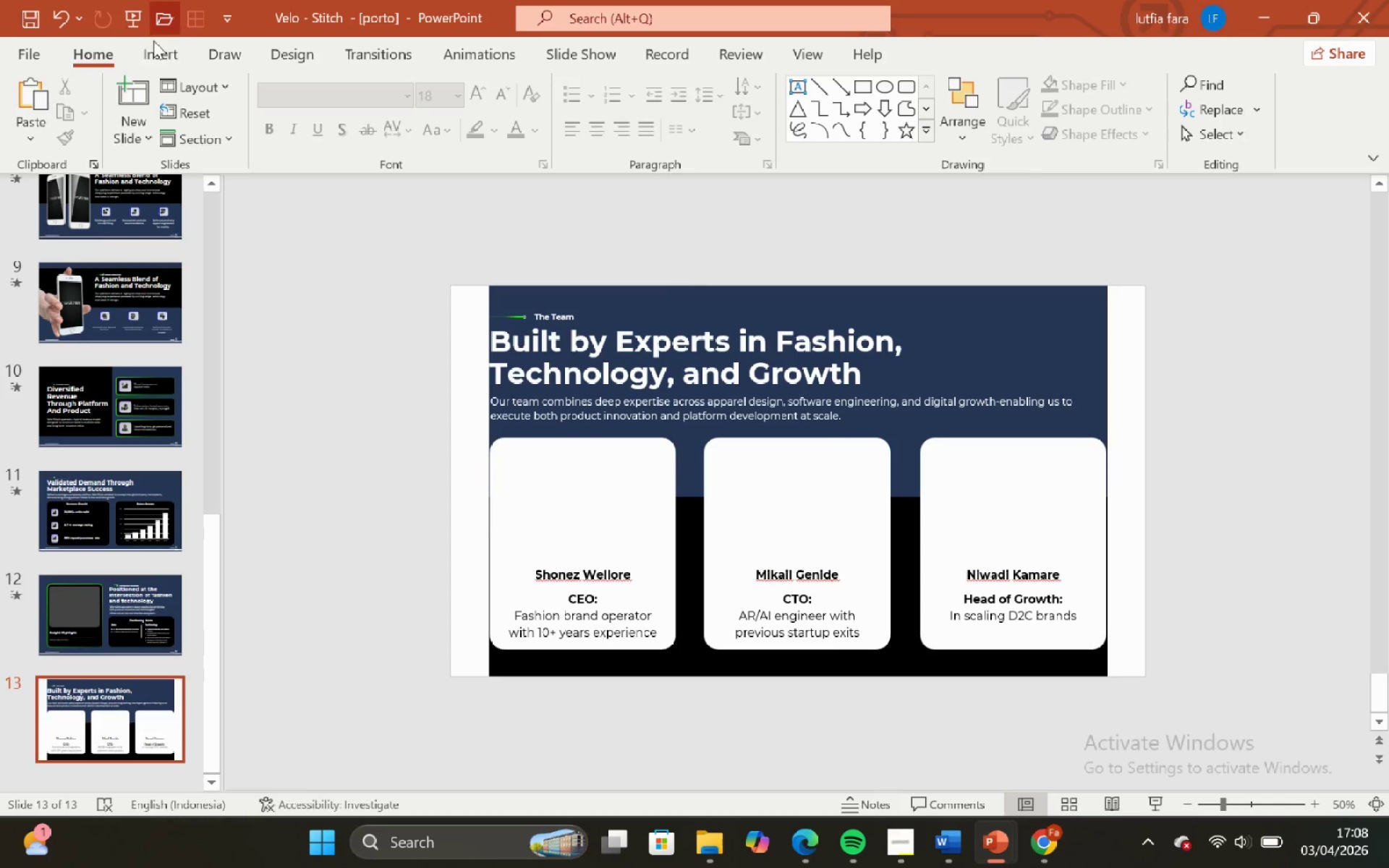 
left_click([181, 86])
 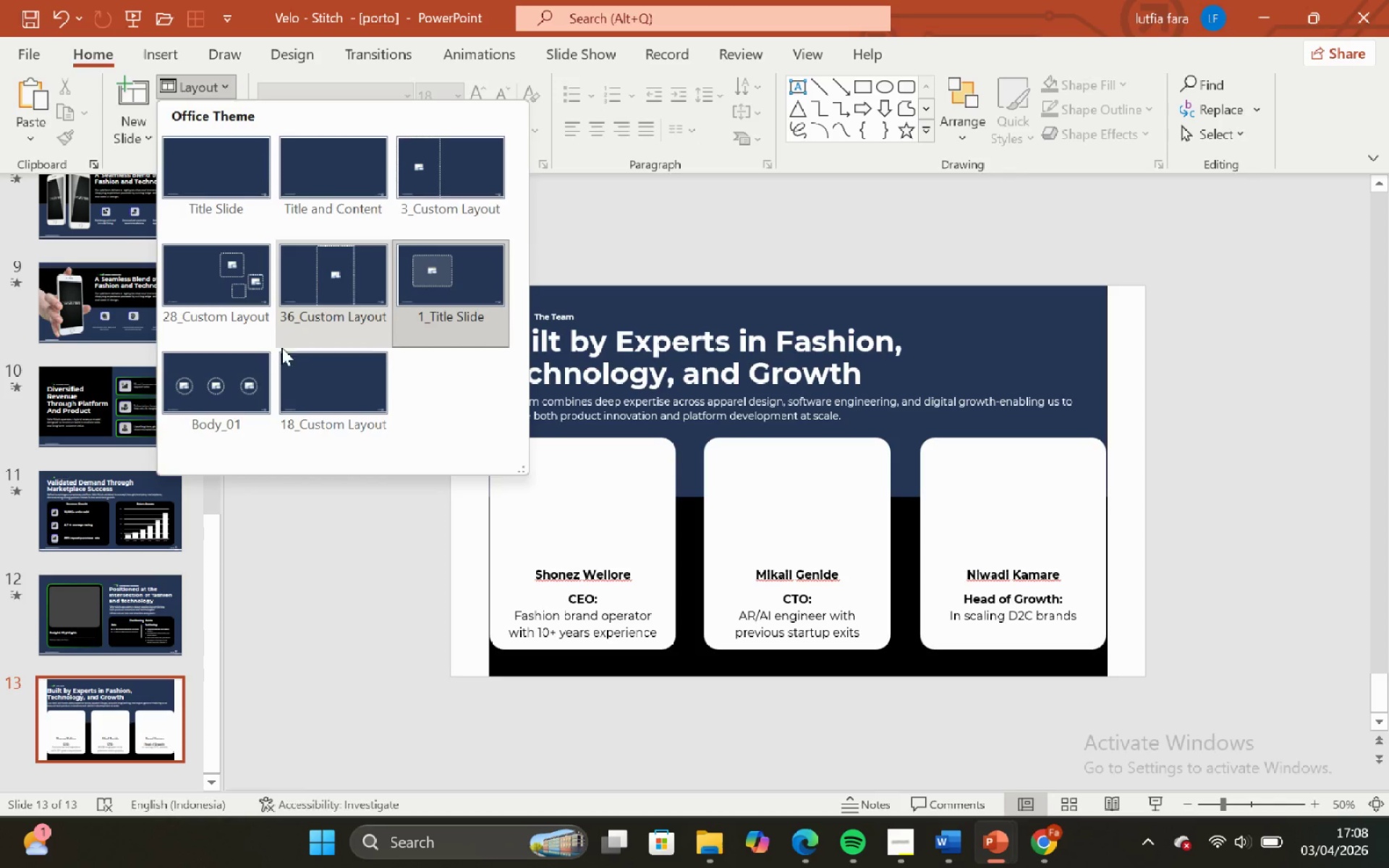 
left_click([208, 378])
 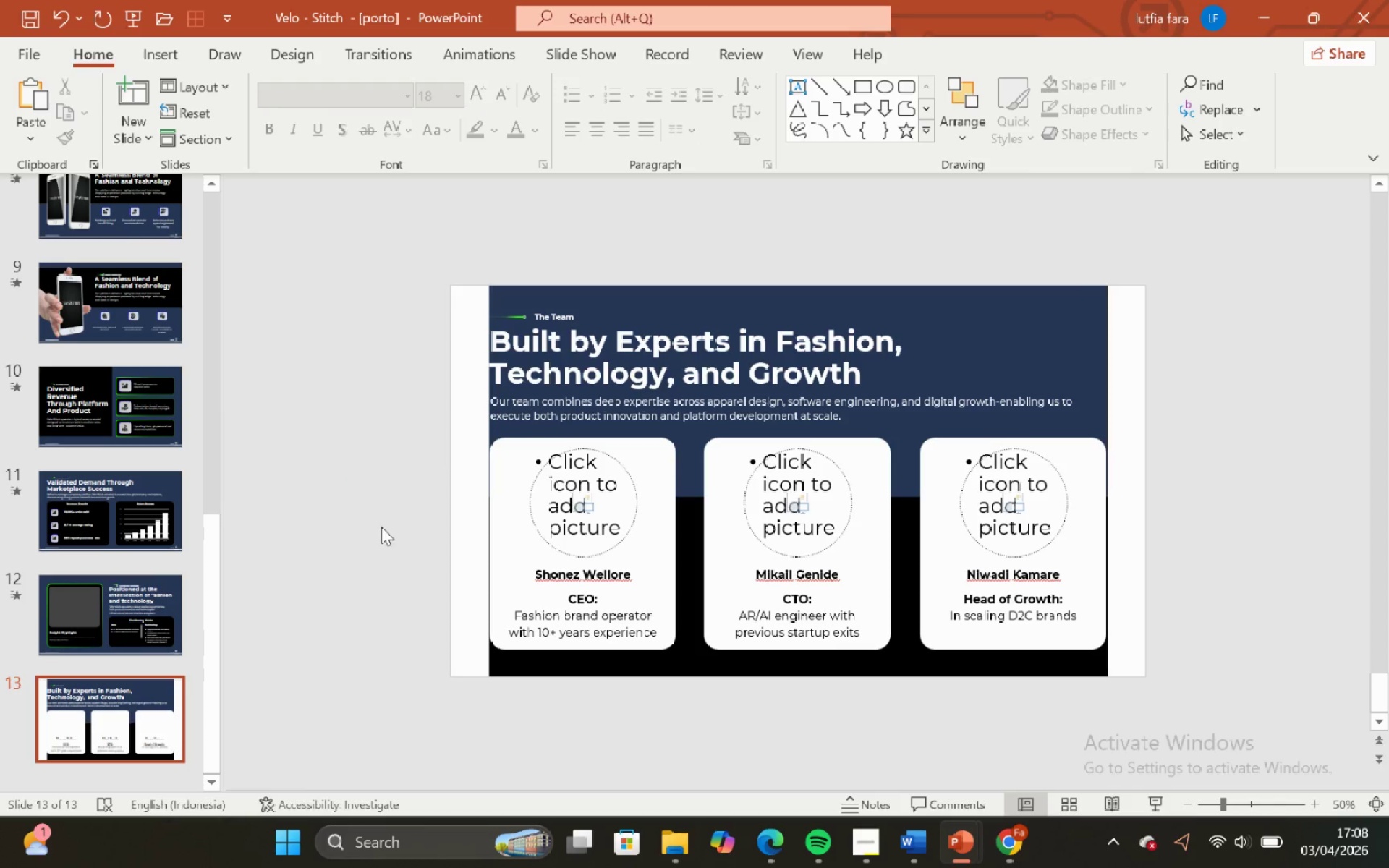 
left_click([383, 527])
 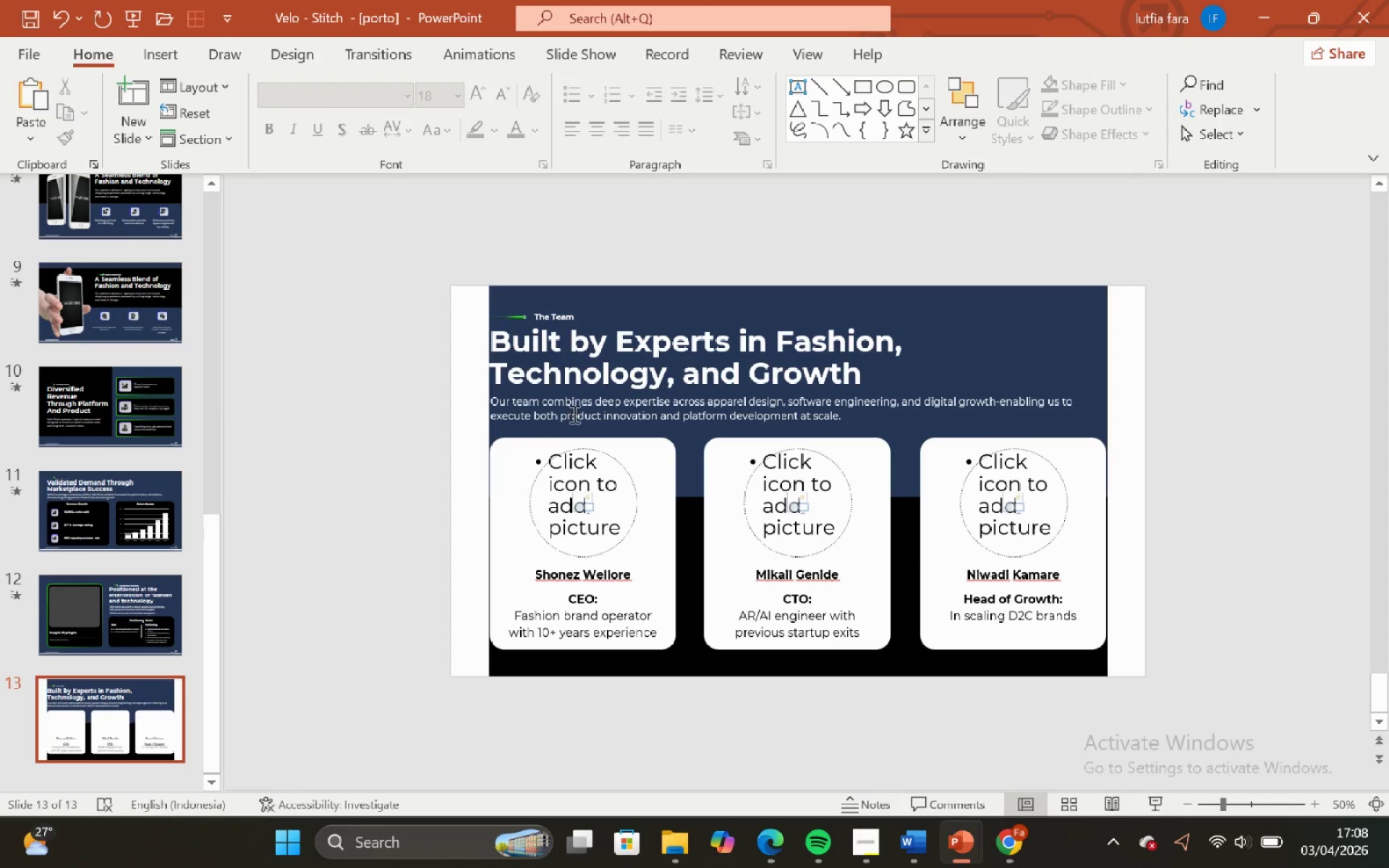 
left_click([606, 383])
 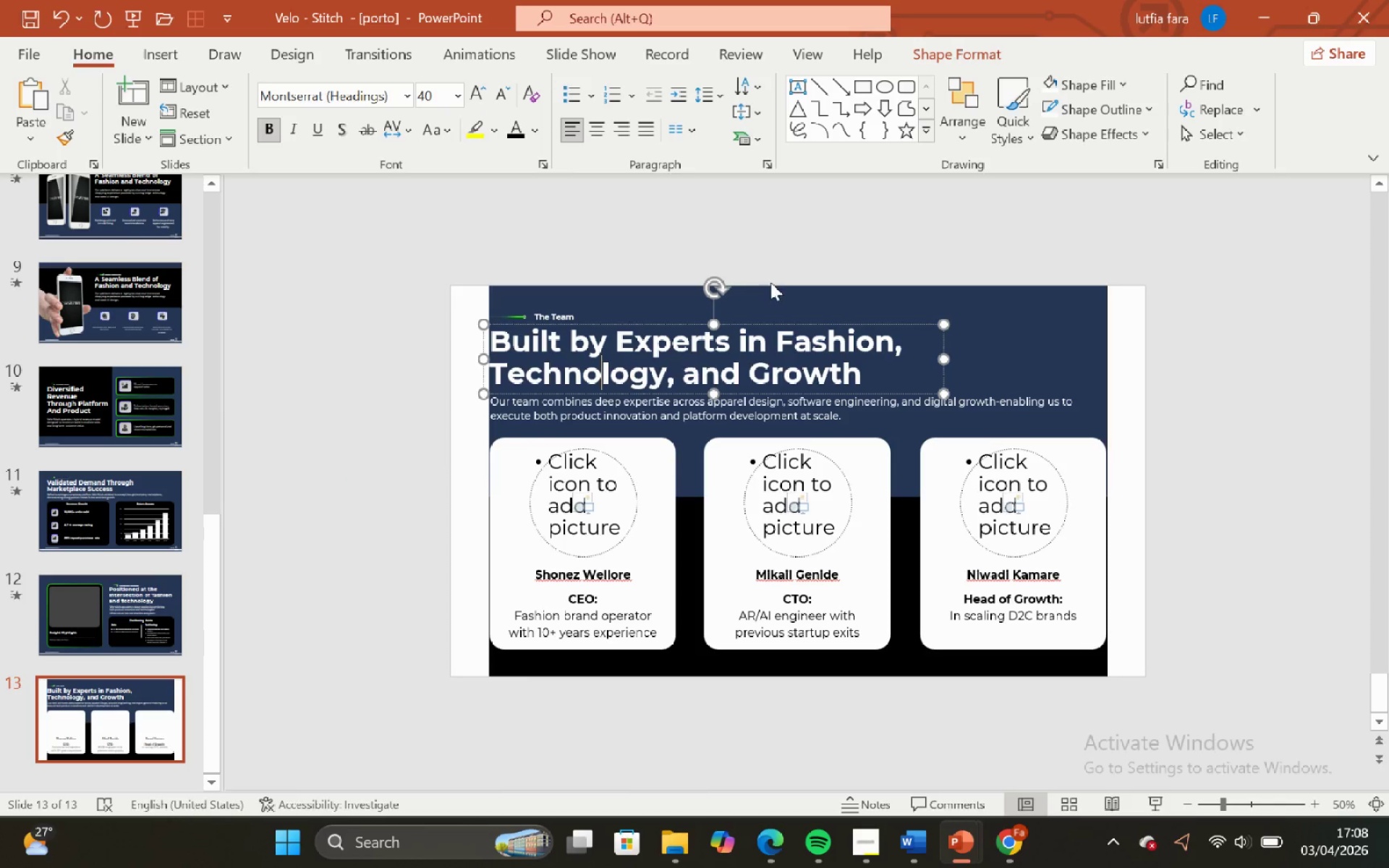 
left_click([781, 282])
 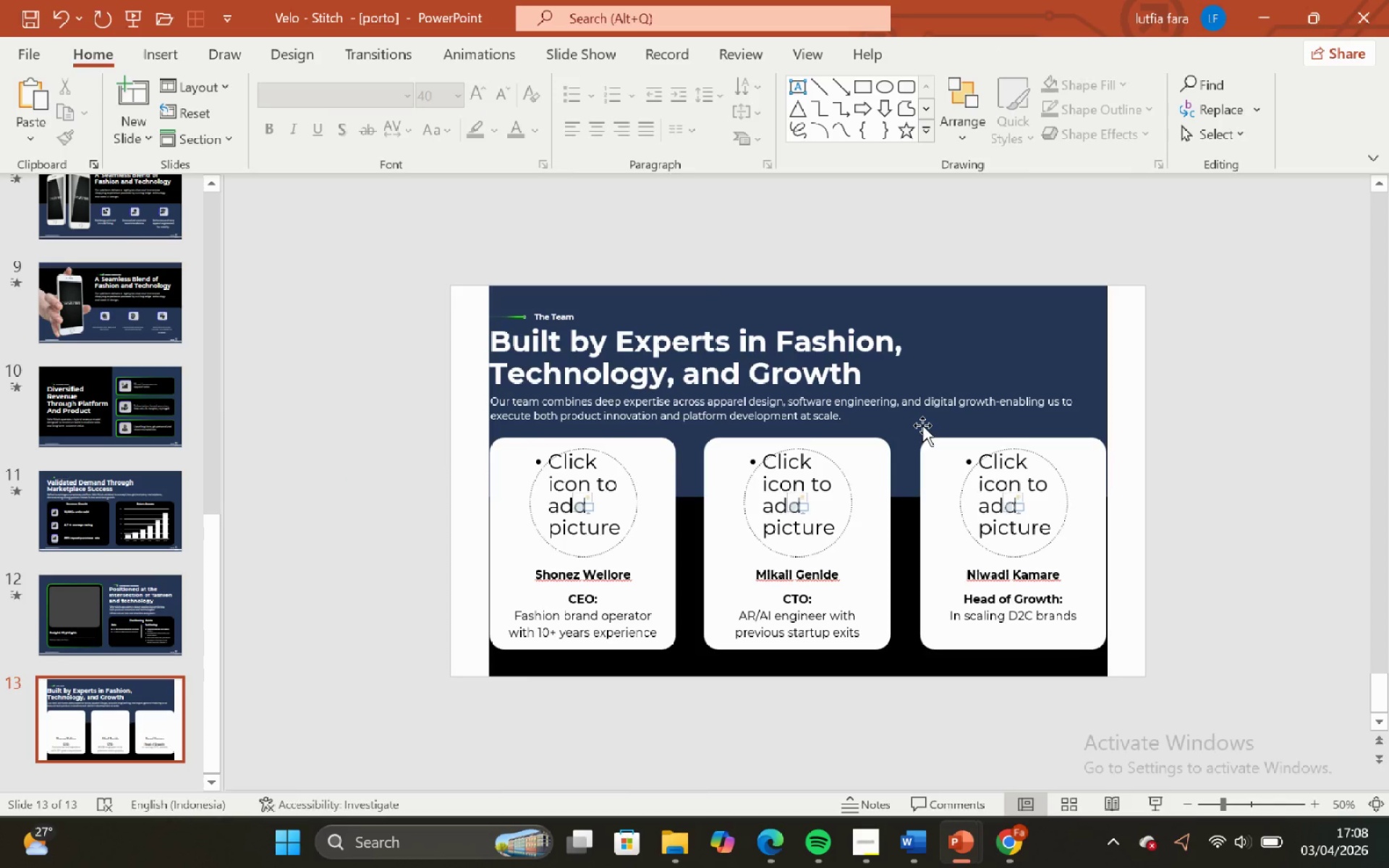 
left_click([922, 425])
 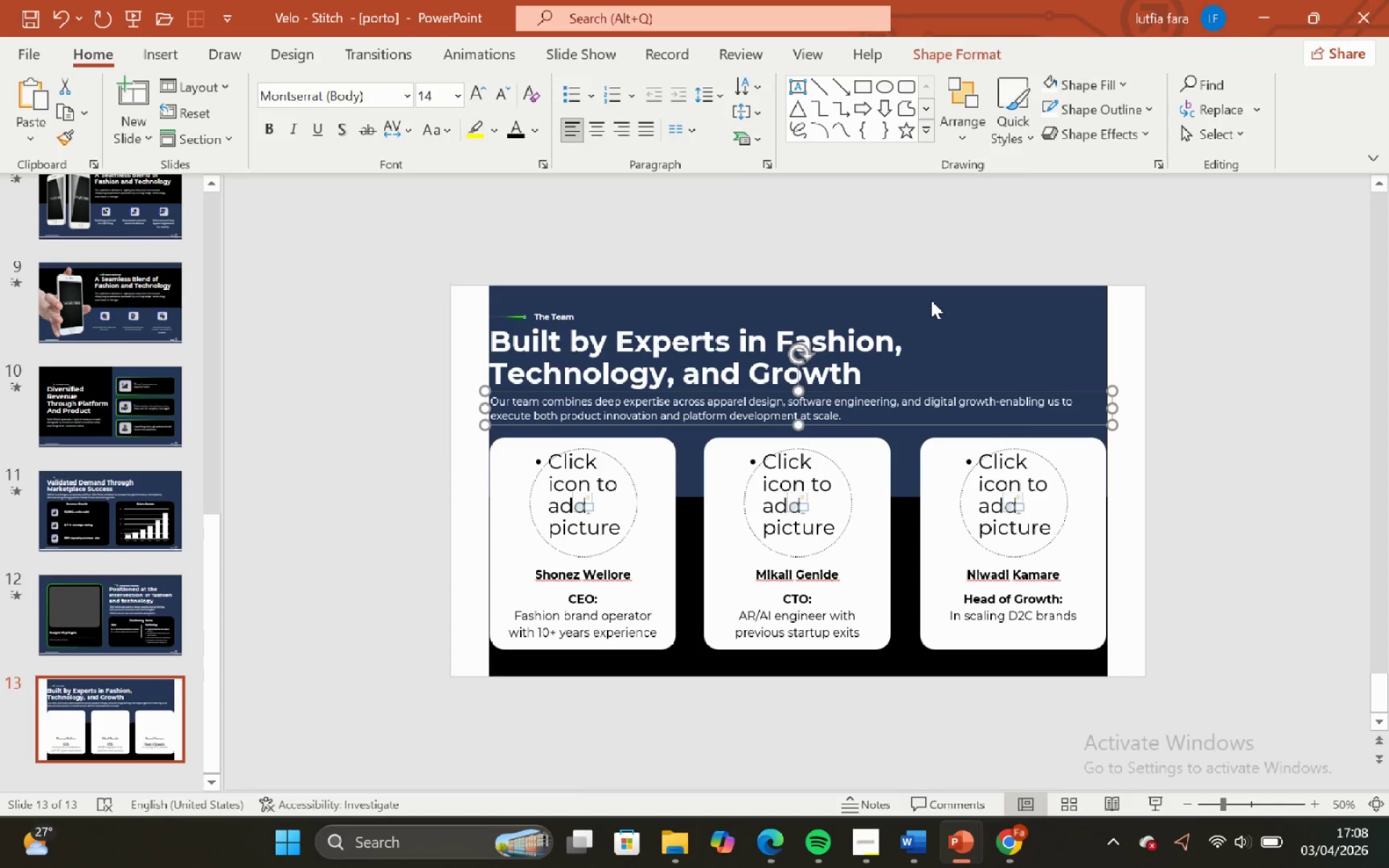 
left_click([931, 300])
 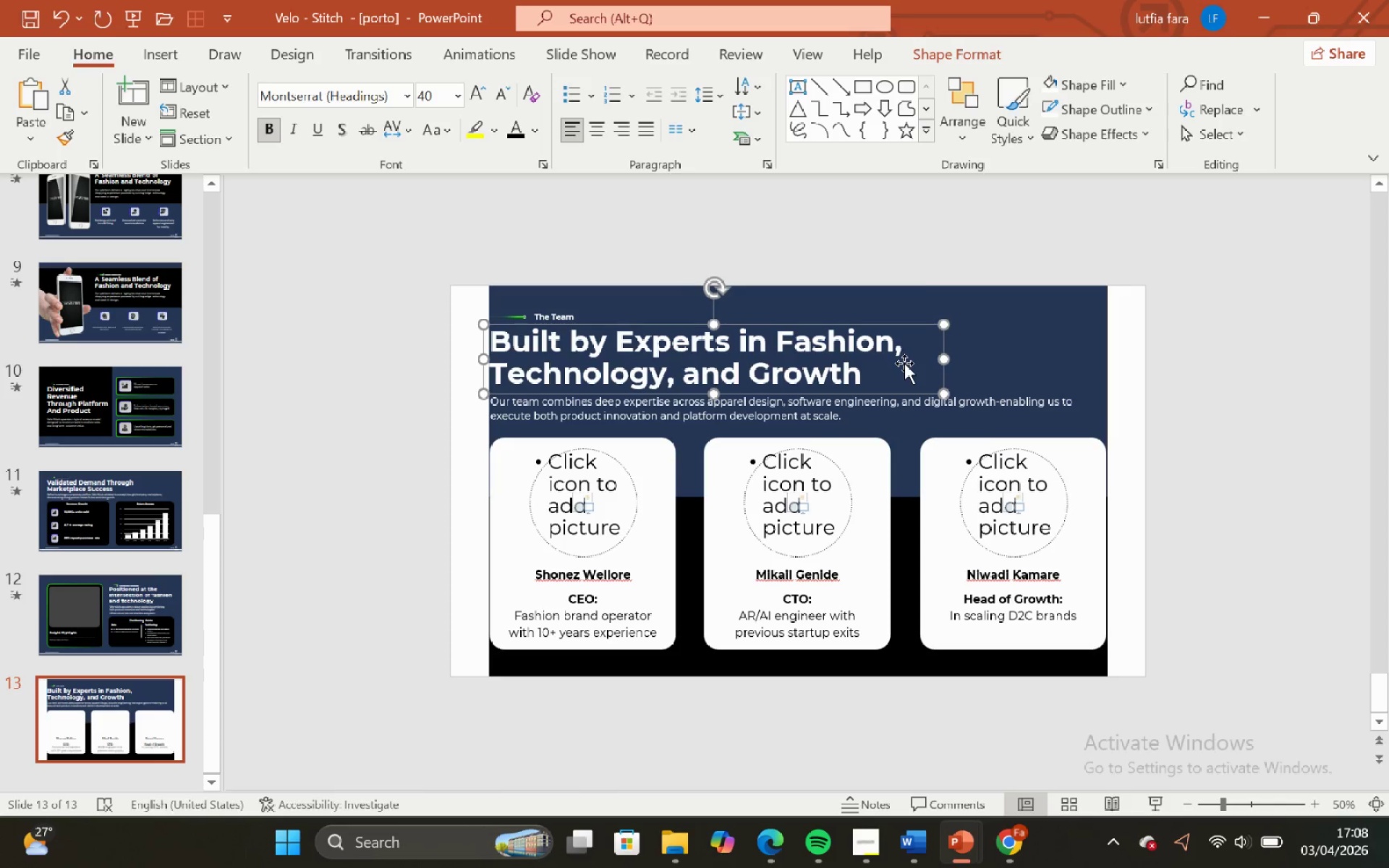 
double_click([924, 281])
 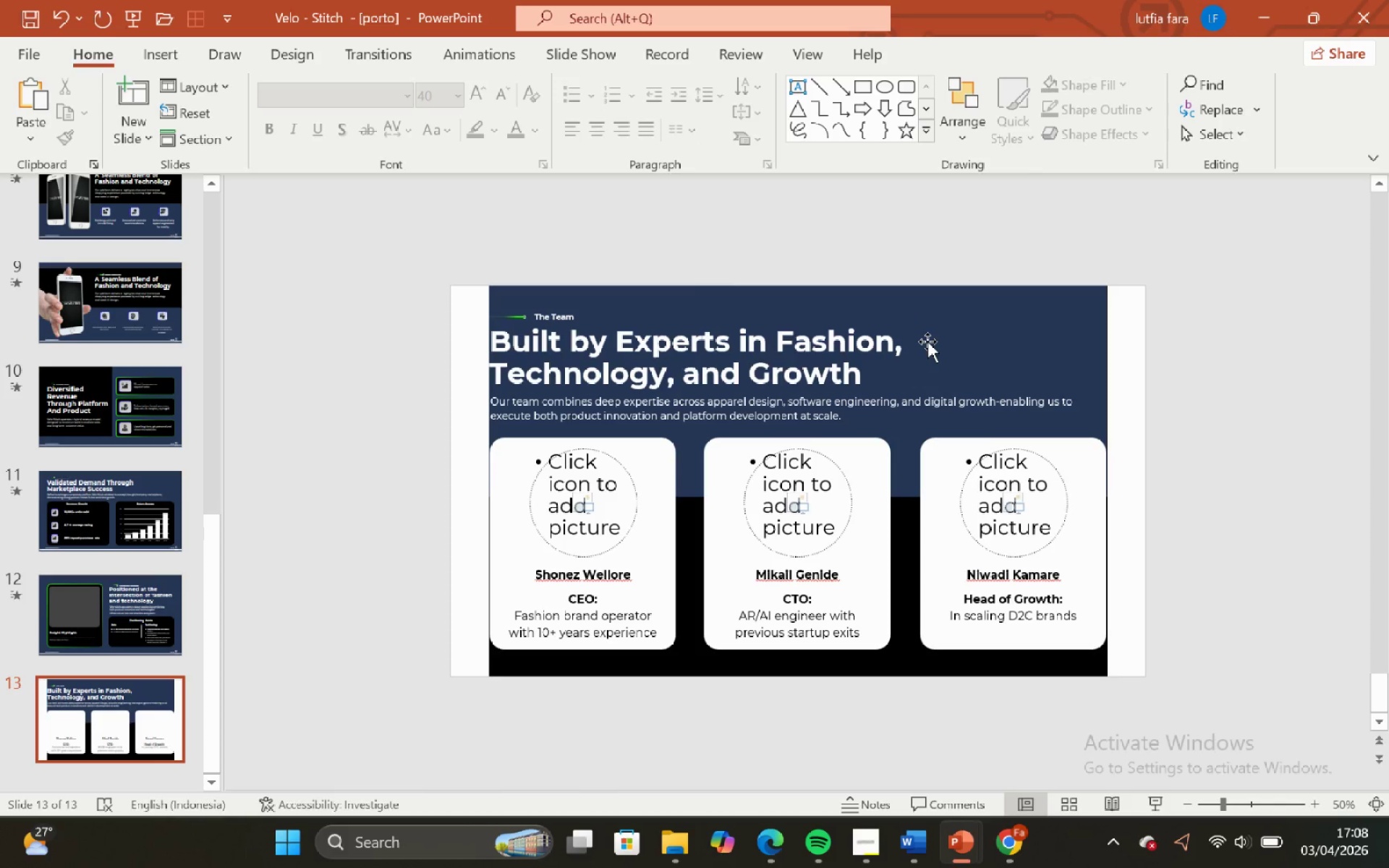 
triple_click([927, 341])
 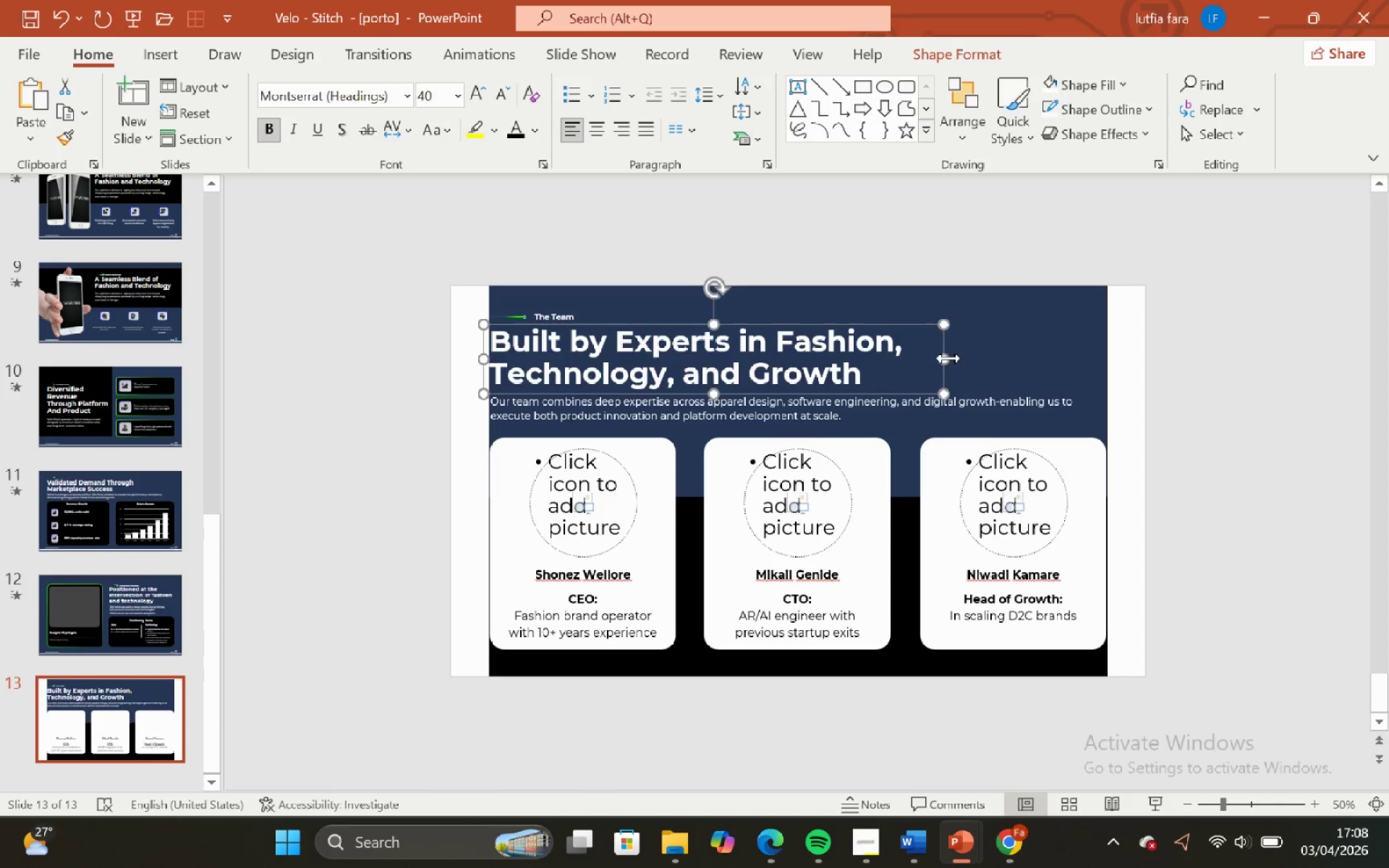 
left_click_drag(start_coordinate=[948, 358], to_coordinate=[1125, 376])
 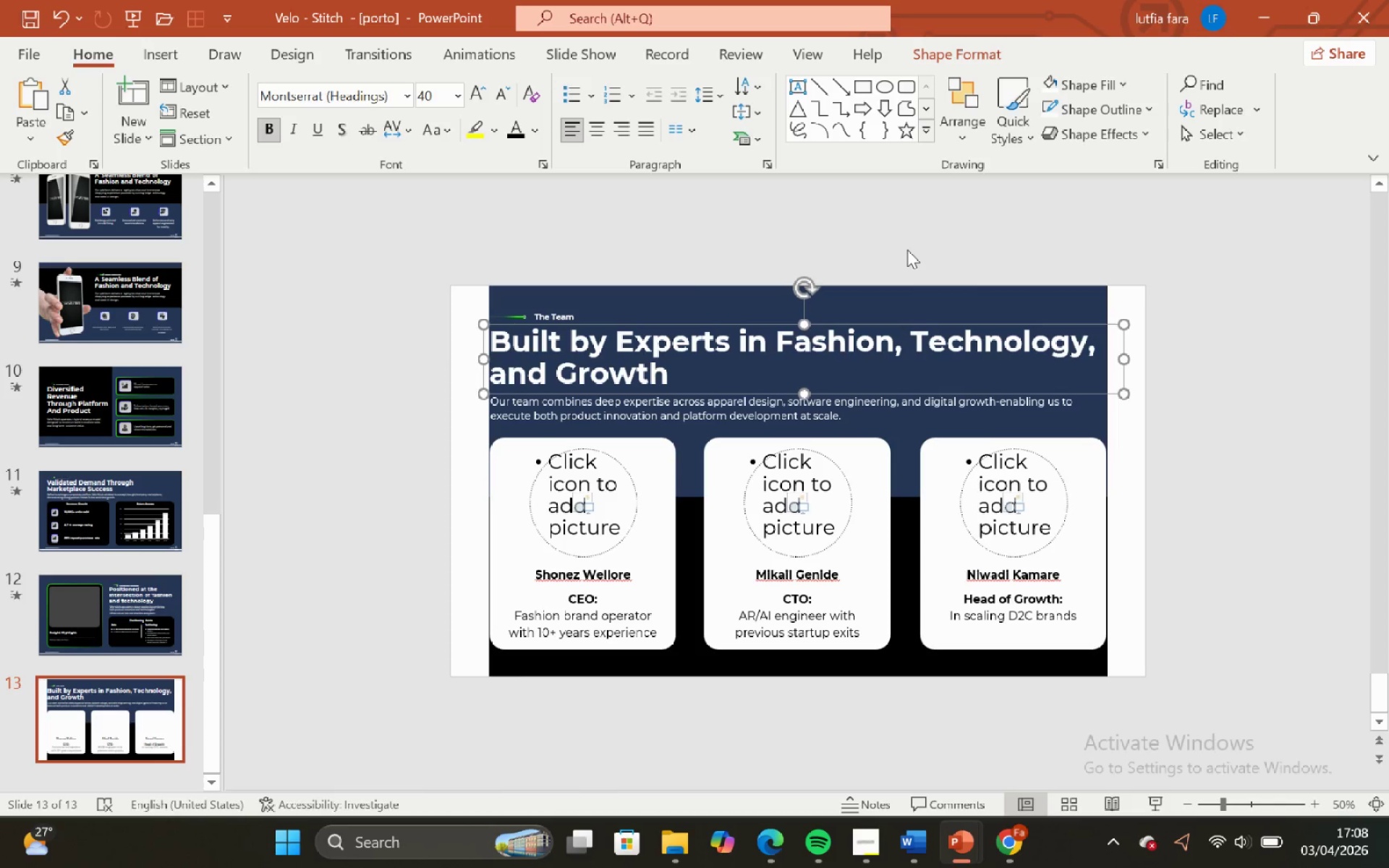 
left_click([907, 250])
 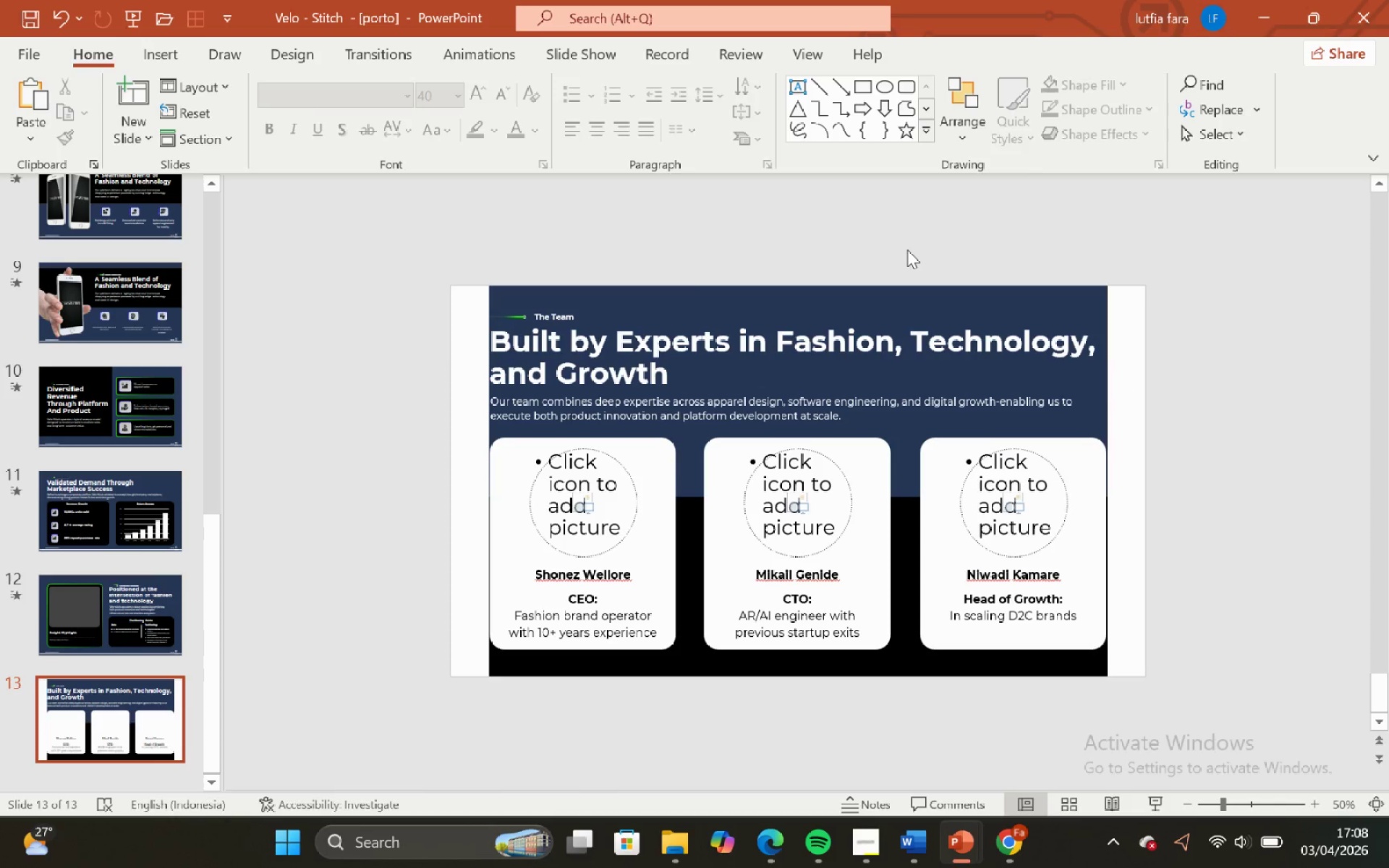 
key(Control+Z)
 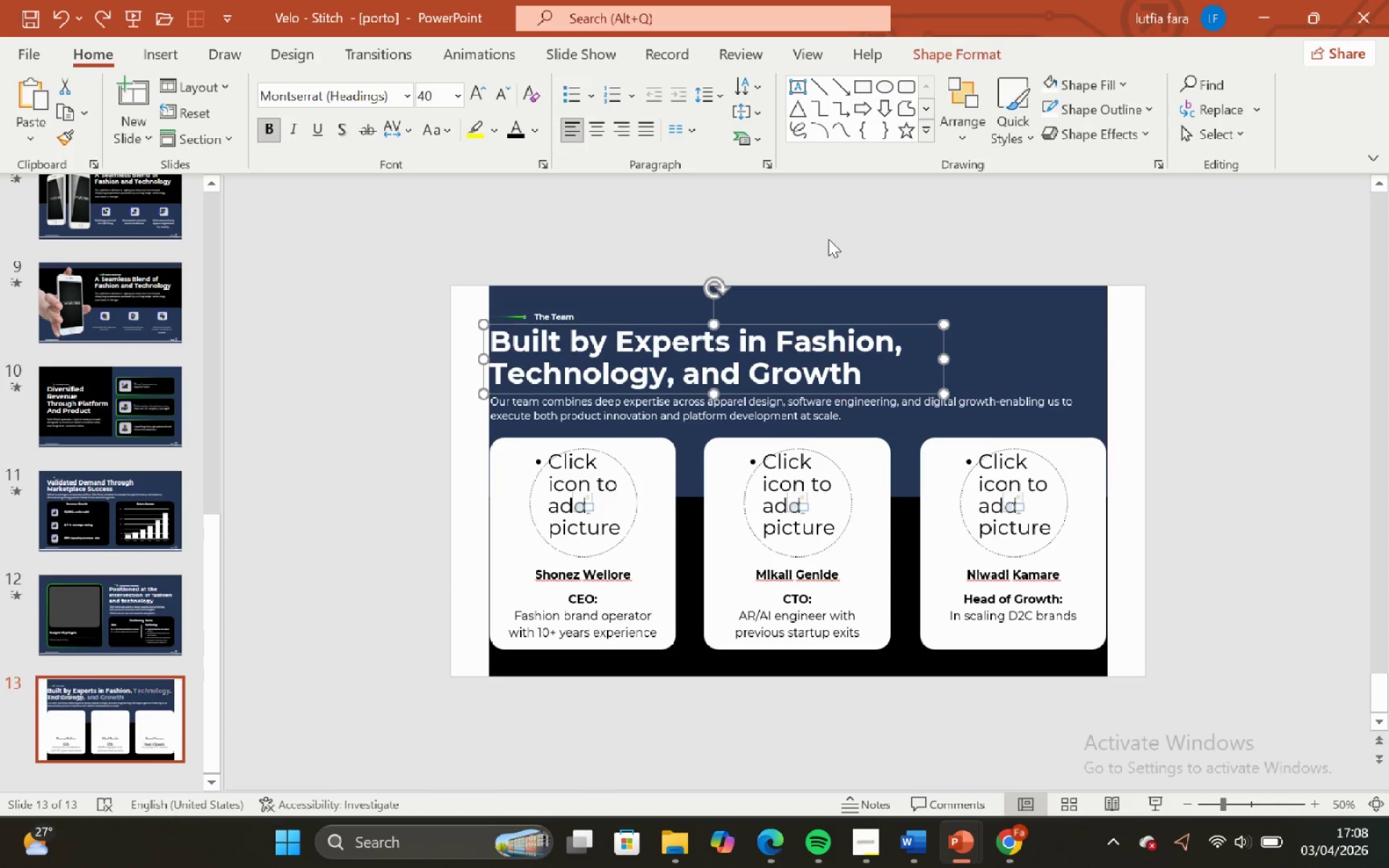 
left_click([829, 239])
 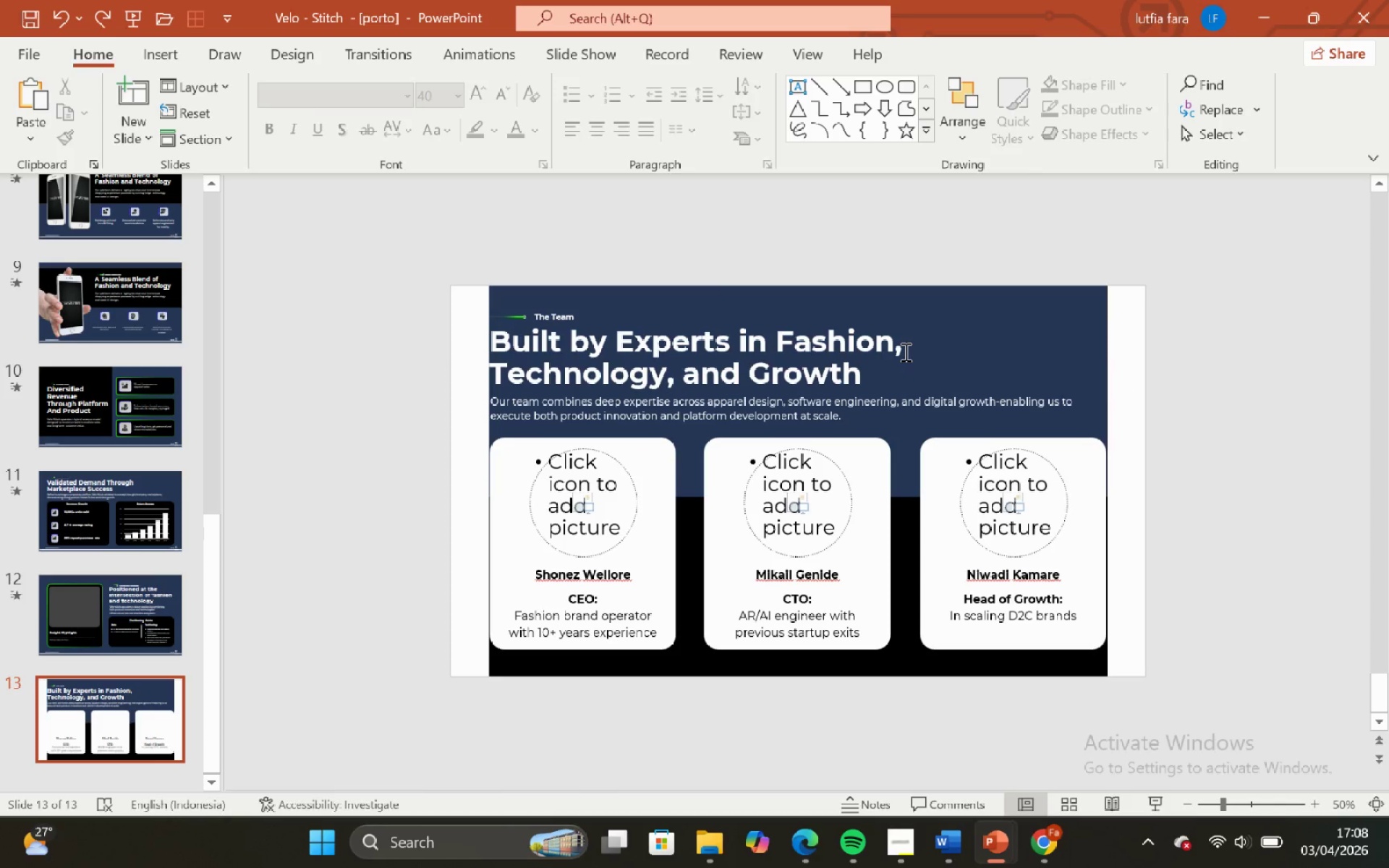 
left_click([904, 352])
 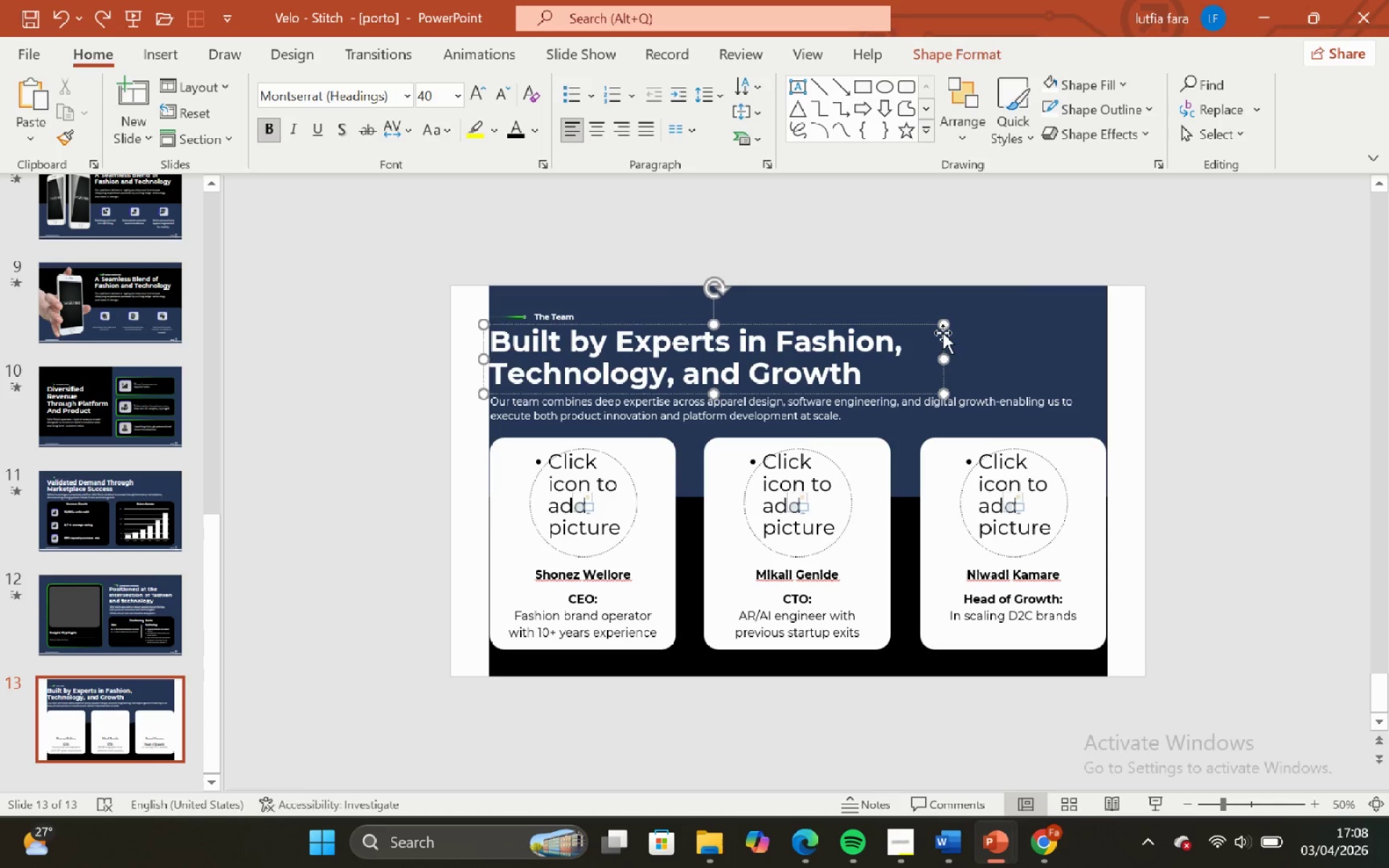 
left_click([942, 339])
 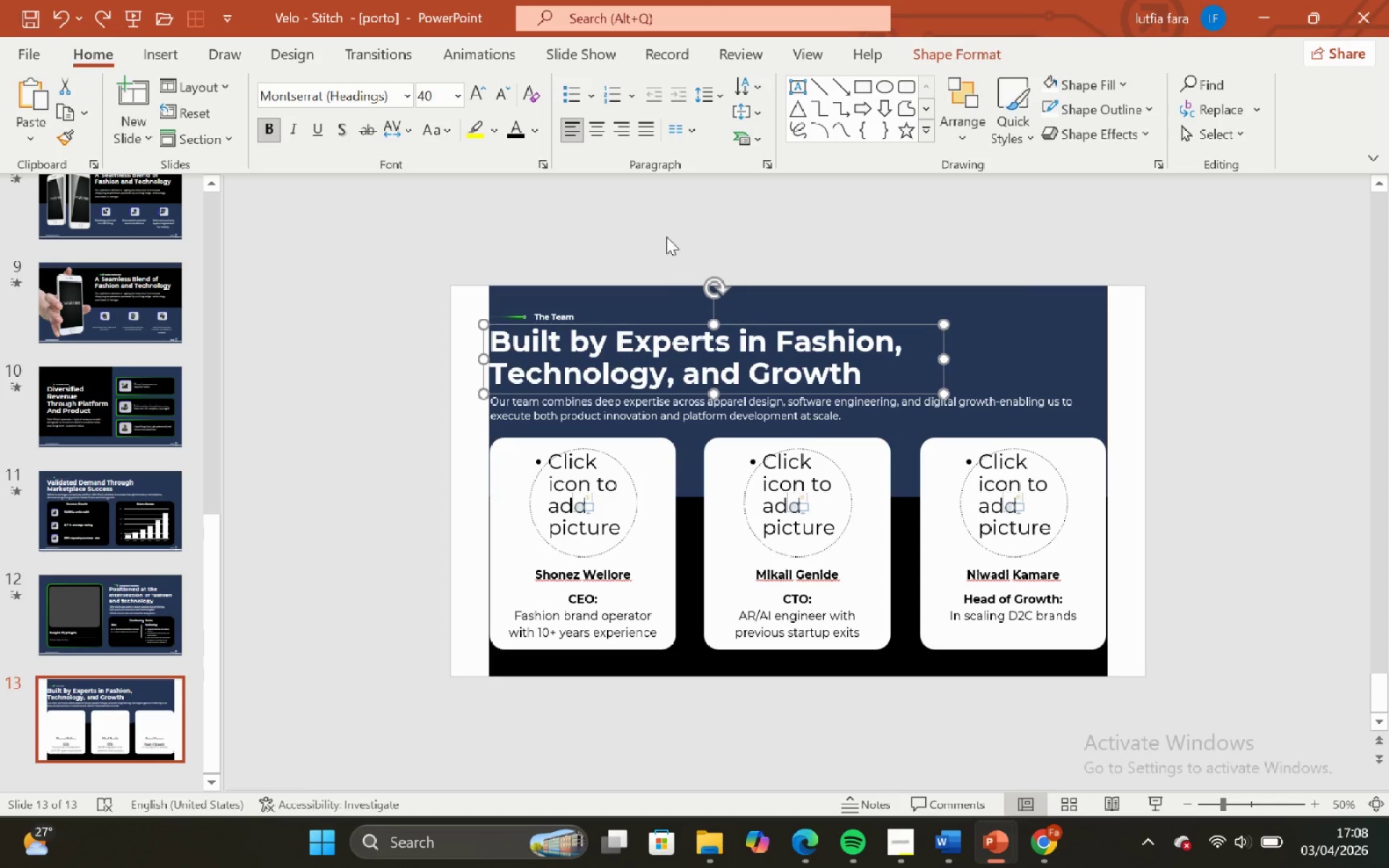 
left_click([666, 235])
 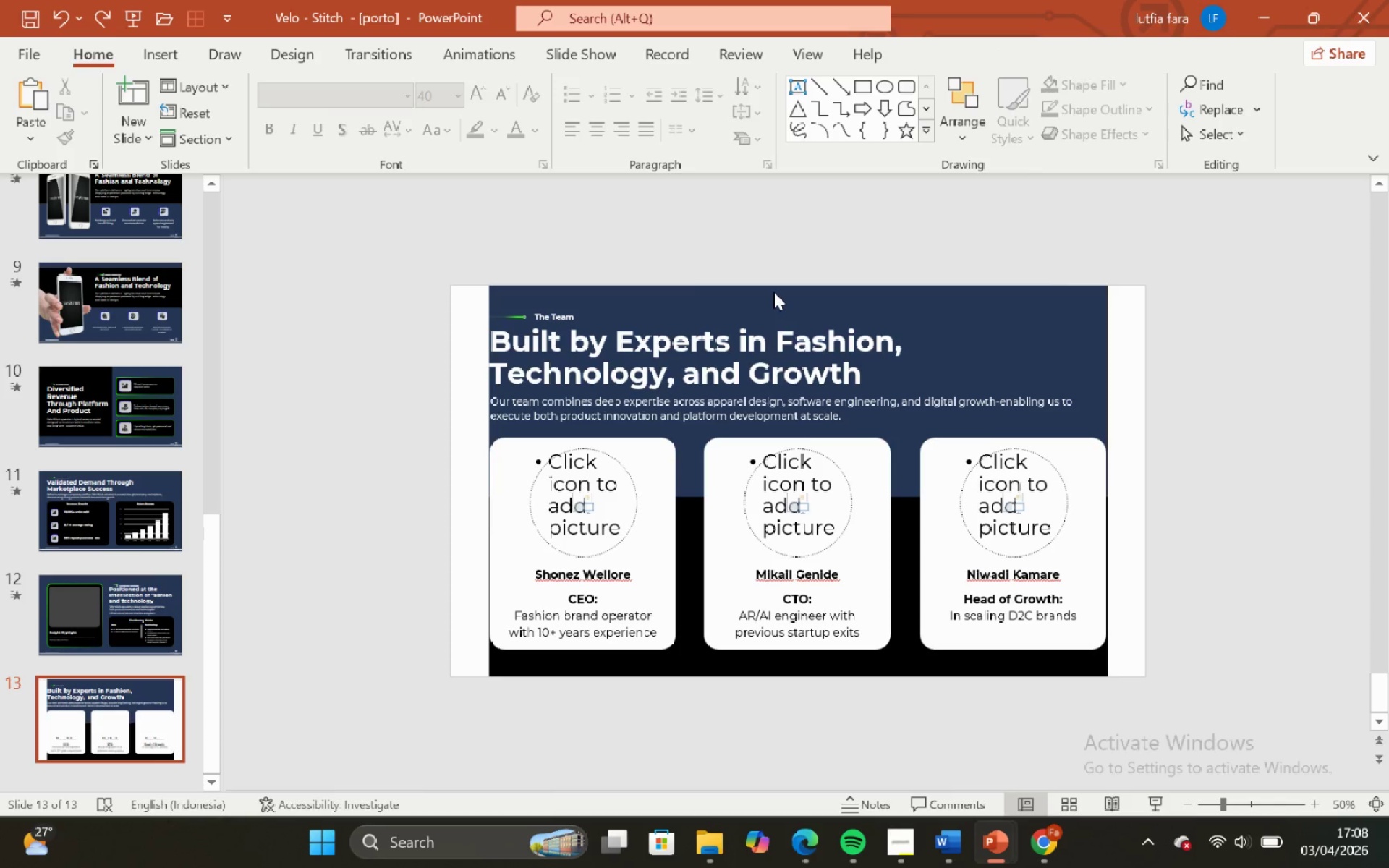 
wait(5.25)
 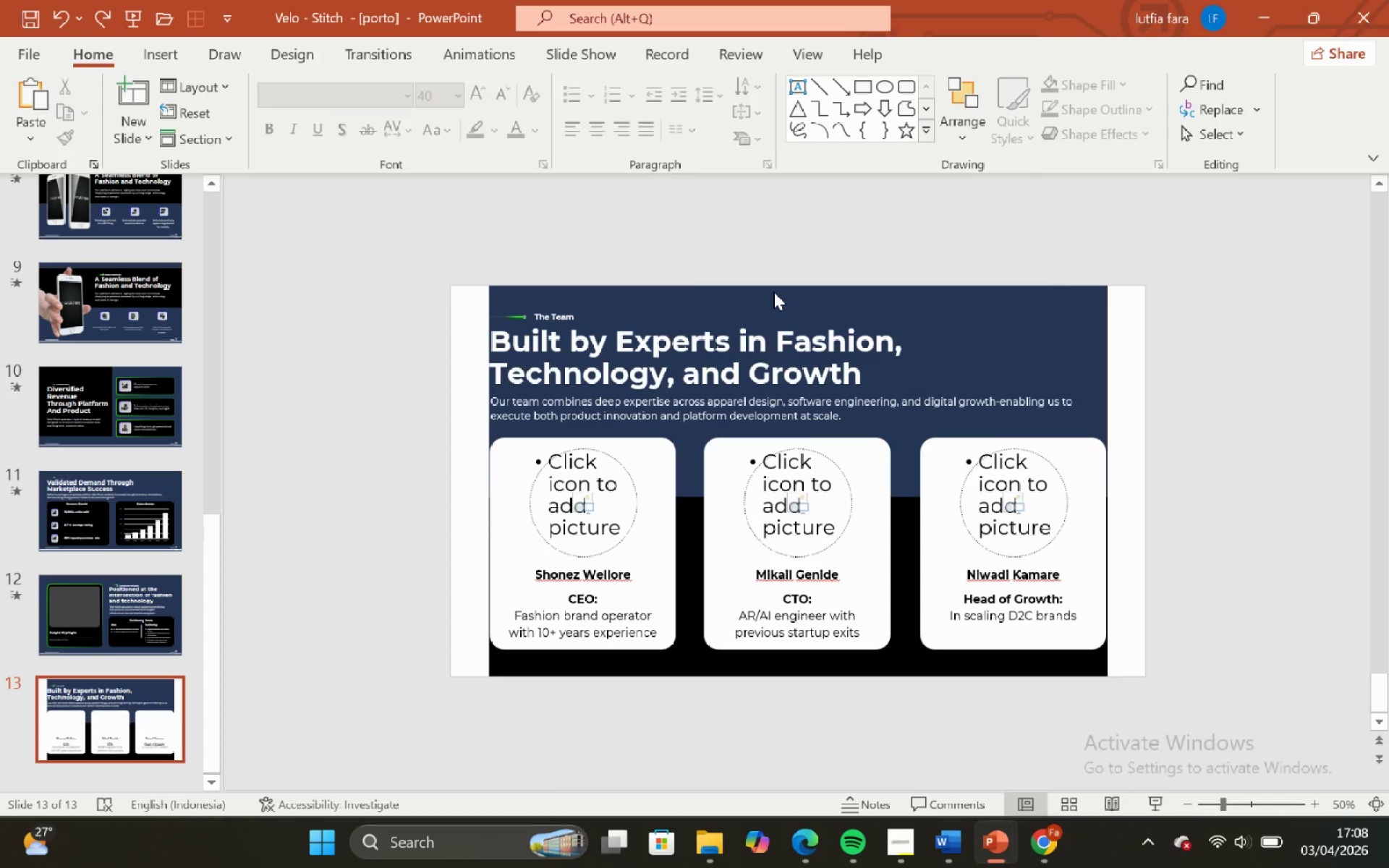 
double_click([801, 297])
 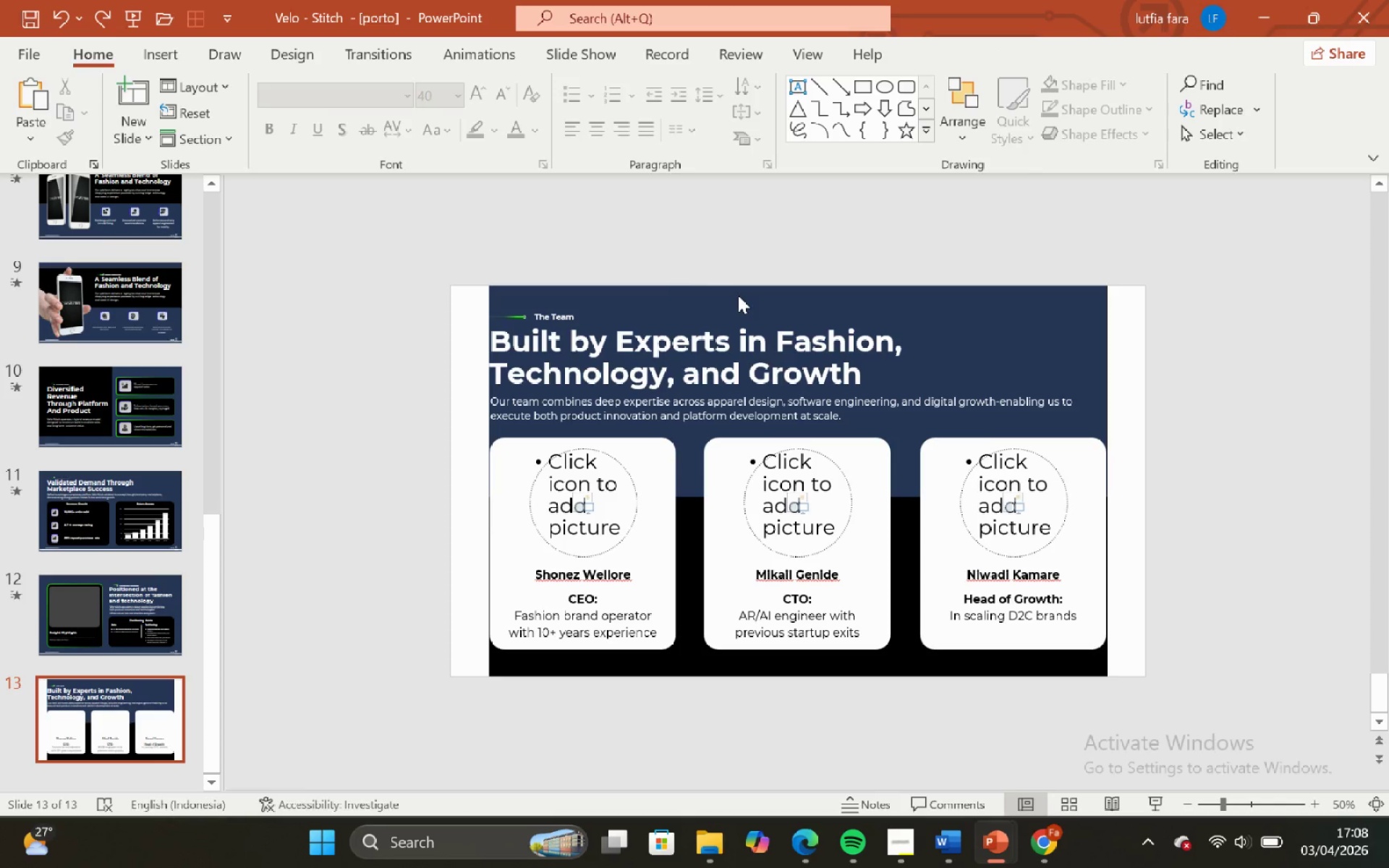 
left_click([773, 328])
 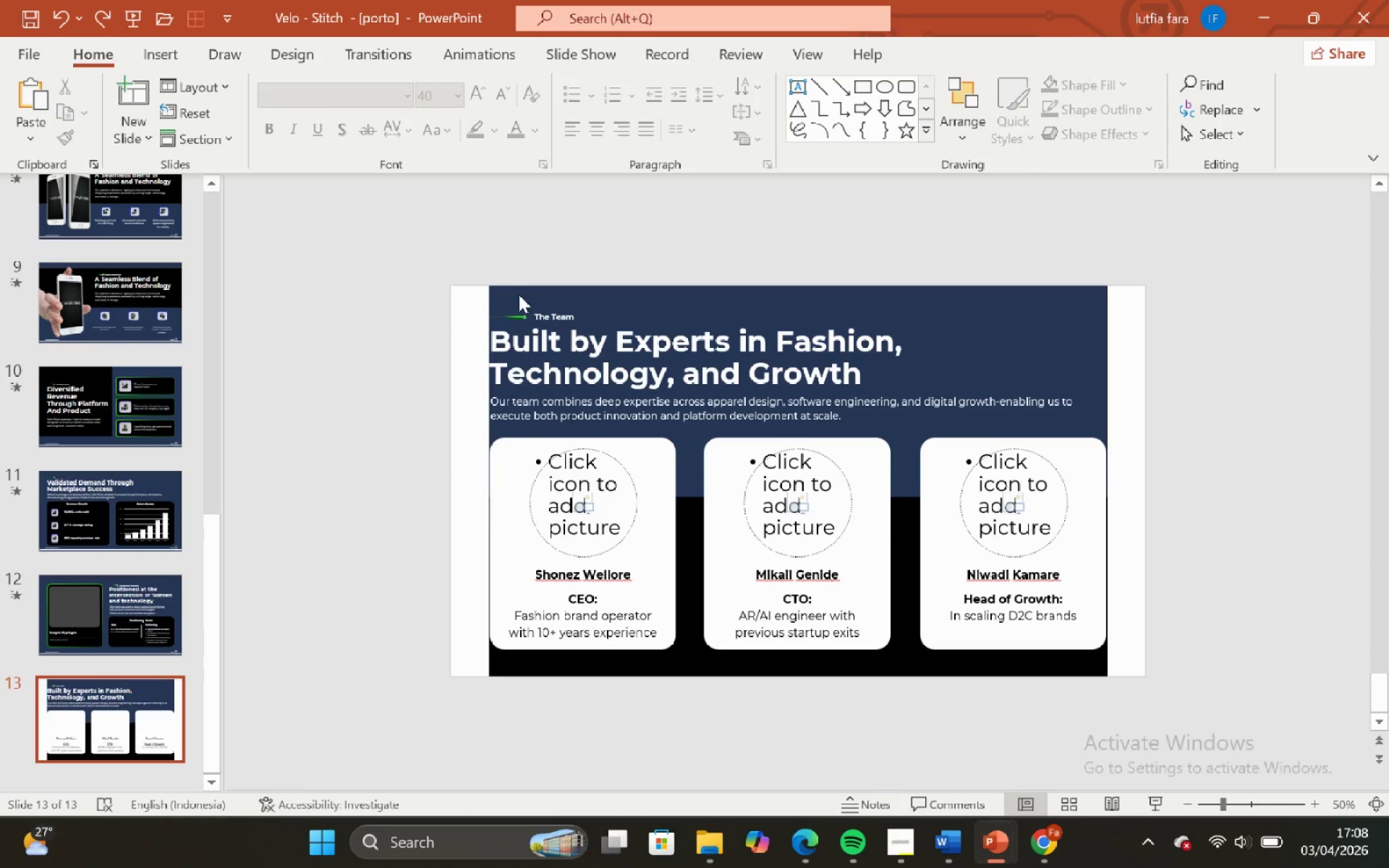 
left_click([561, 314])
 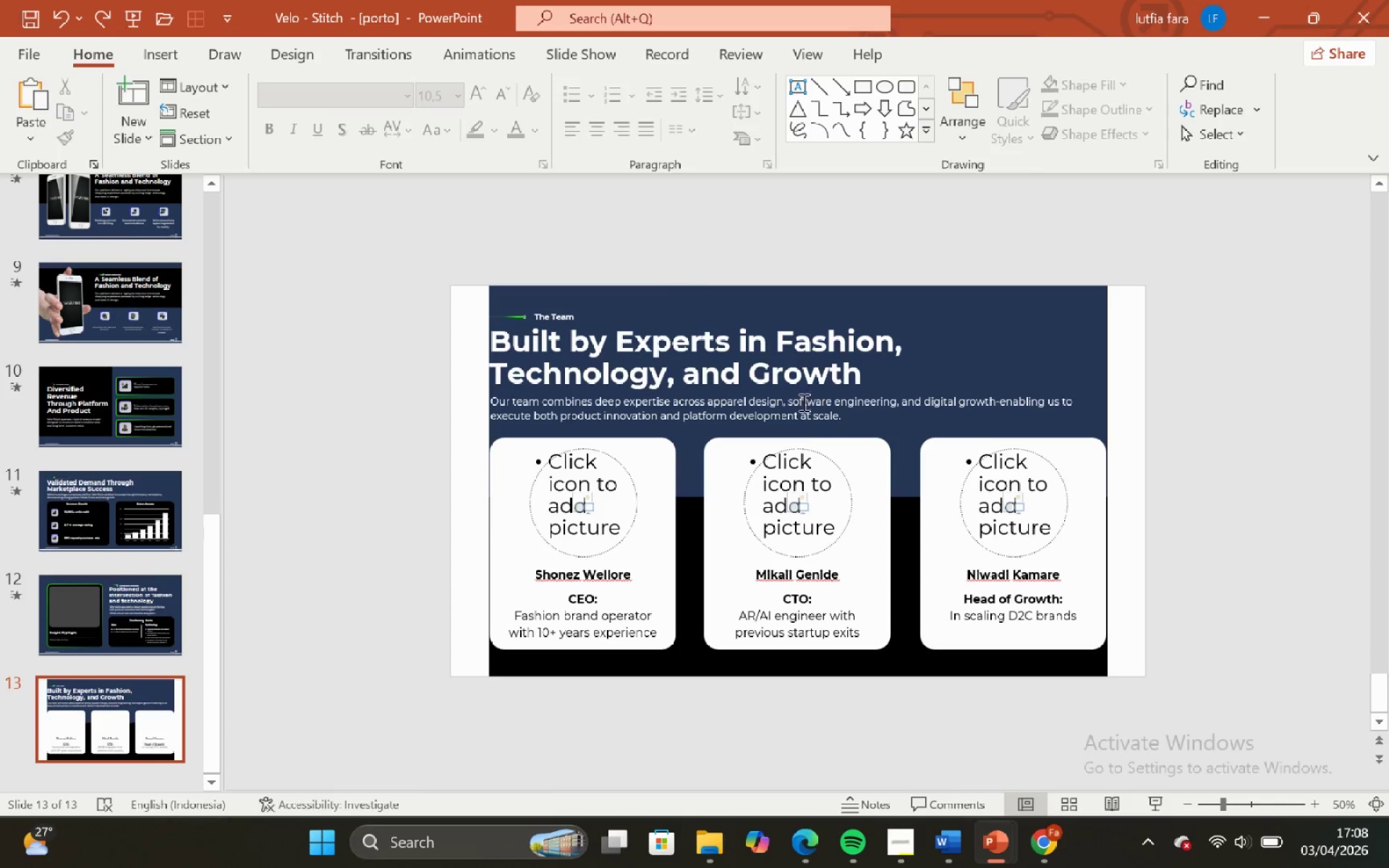 
left_click([626, 624])
 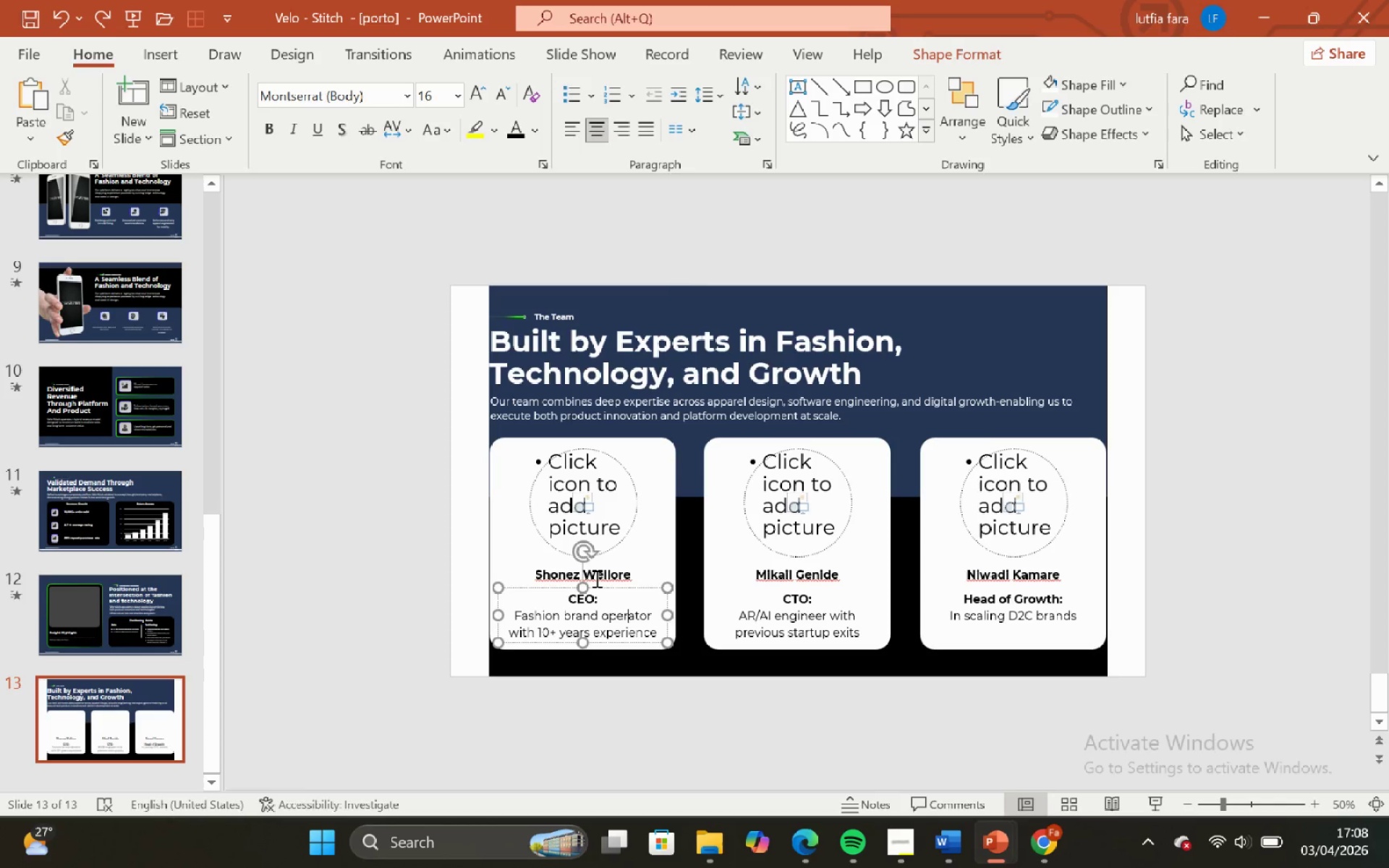 
left_click([595, 578])
 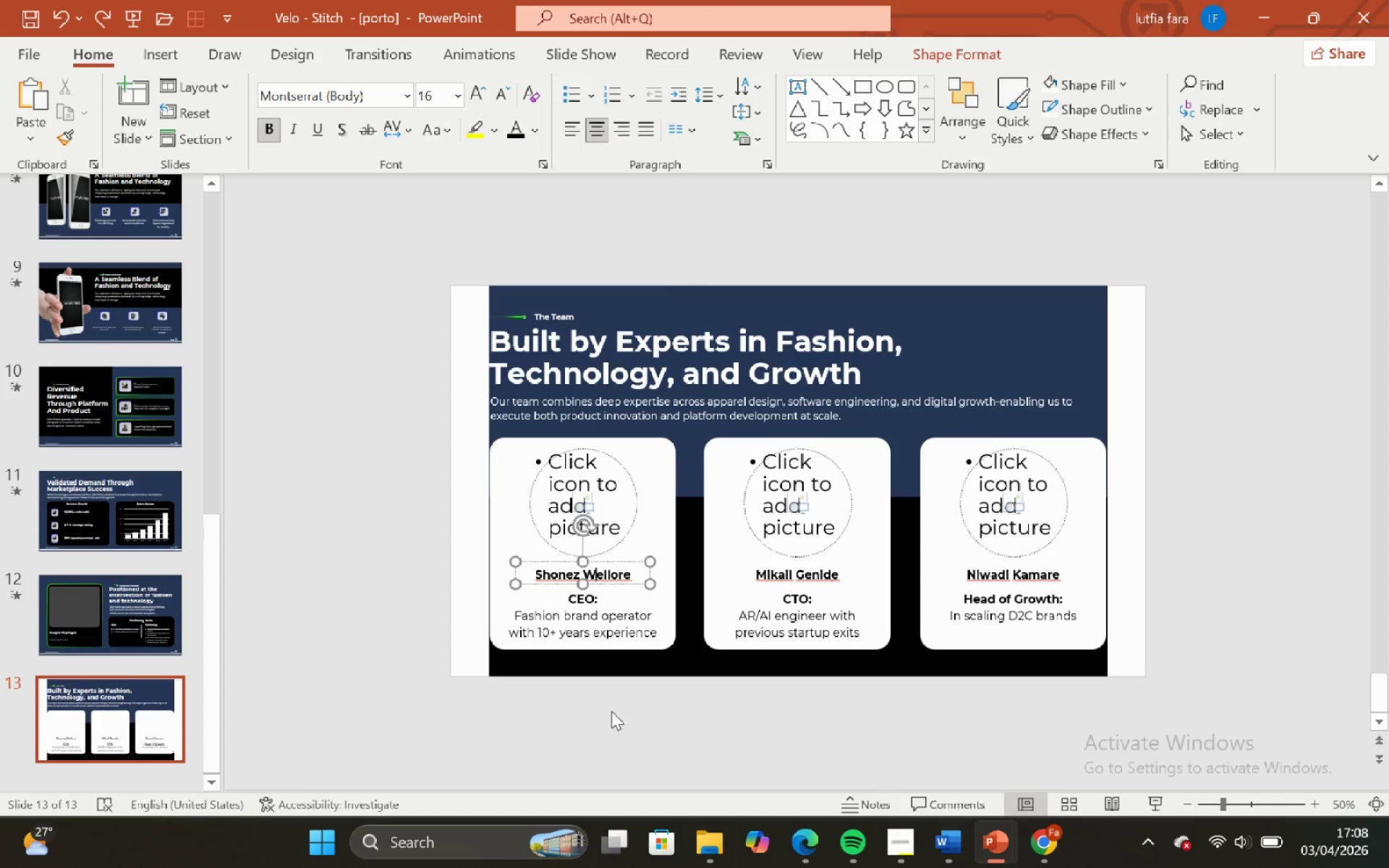 
left_click([611, 711])
 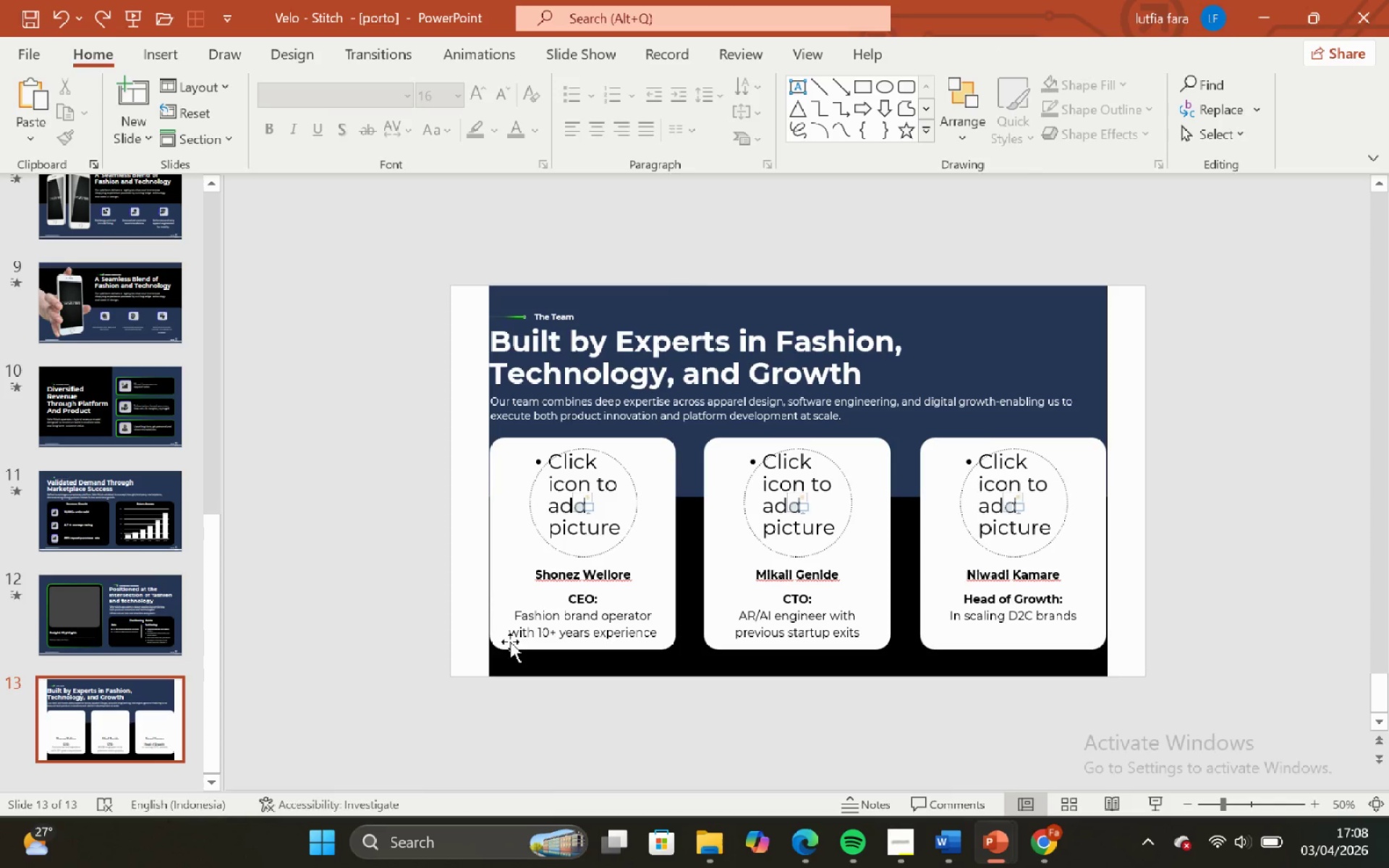 
left_click([470, 634])
 